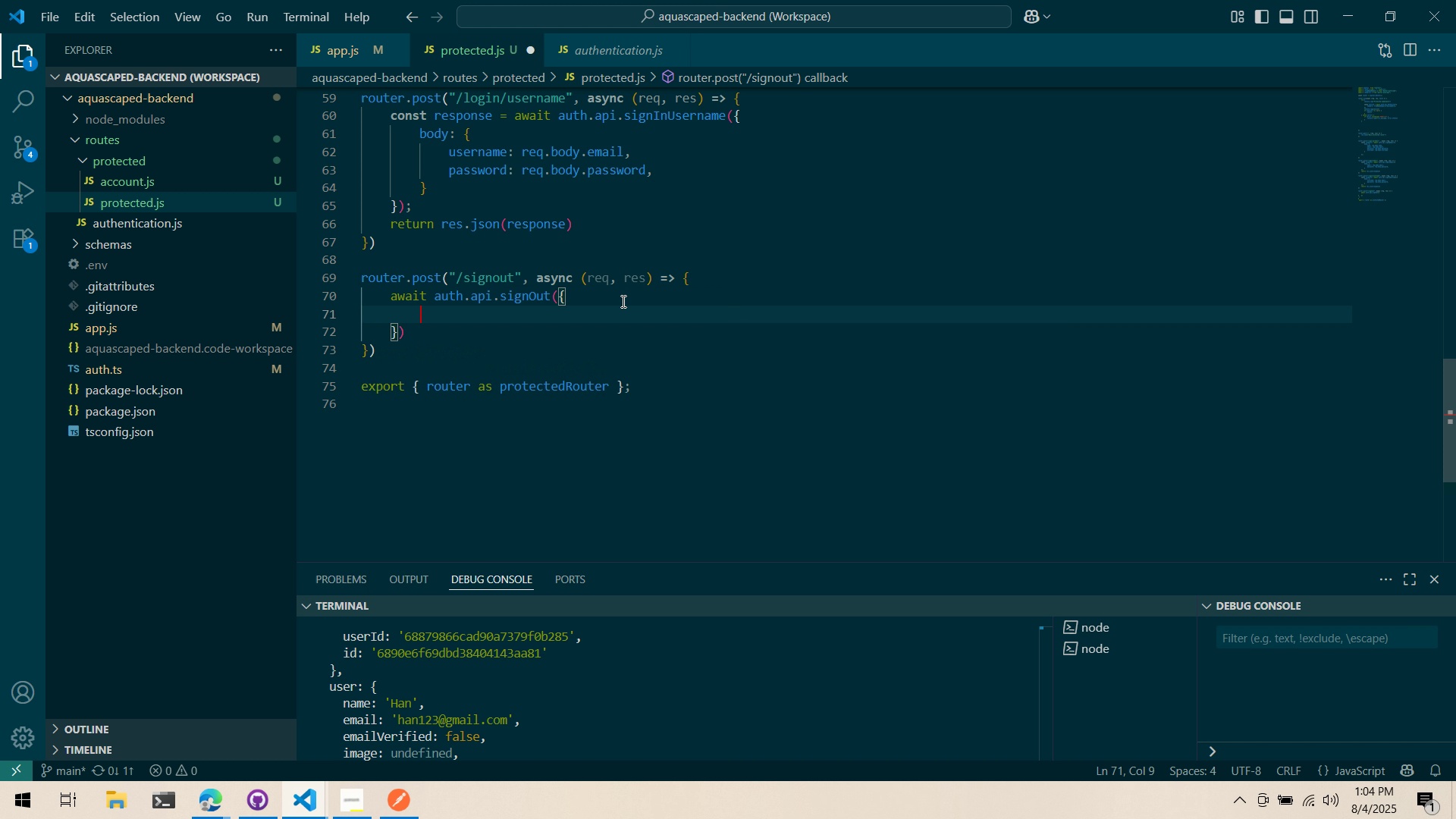 
key(Enter)
 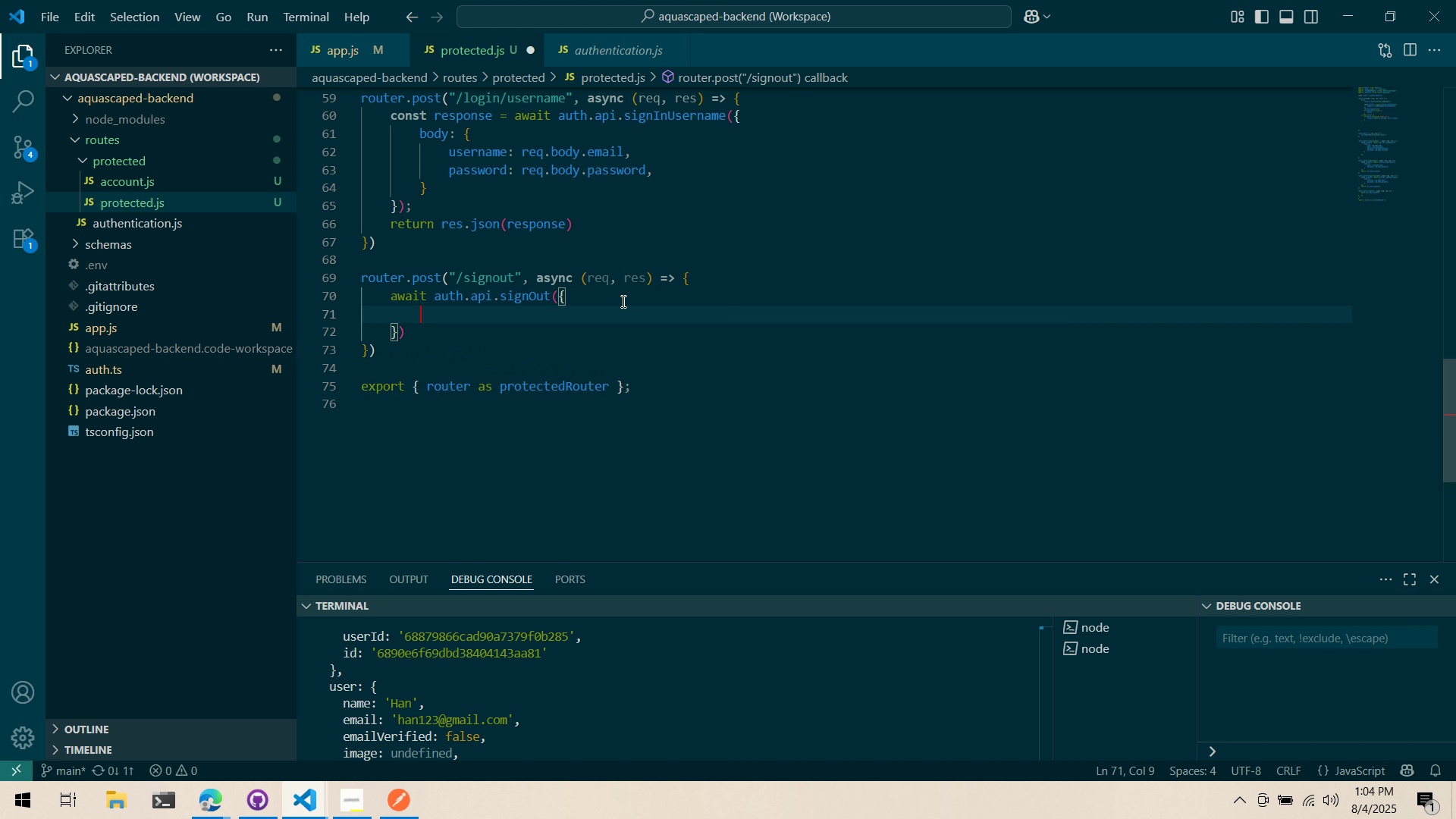 
type(await headers)
 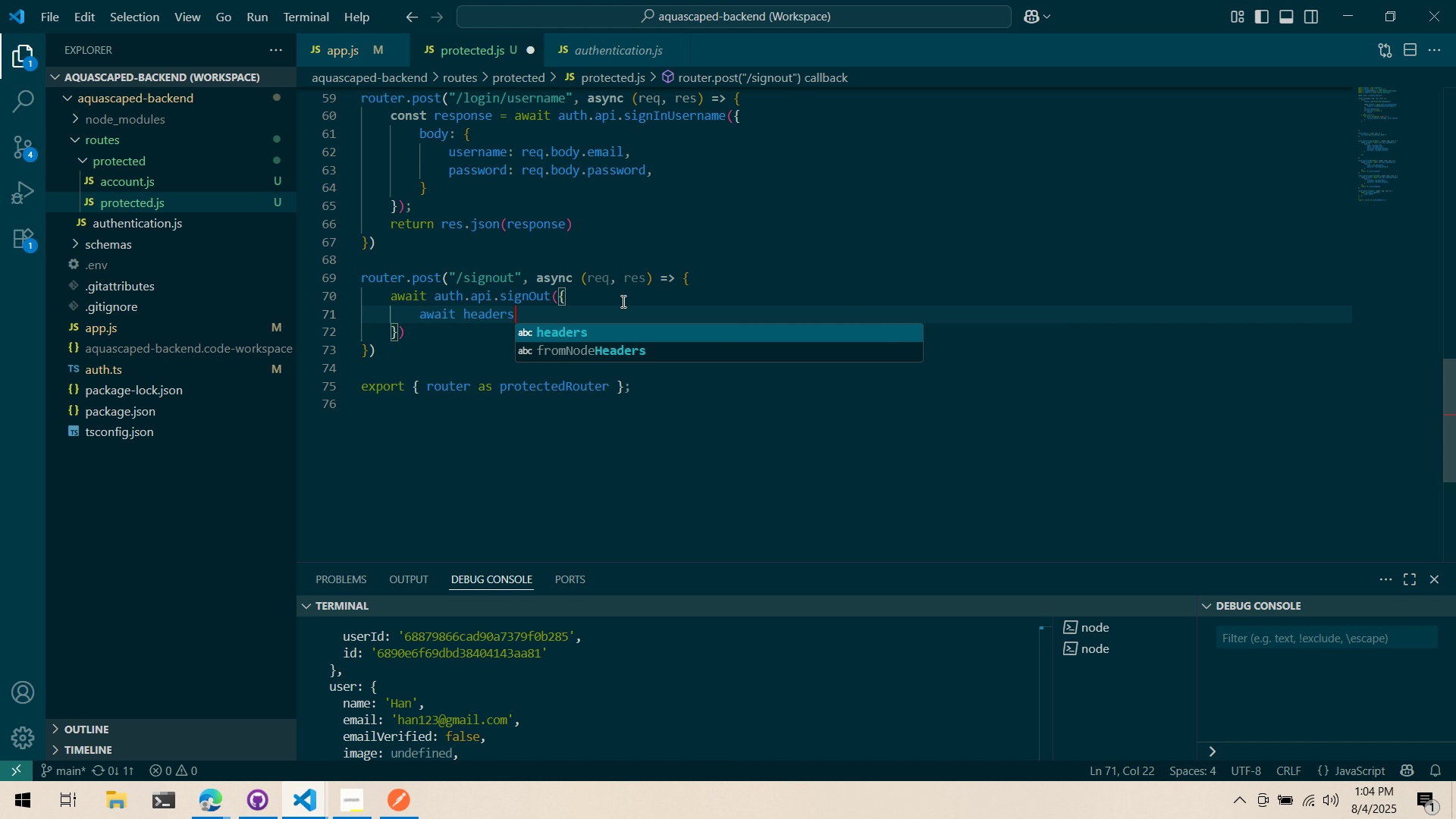 
key(Alt+AltLeft)
 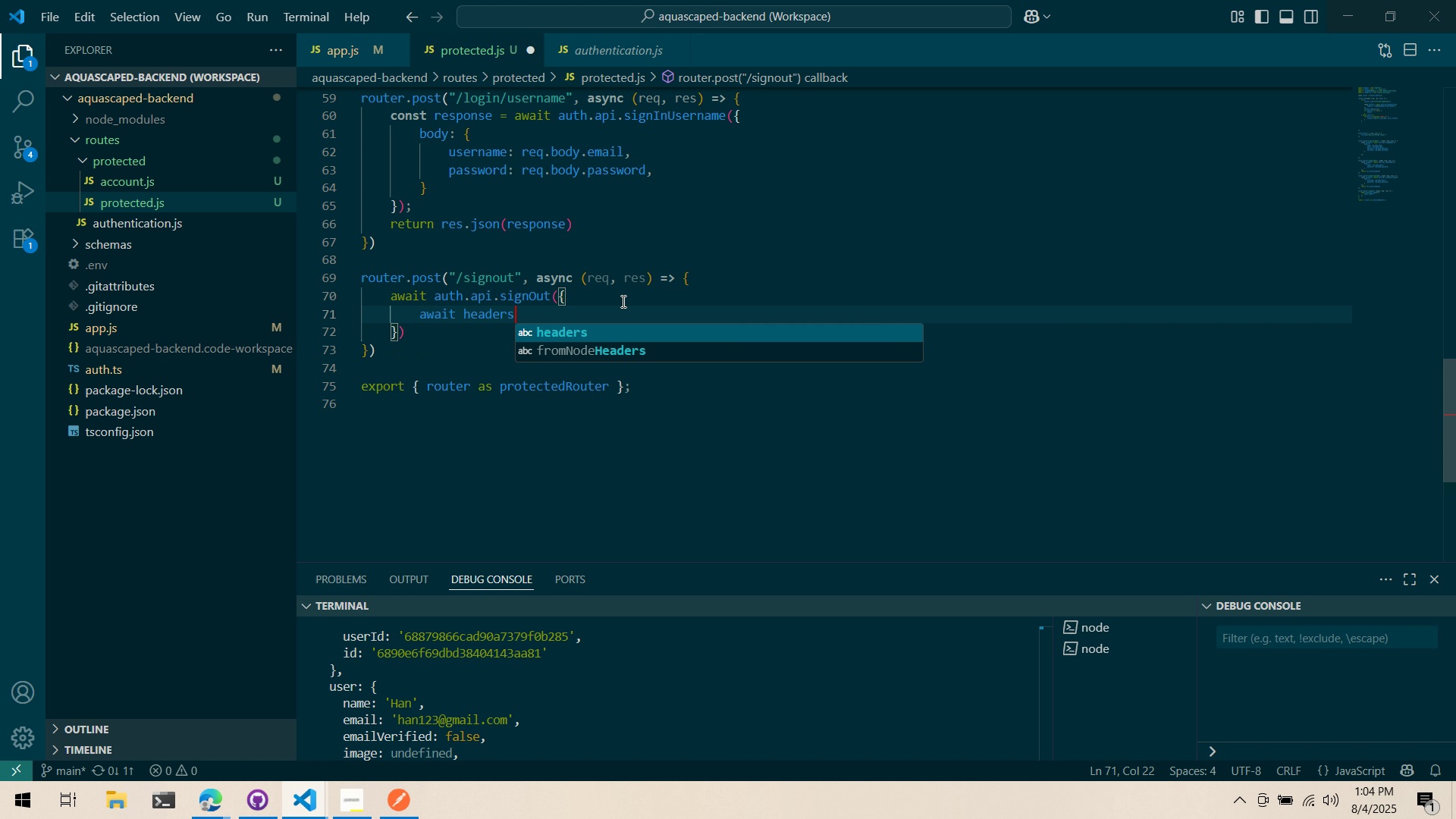 
key(Alt+Tab)
 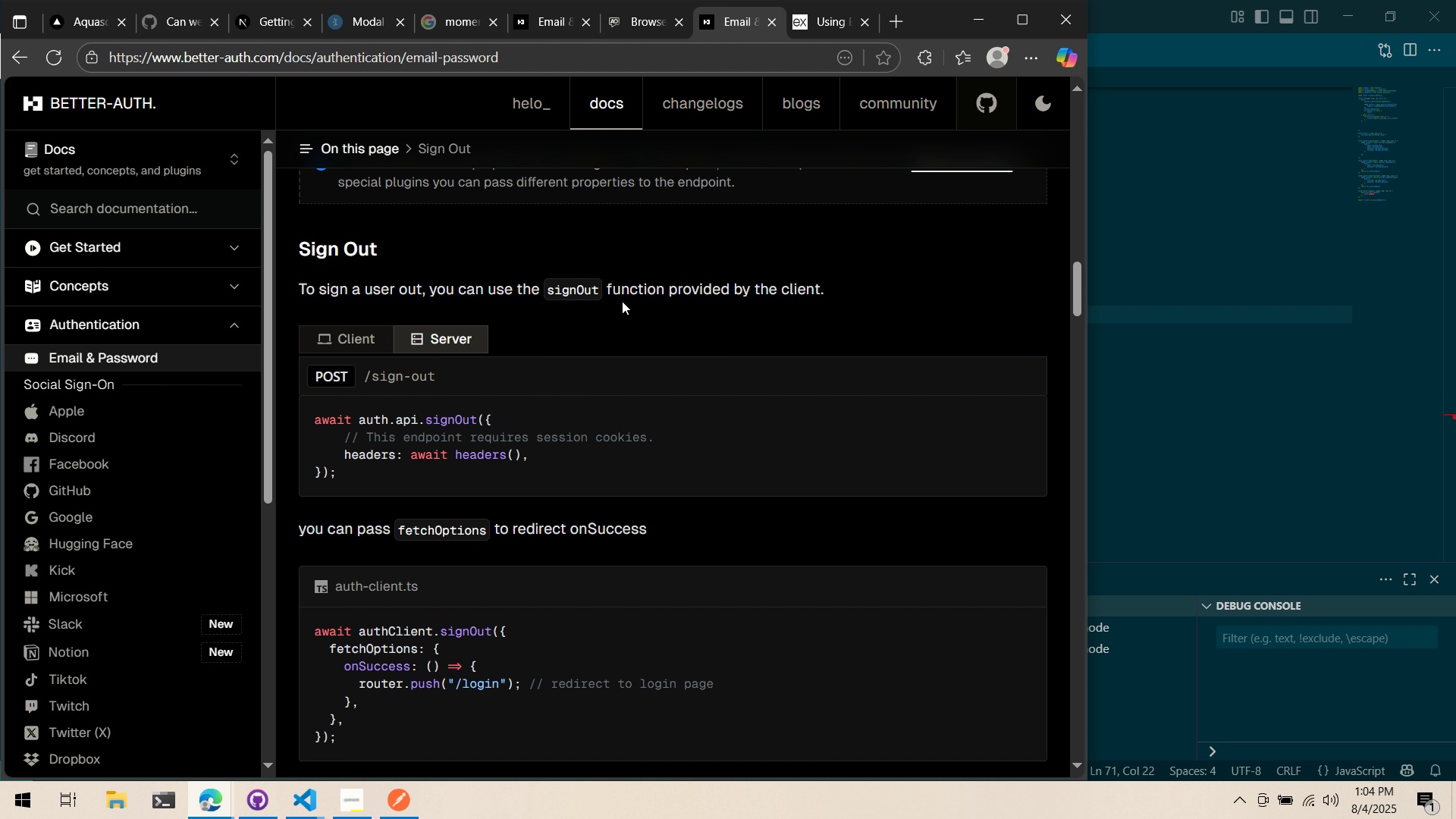 
key(Alt+AltLeft)
 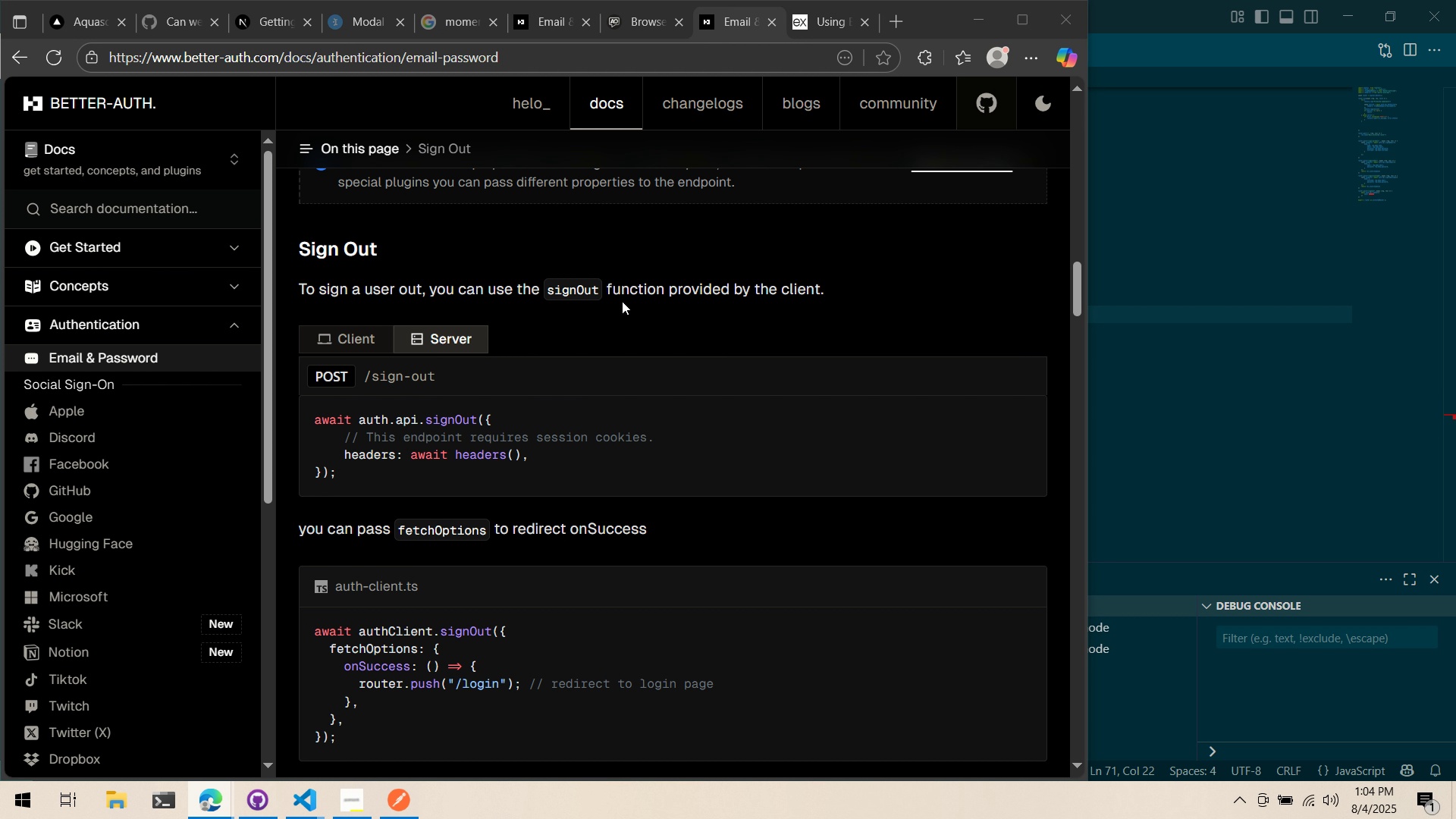 
key(Alt+Tab)
 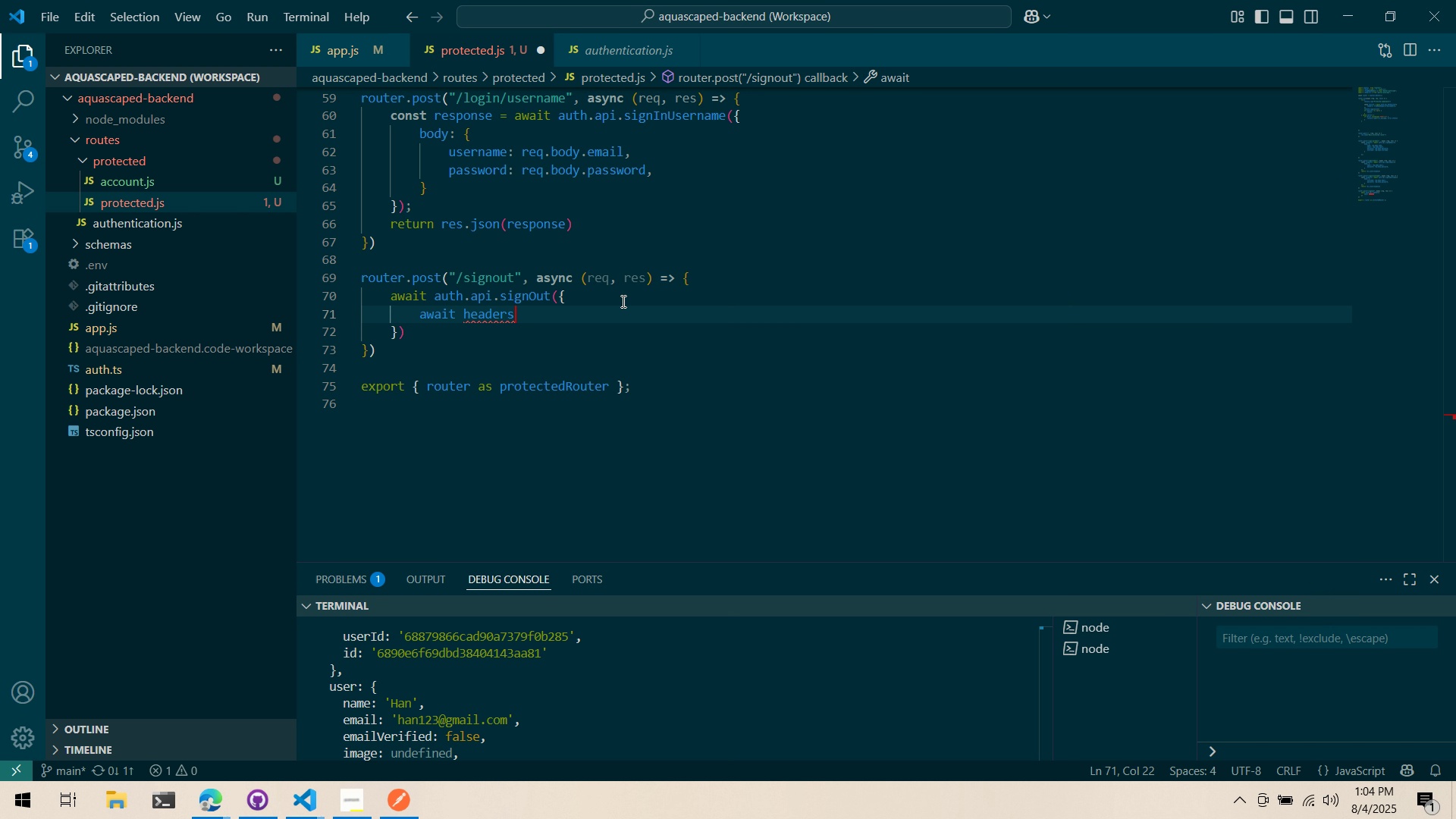 
key(Control+Backspace)
 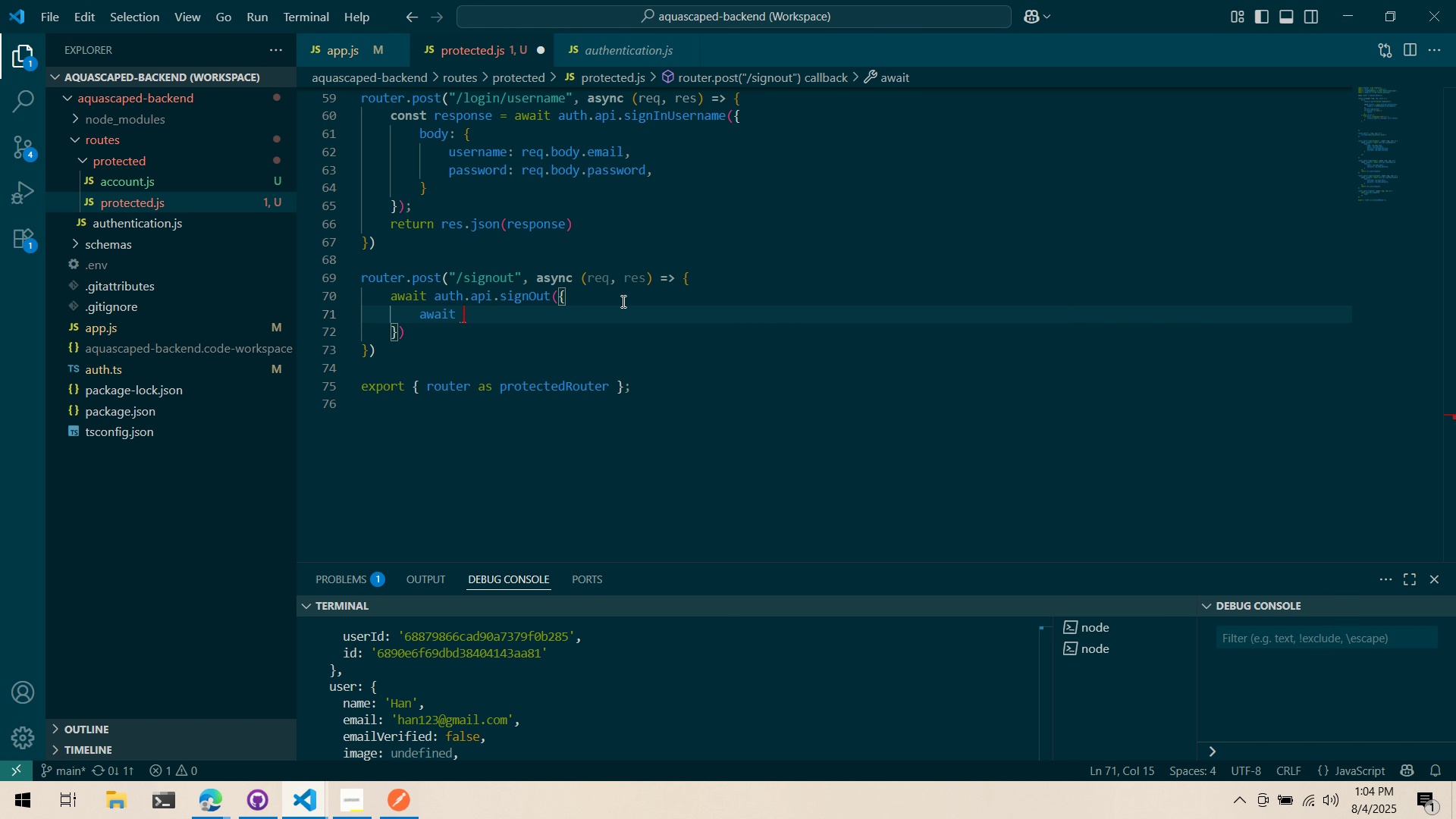 
key(Control+Backspace)
 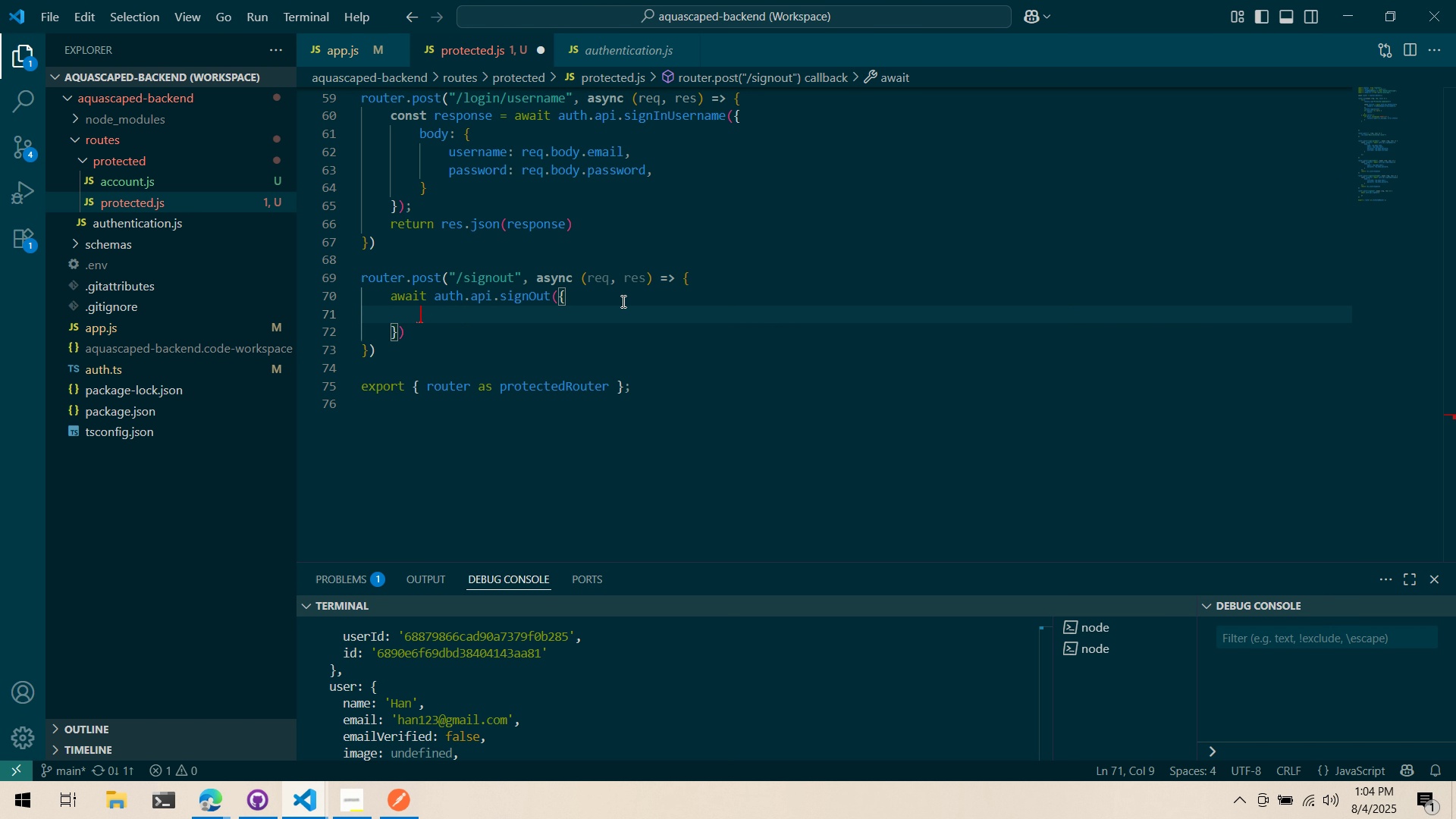 
type(headers: )
 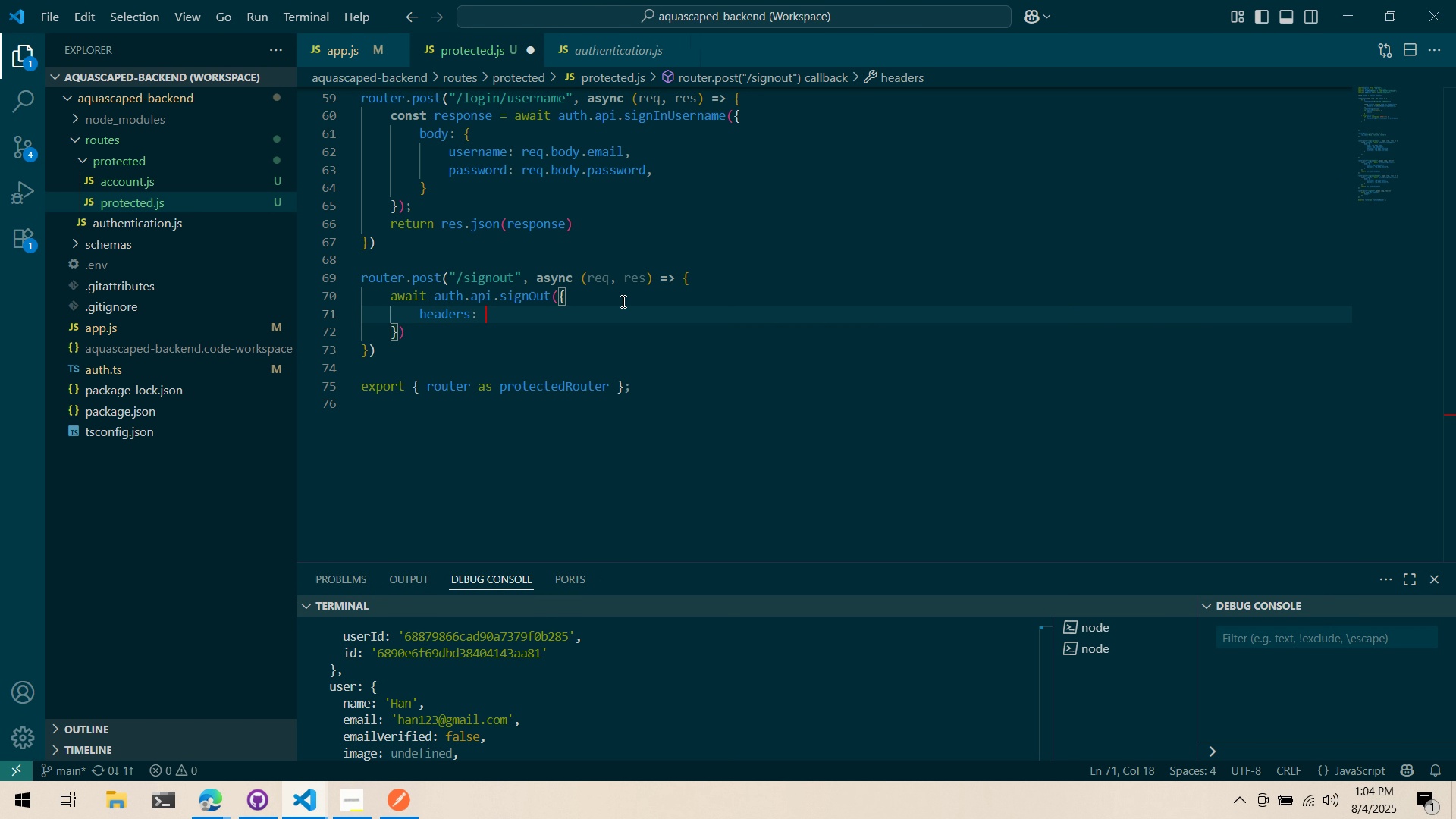 
key(Alt+AltLeft)
 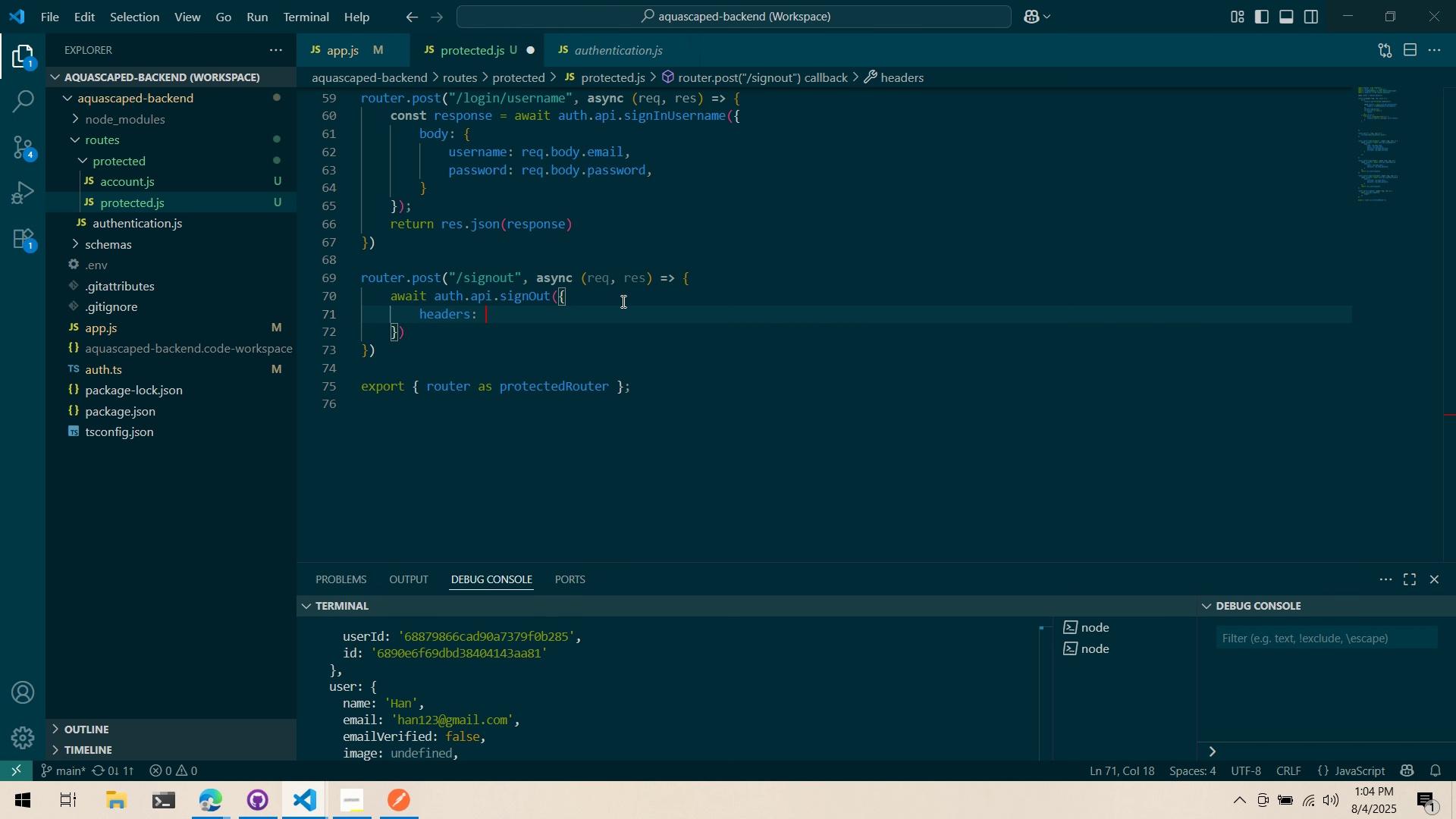 
key(Alt+Tab)
 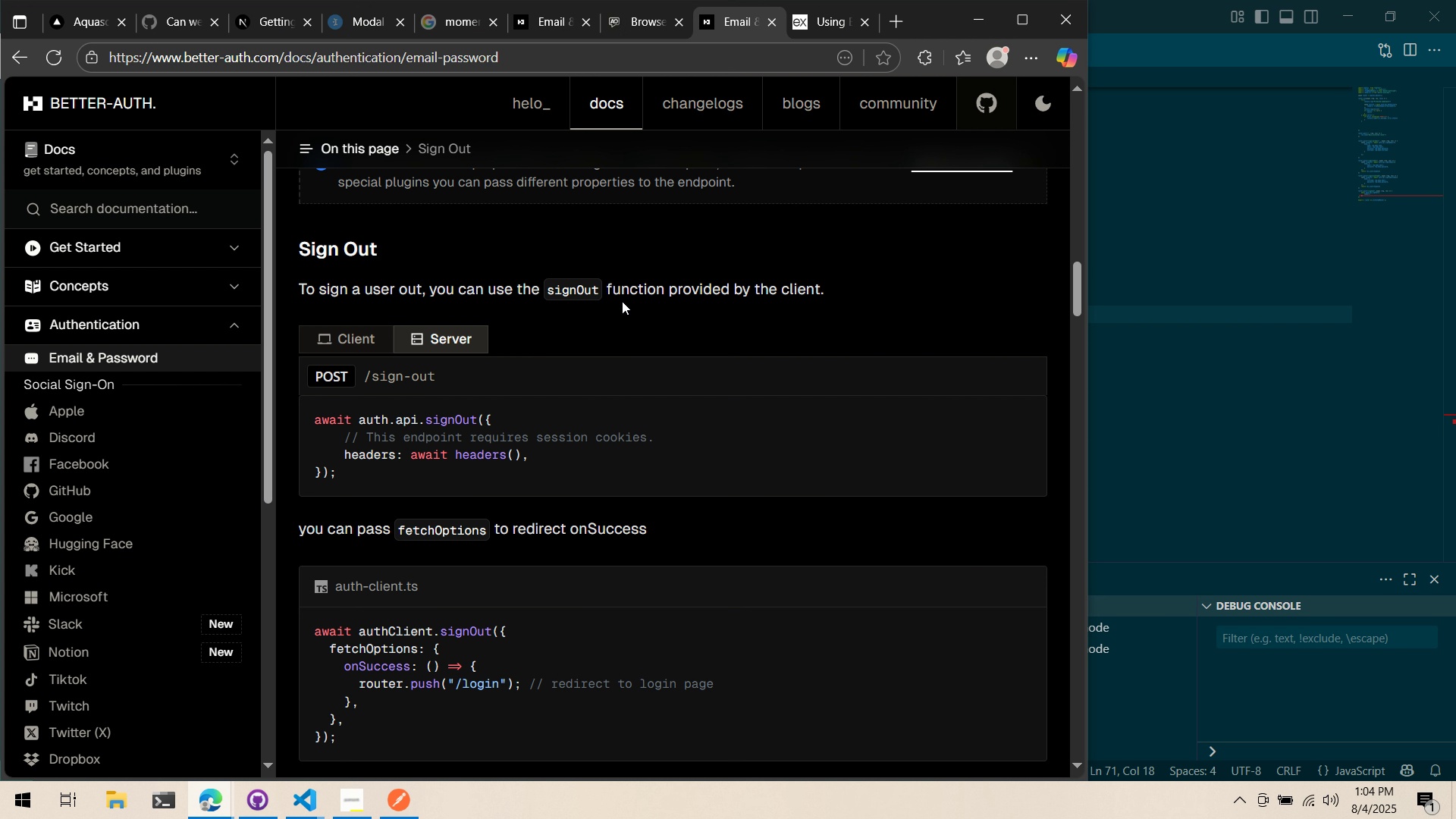 
key(Alt+AltLeft)
 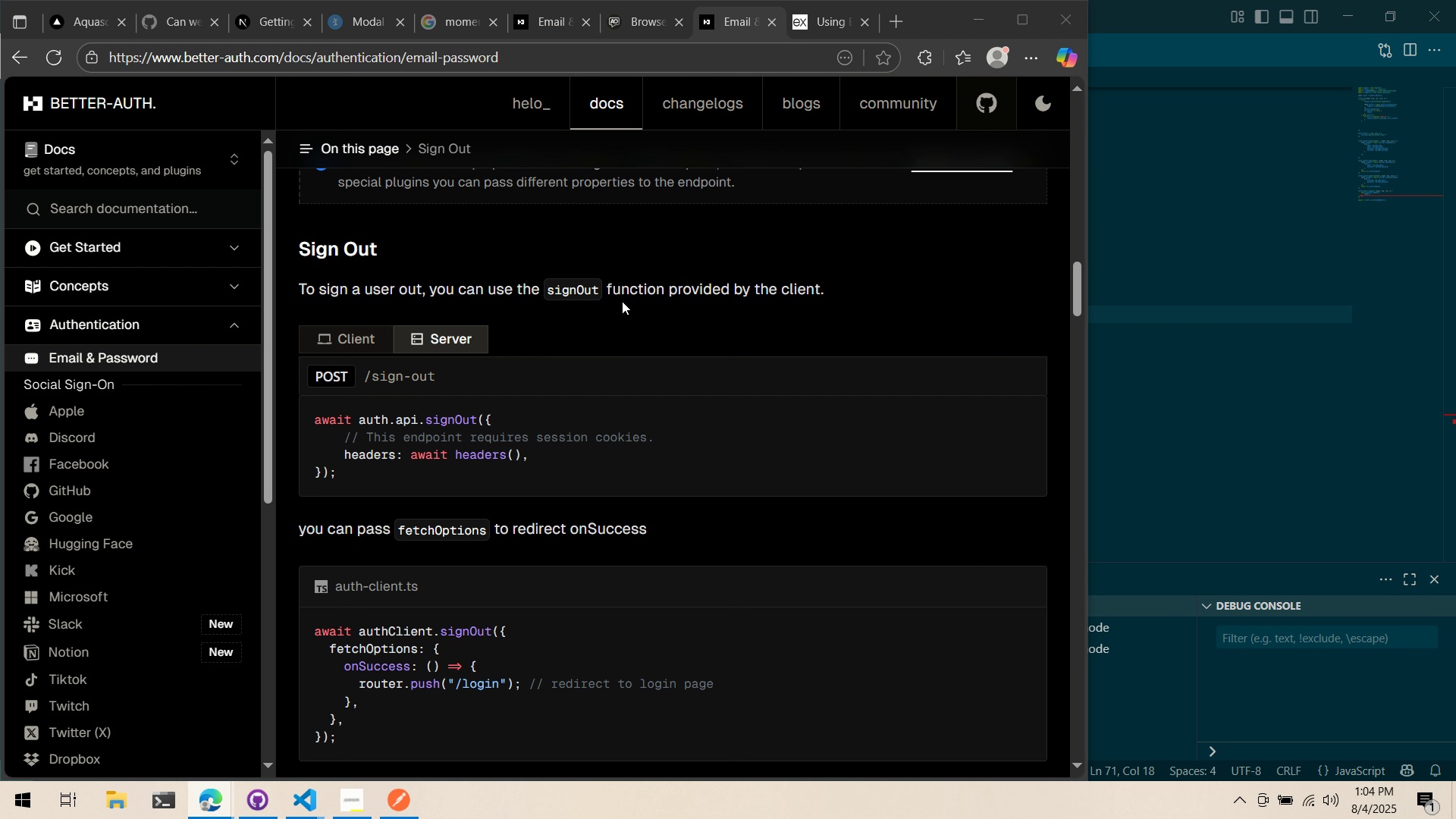 
key(Tab)
type(await headers();)
 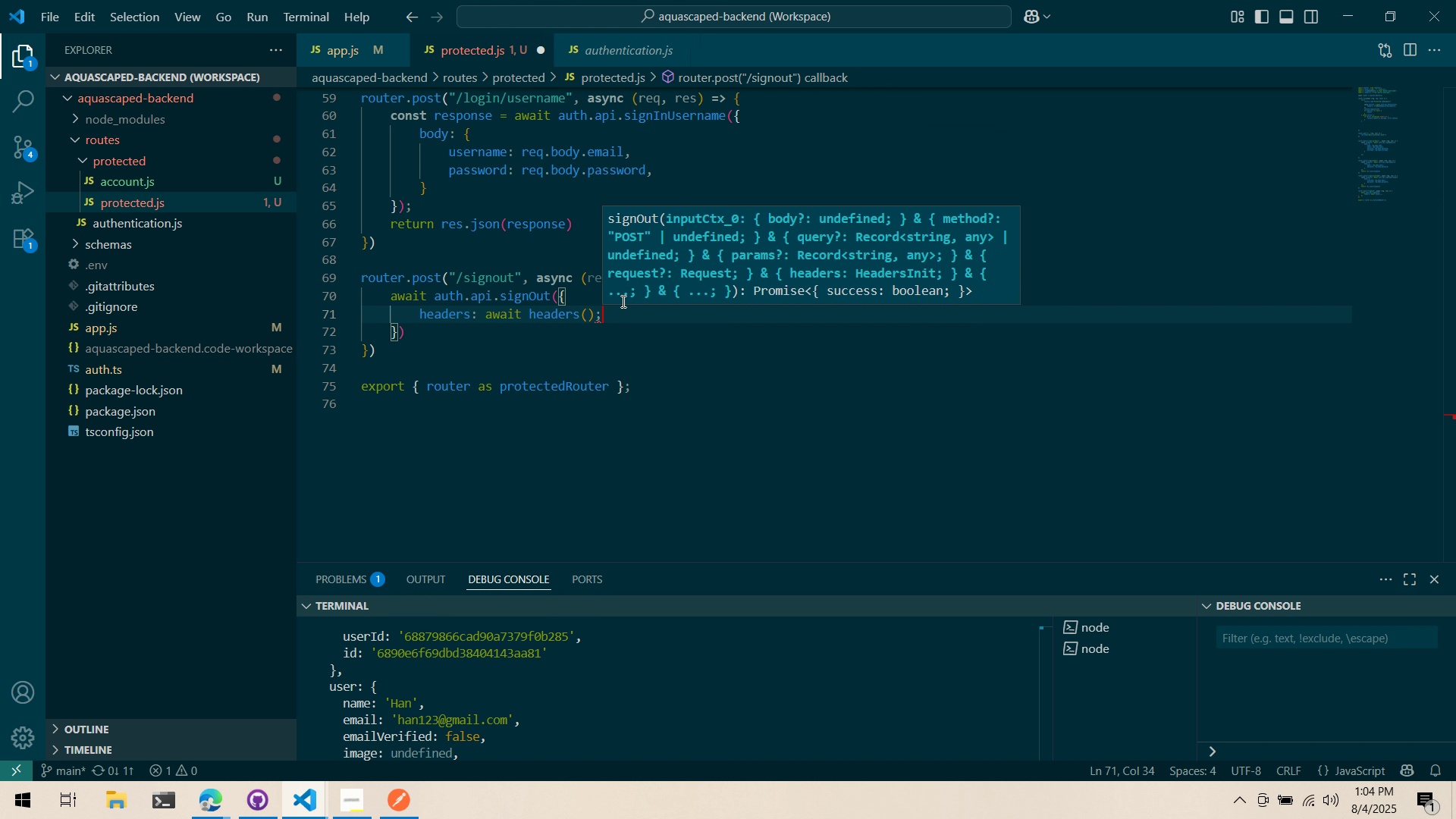 
key(Control+ControlLeft)
 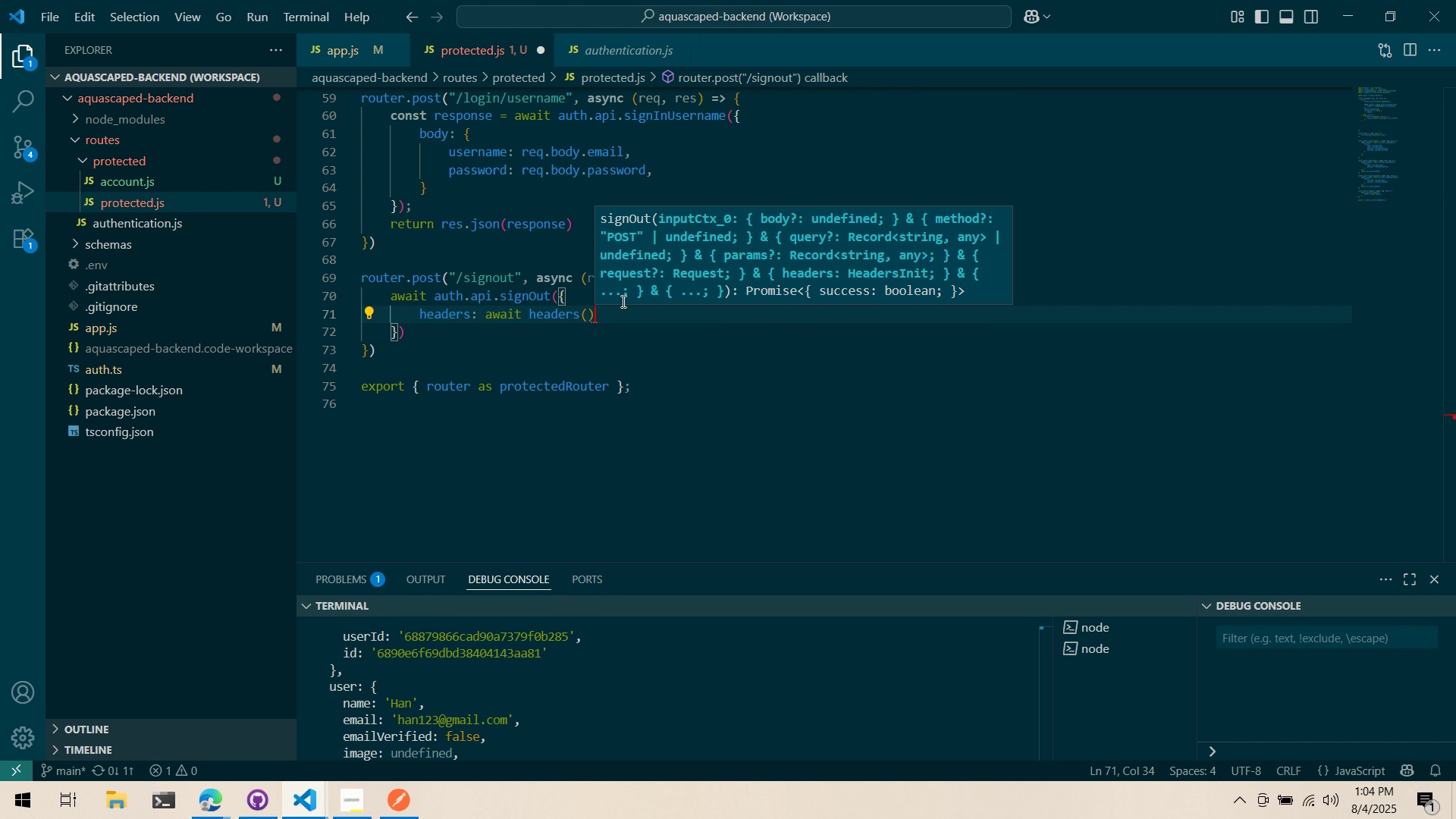 
key(Backspace)
 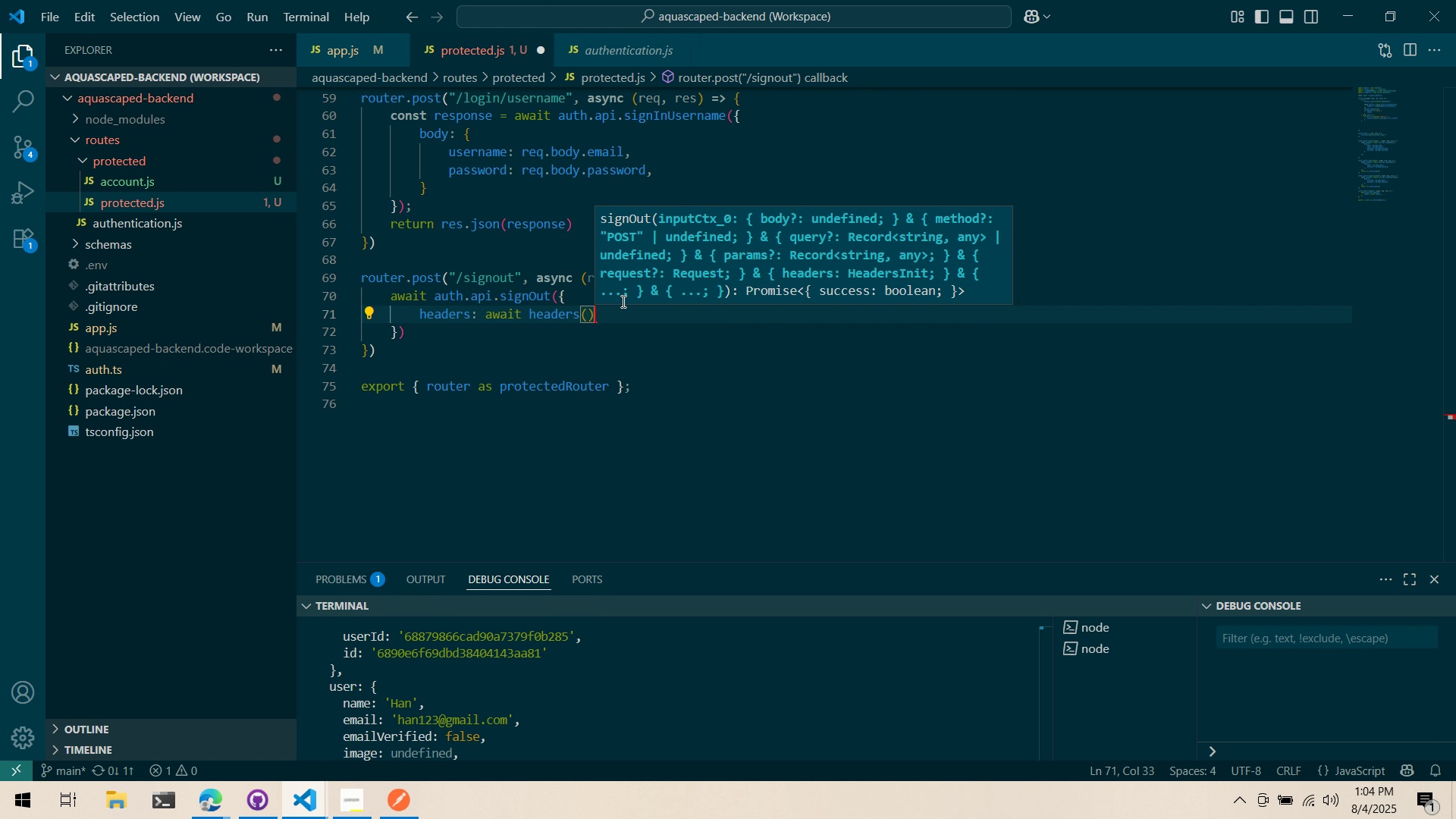 
key(Control+ControlLeft)
 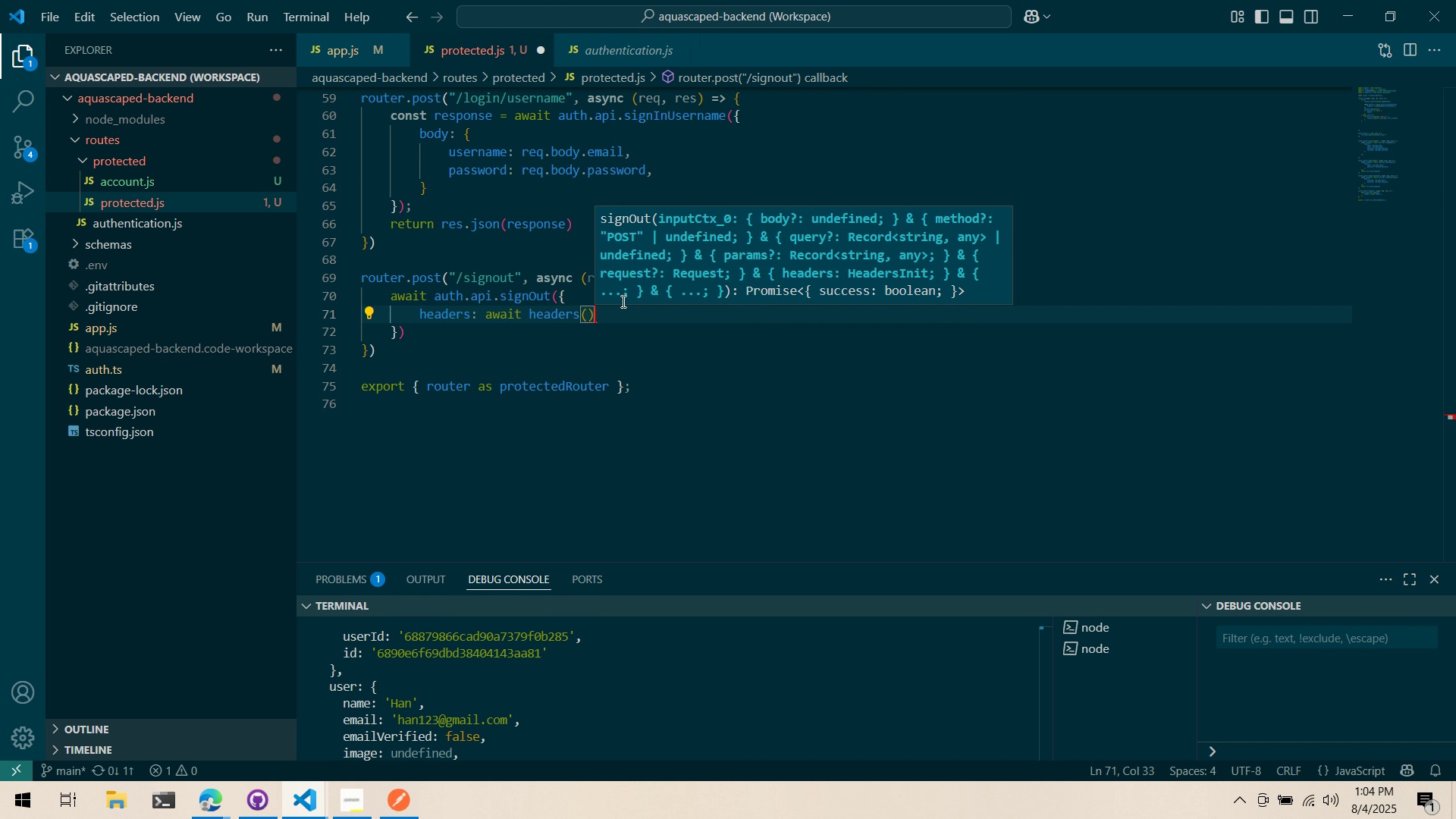 
key(Control+S)
 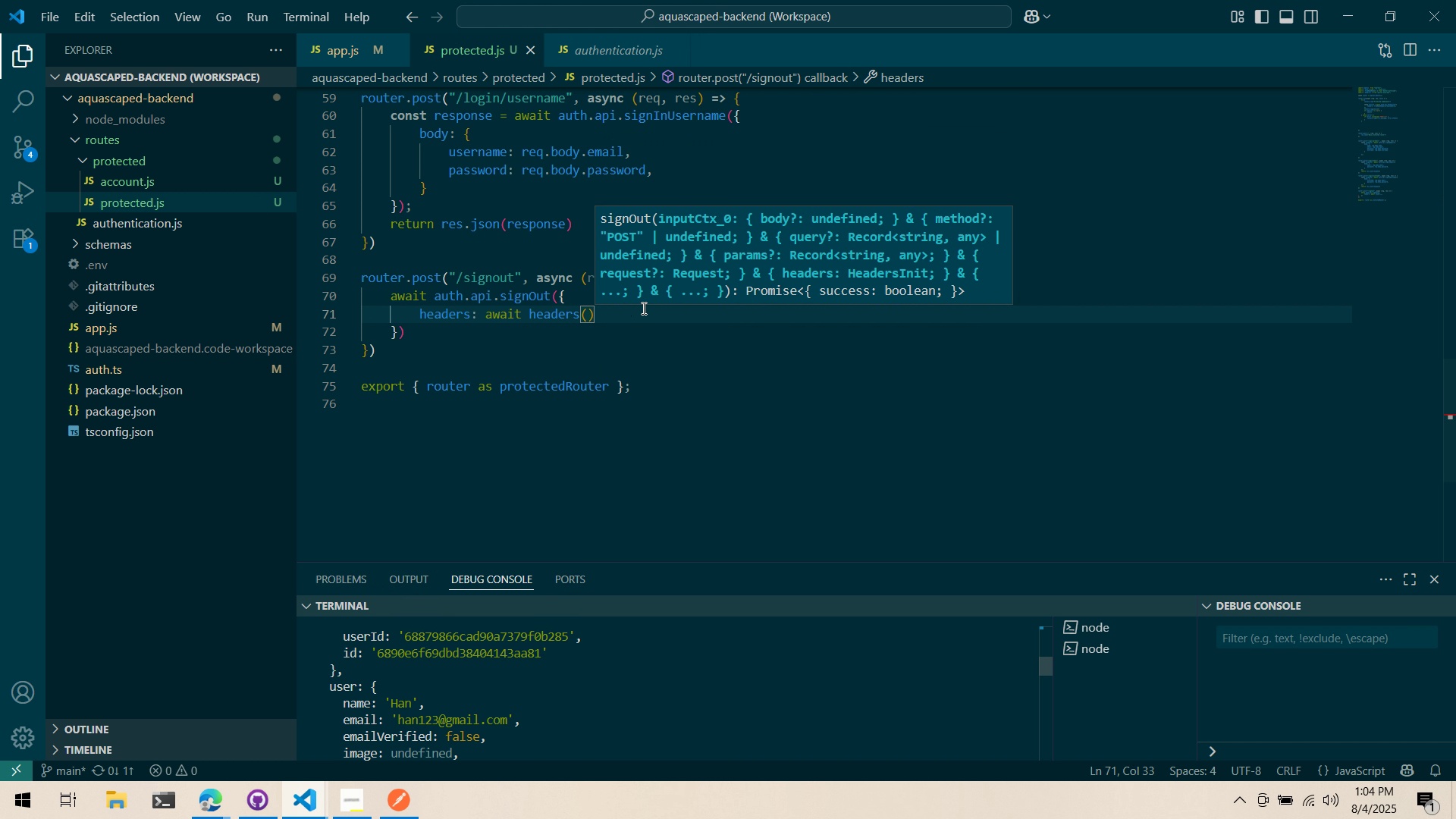 
scroll: coordinate [558, 406], scroll_direction: up, amount: 36.0
 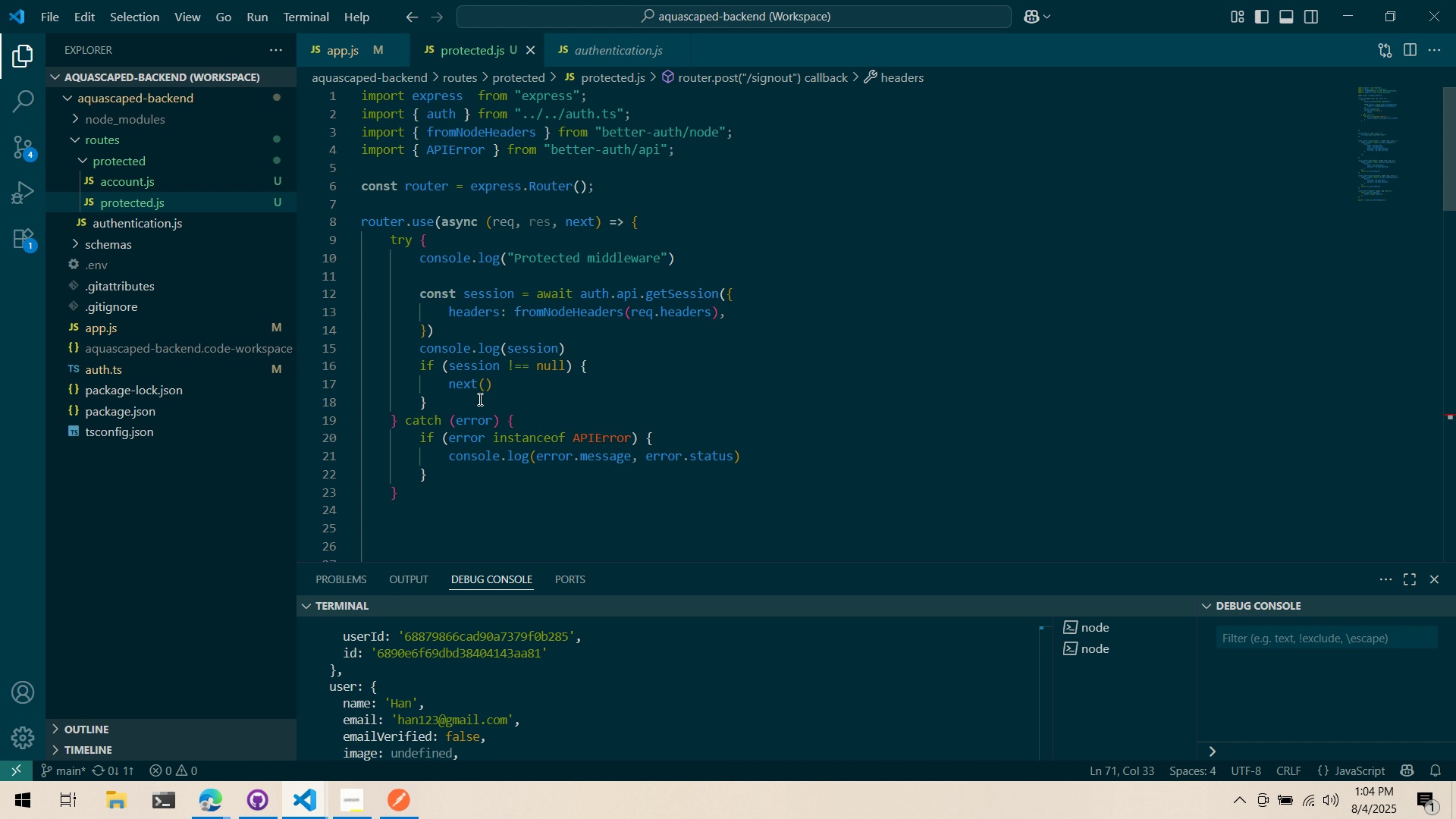 
double_click([505, 344])
 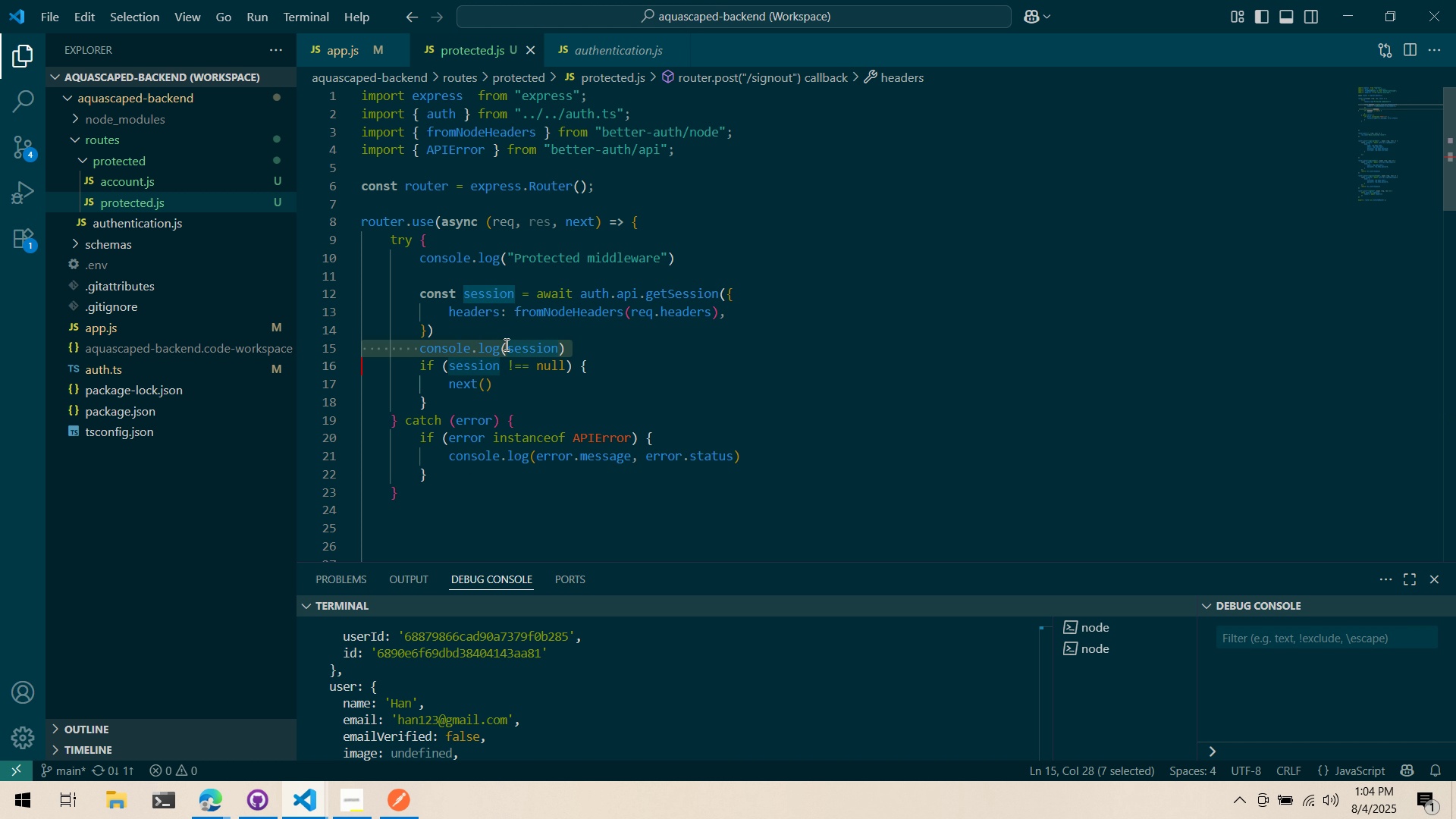 
triple_click([505, 344])
 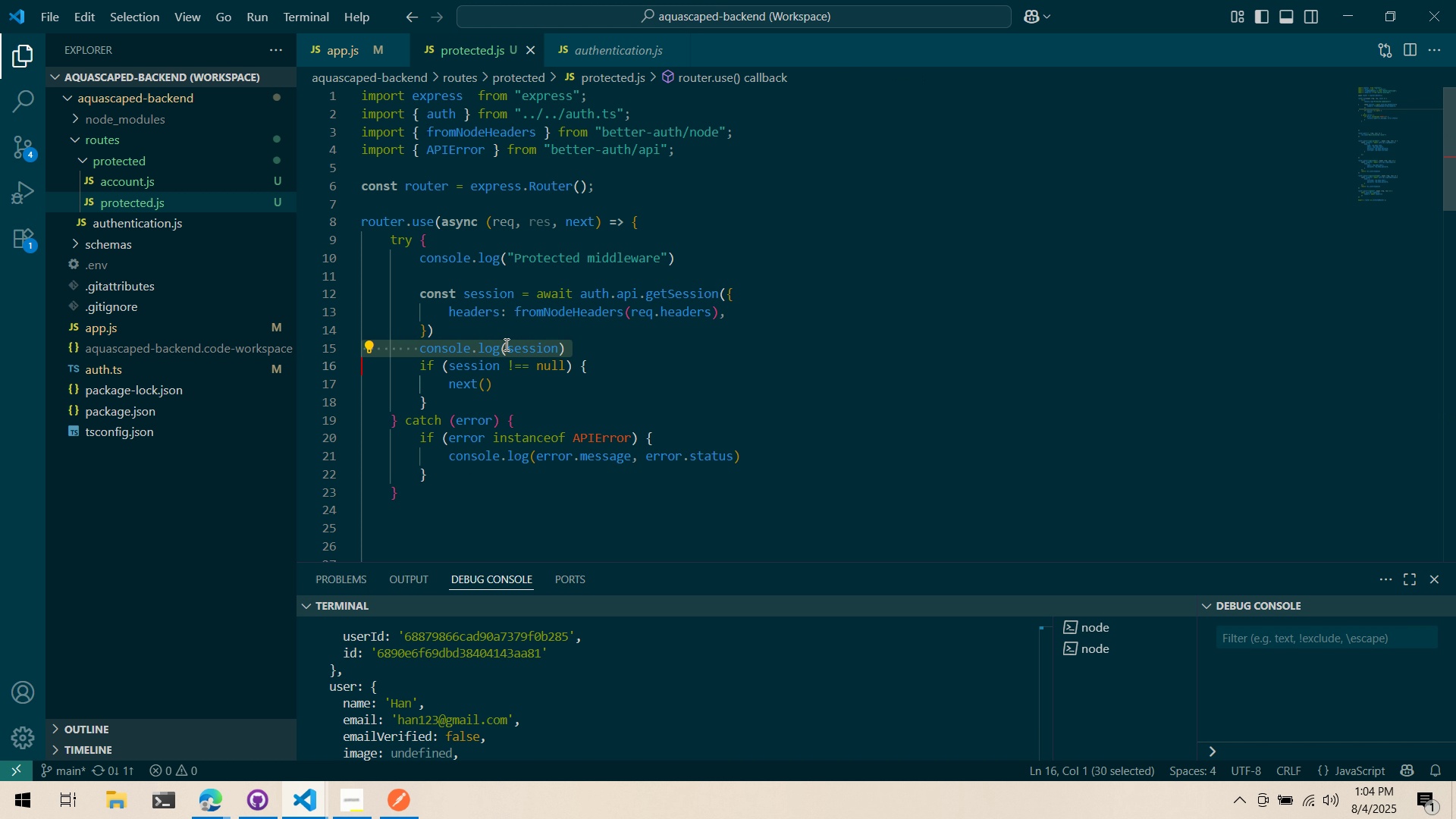 
key(Control+Slash)
 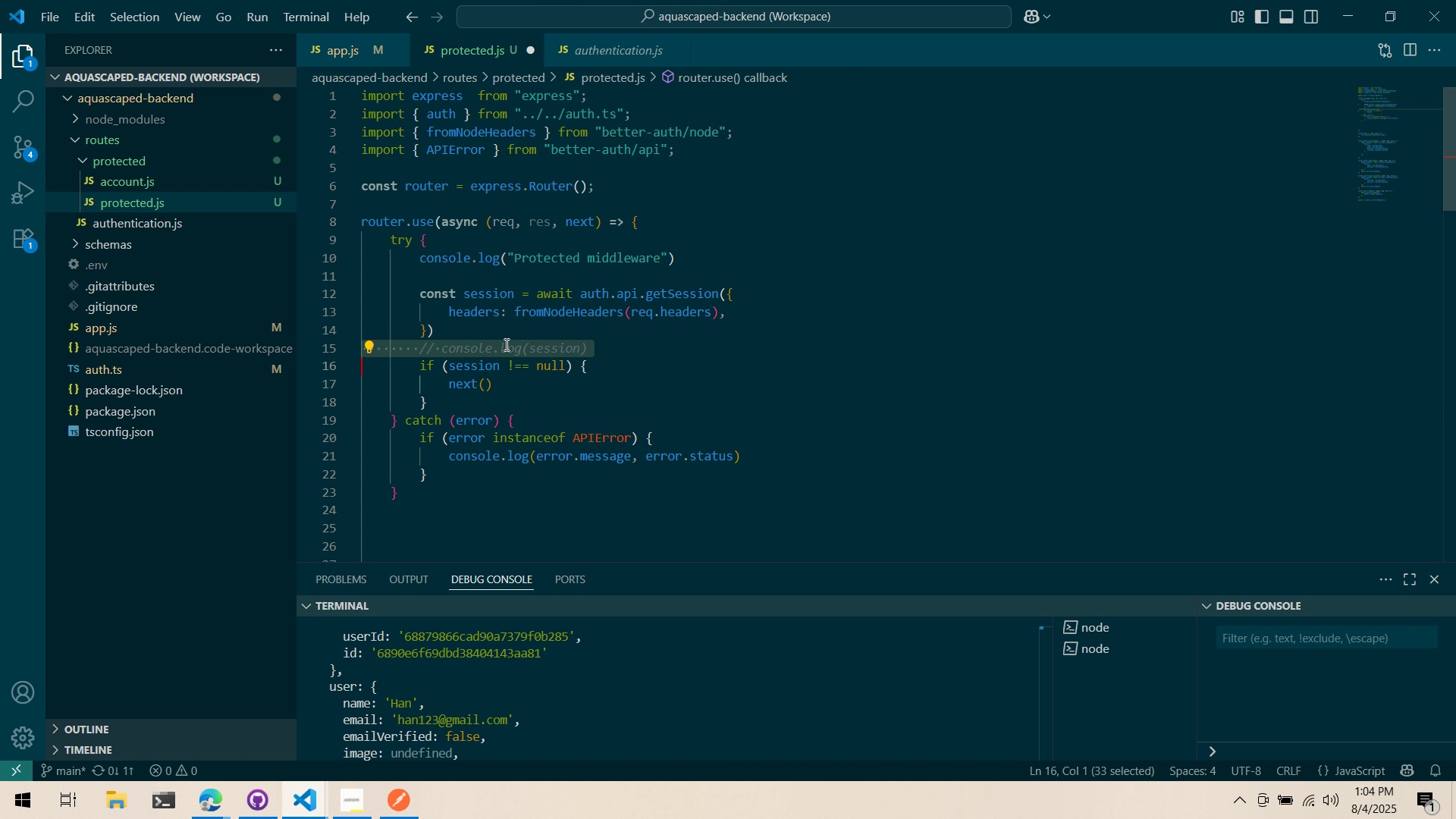 
key(Control+ControlLeft)
 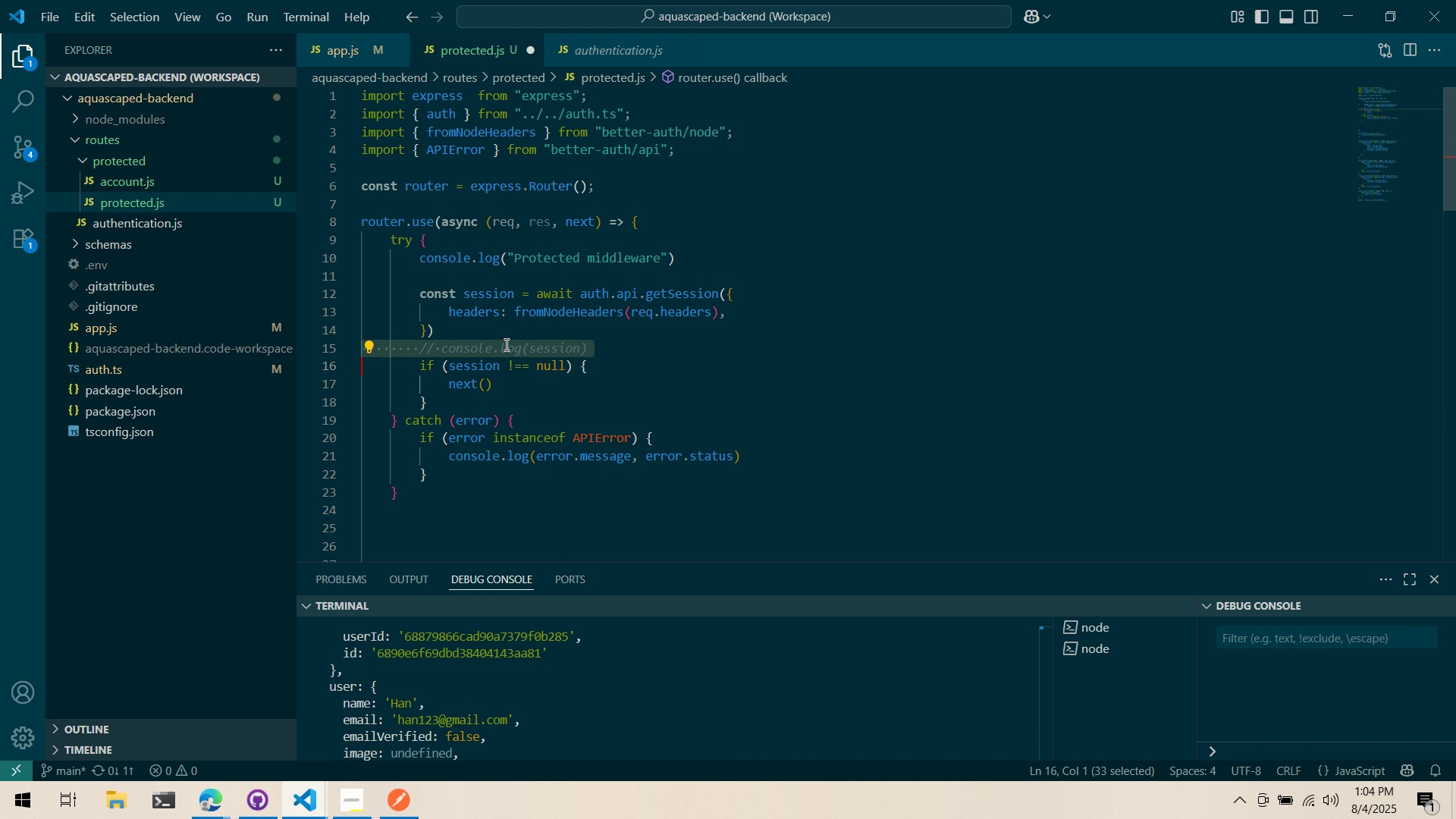 
key(Control+S)
 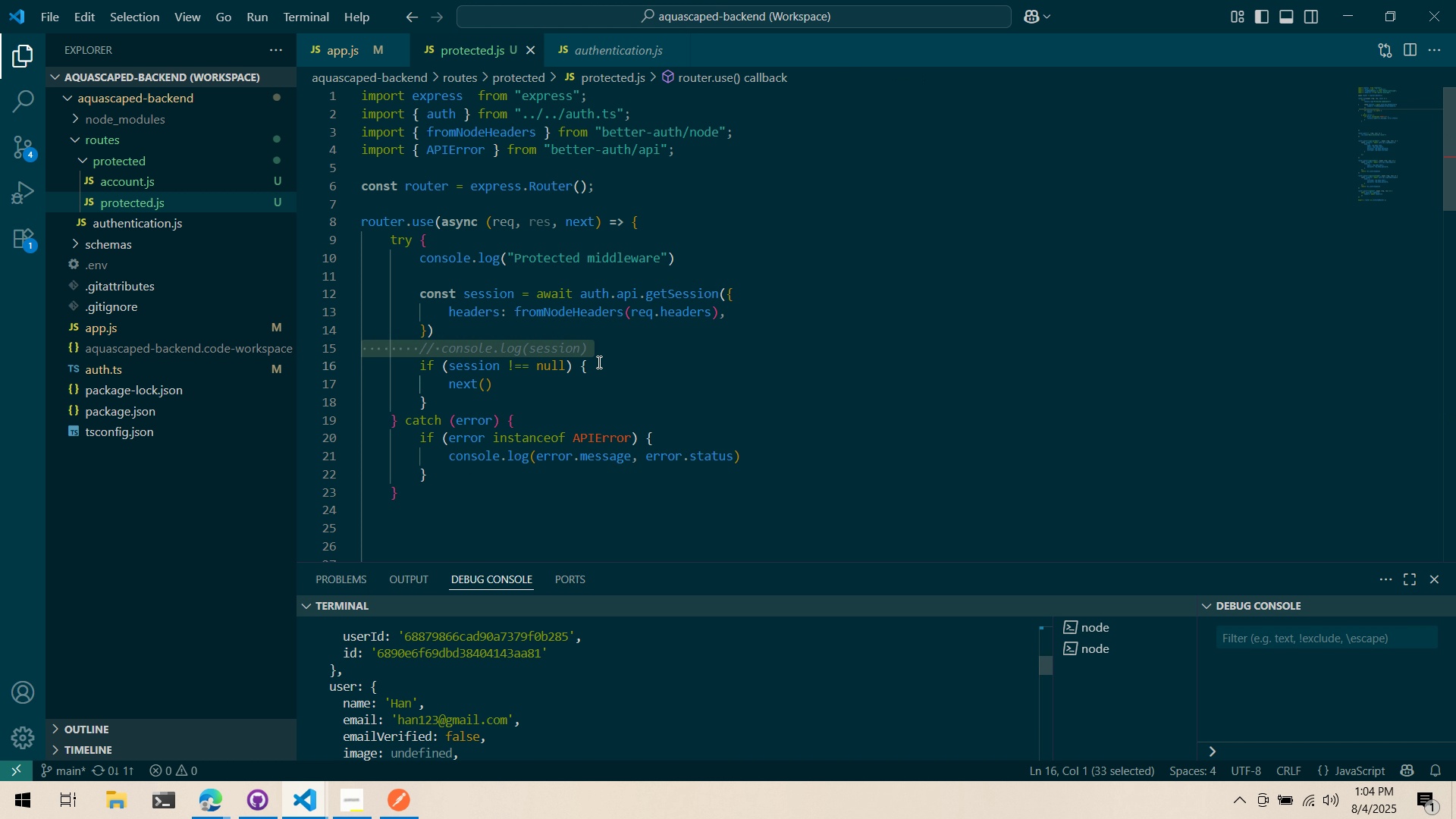 
scroll: coordinate [632, 366], scroll_direction: down, amount: 4.0
 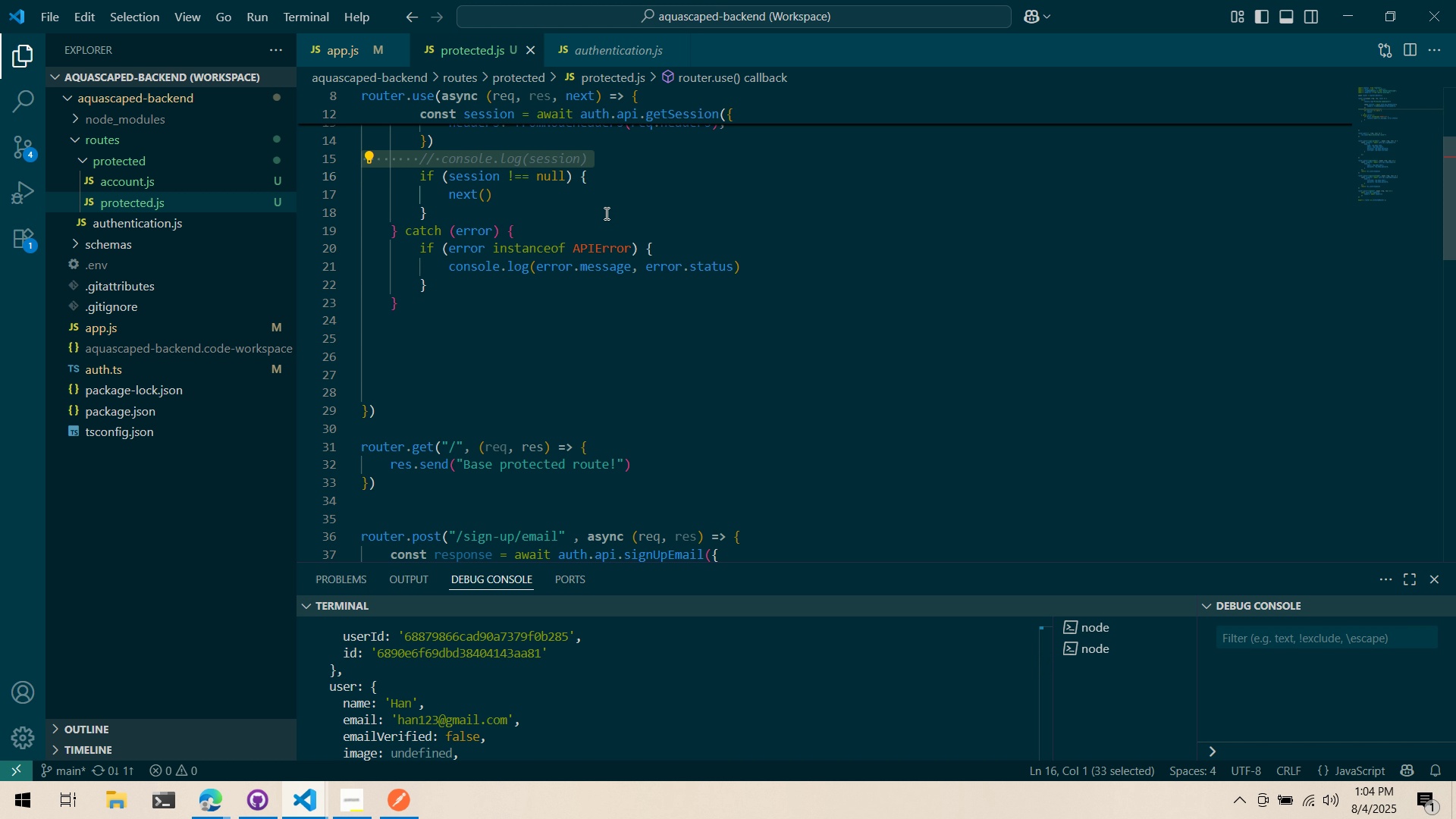 
wait(5.23)
 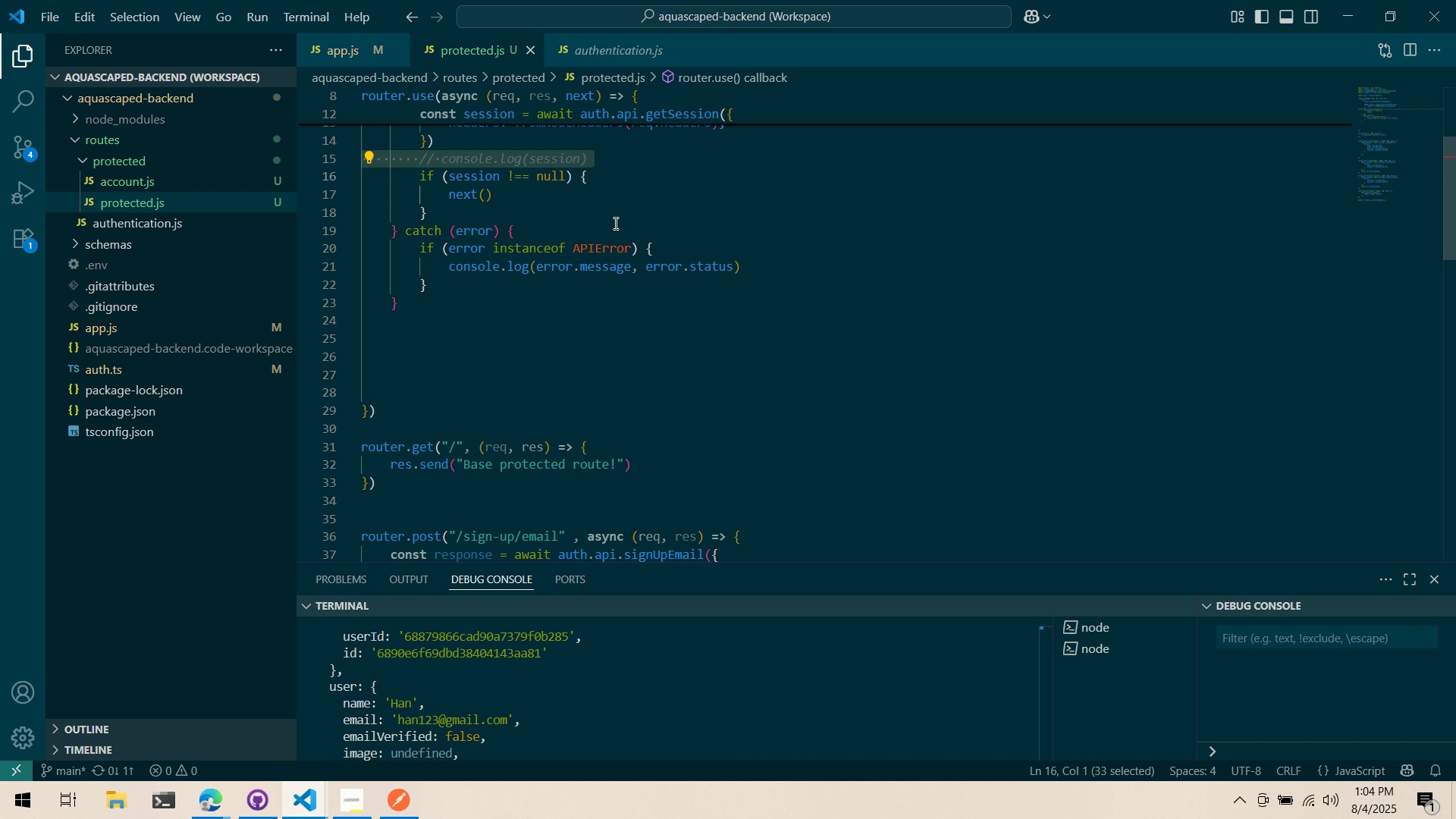 
scroll: coordinate [584, 199], scroll_direction: up, amount: 3.0
 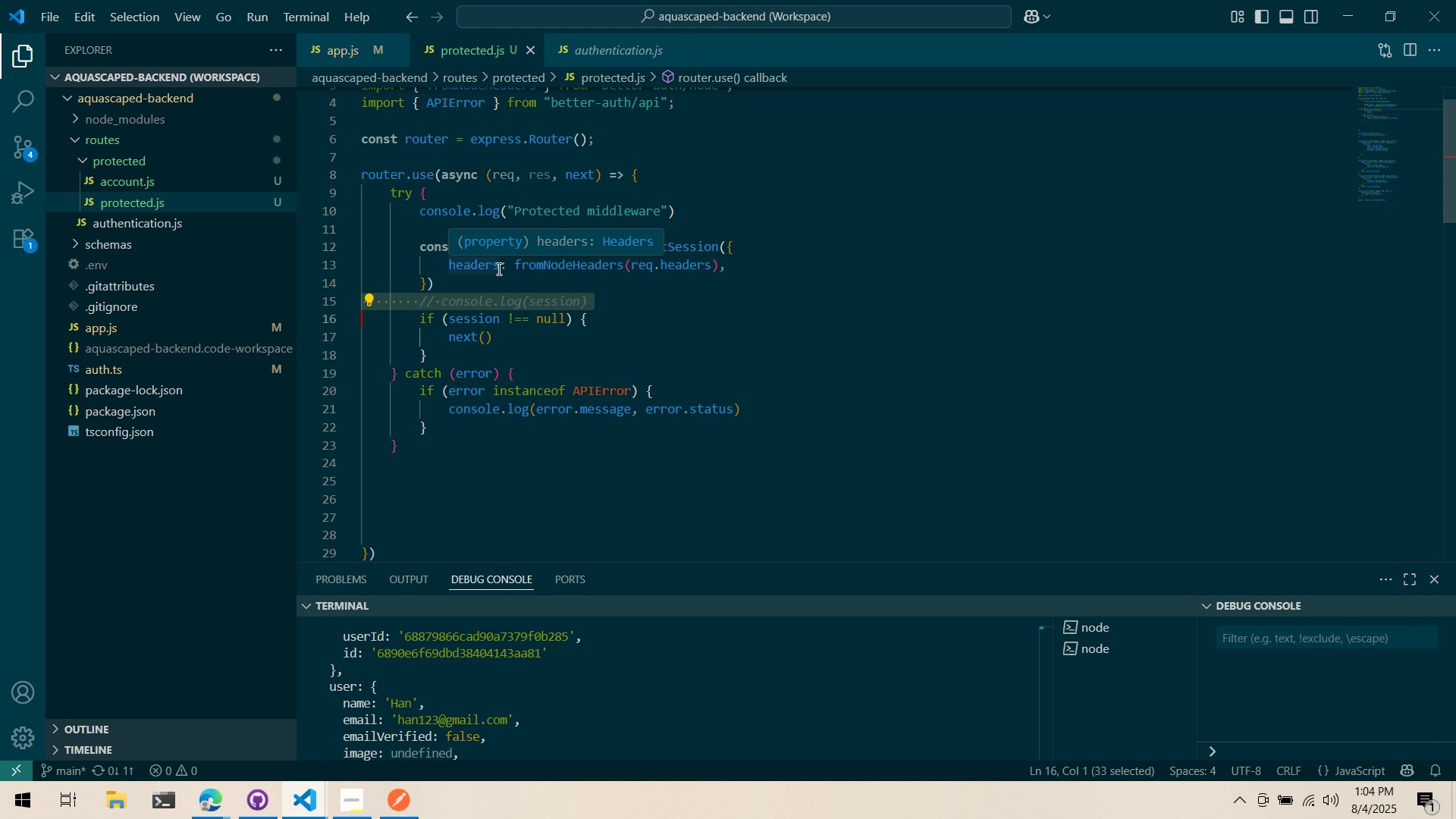 
scroll: coordinate [497, 268], scroll_direction: down, amount: 1.0
 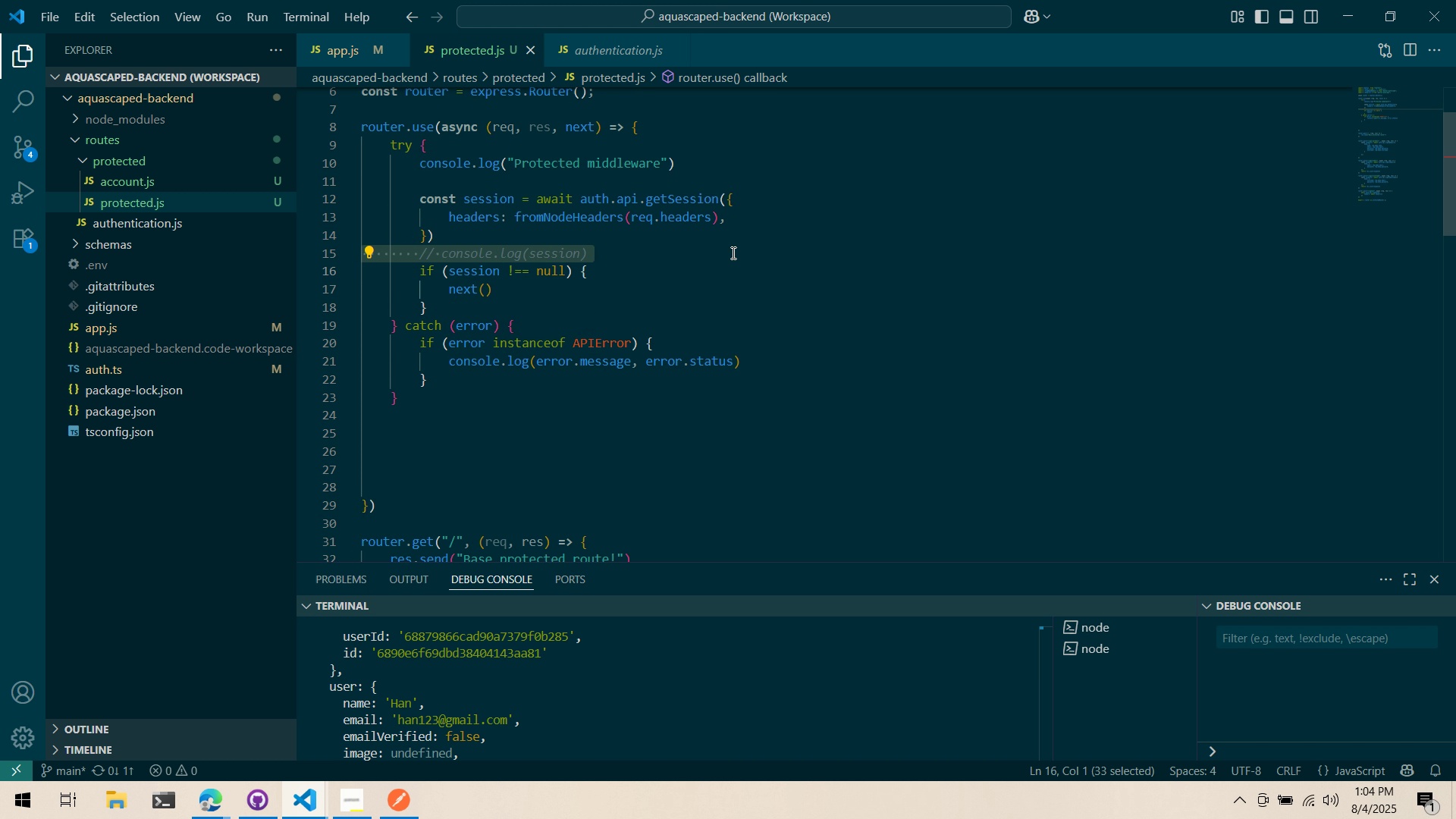 
left_click([747, 251])
 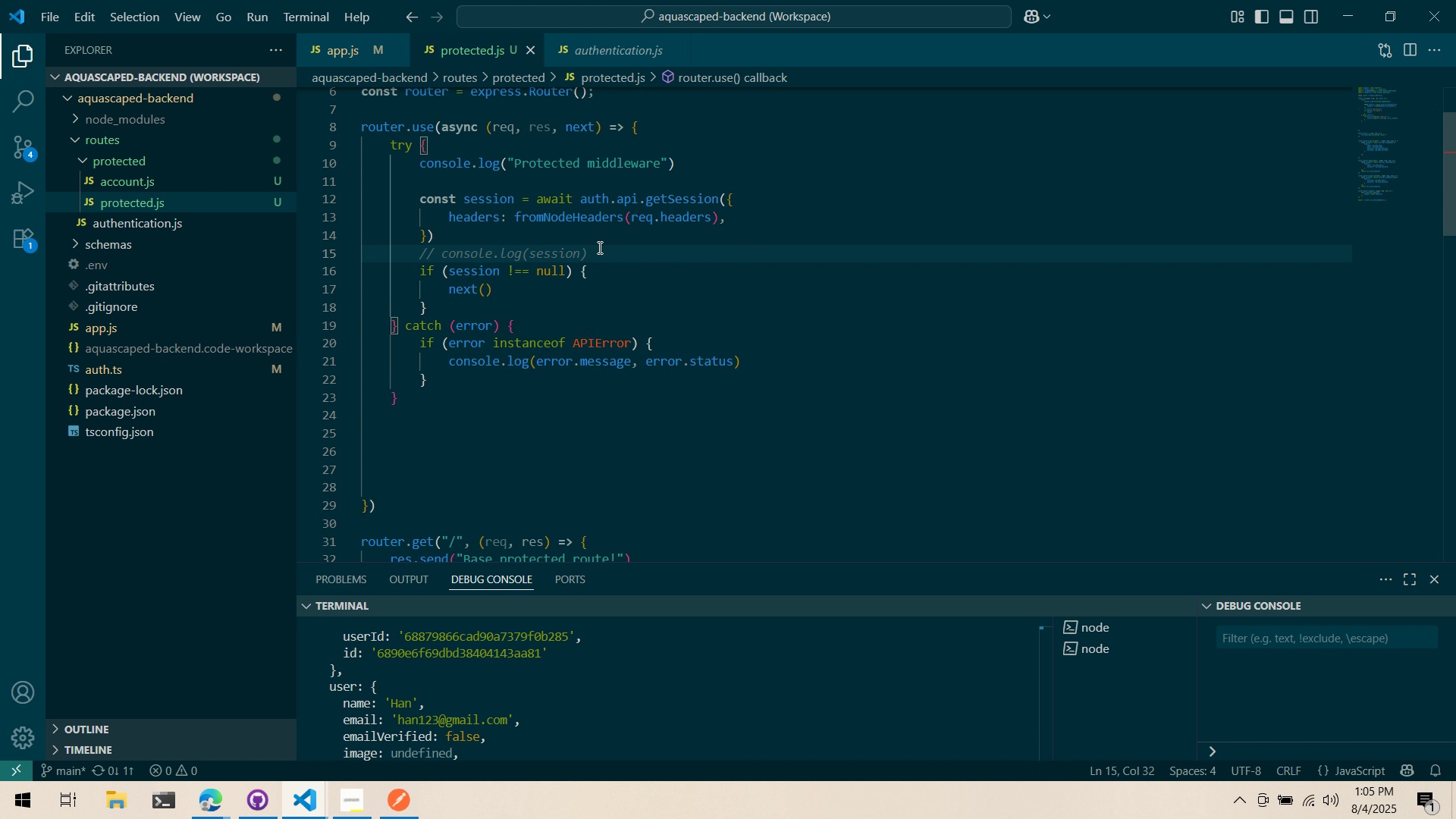 
left_click_drag(start_coordinate=[514, 217], to_coordinate=[716, 212])
 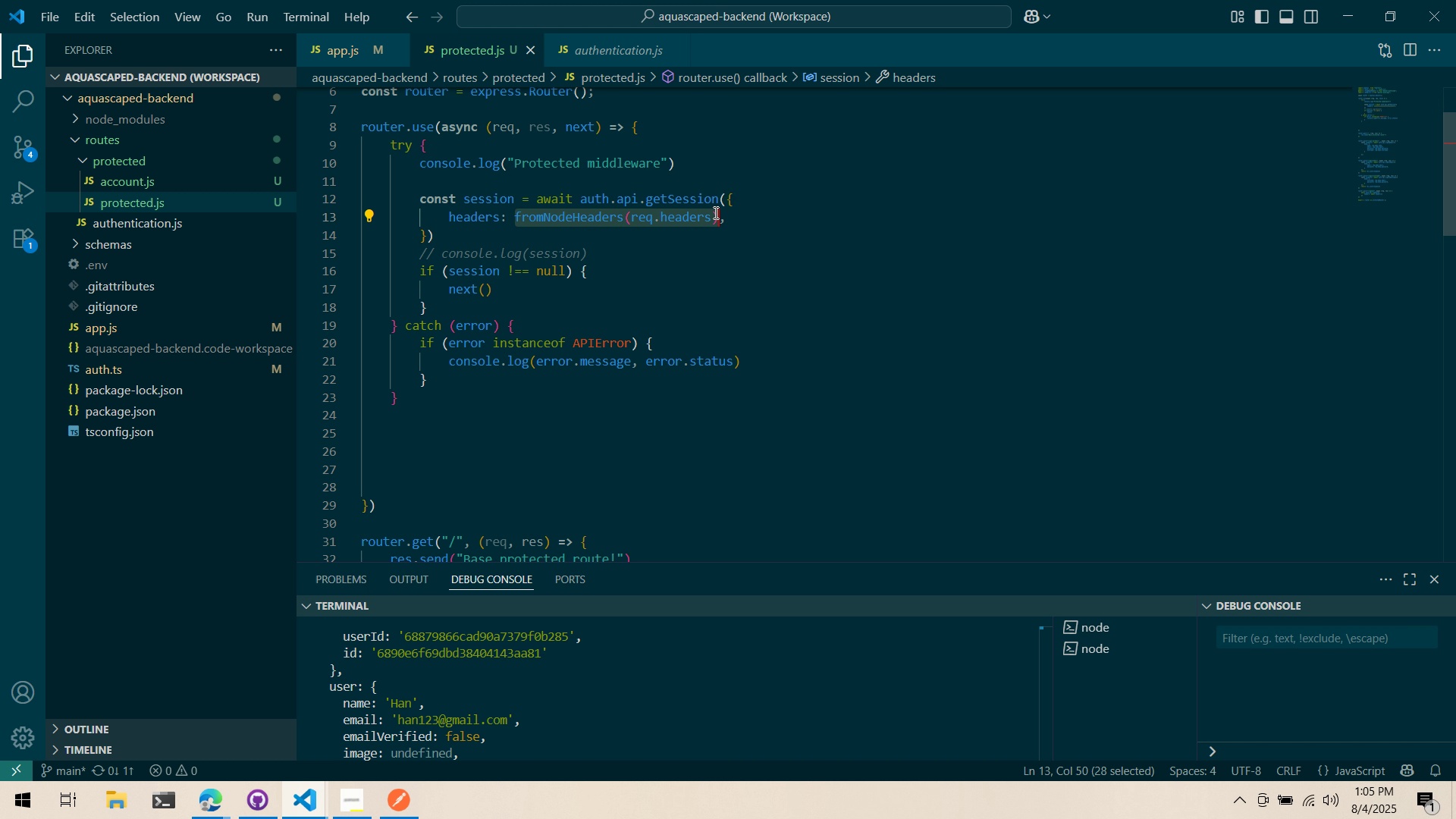 
key(Control+ControlLeft)
 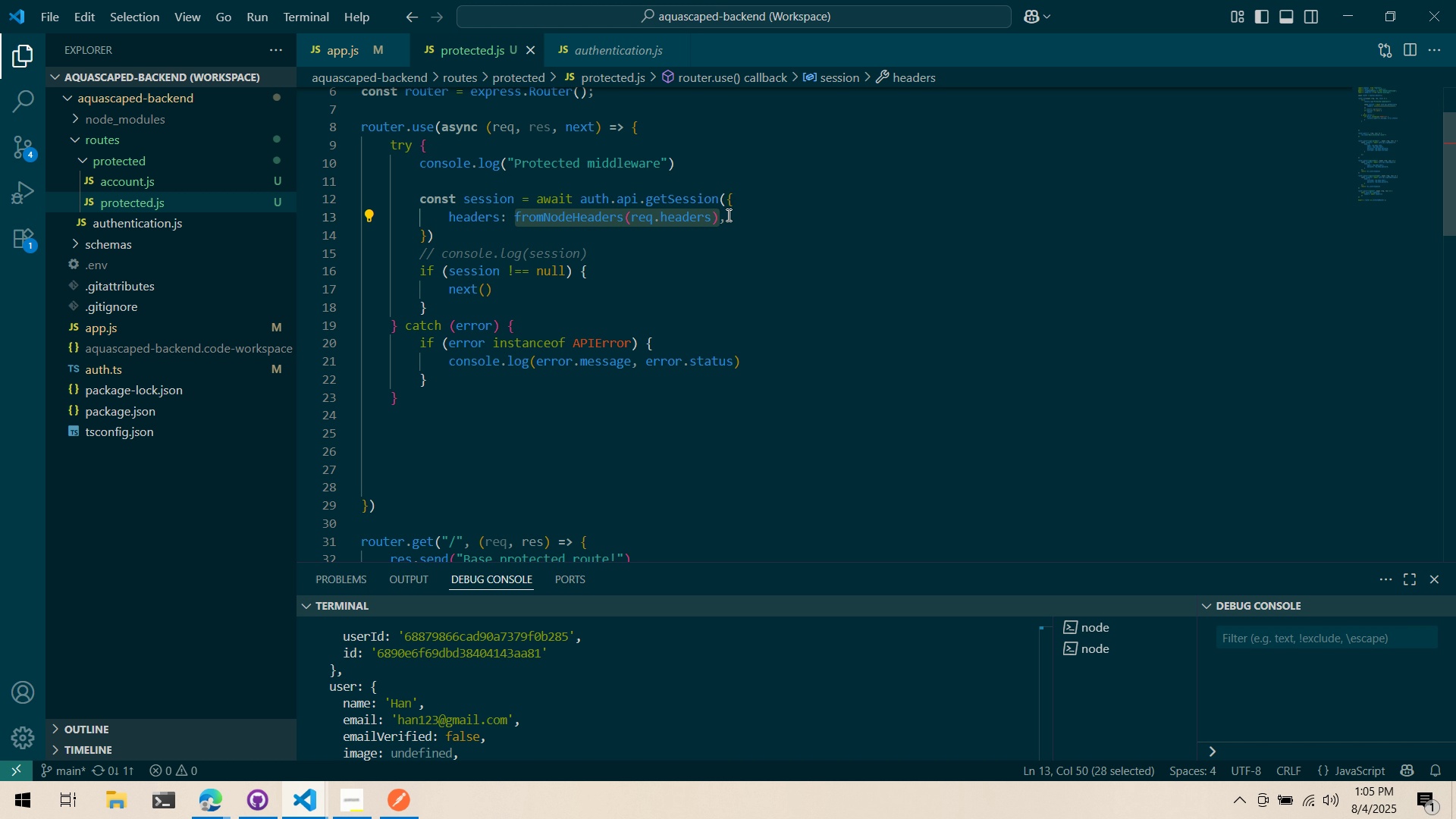 
key(Control+C)
 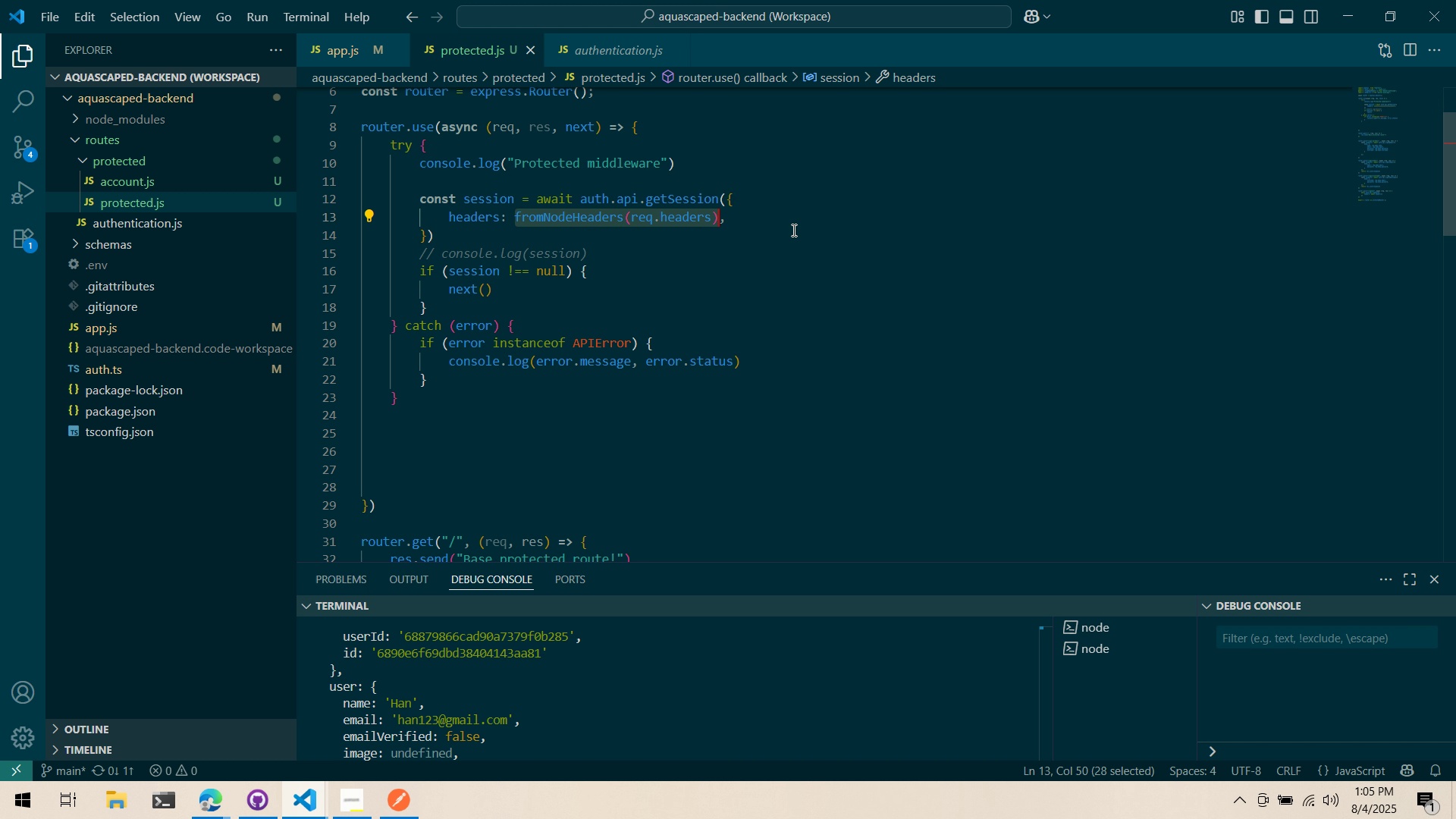 
scroll: coordinate [686, 298], scroll_direction: down, amount: 18.0
 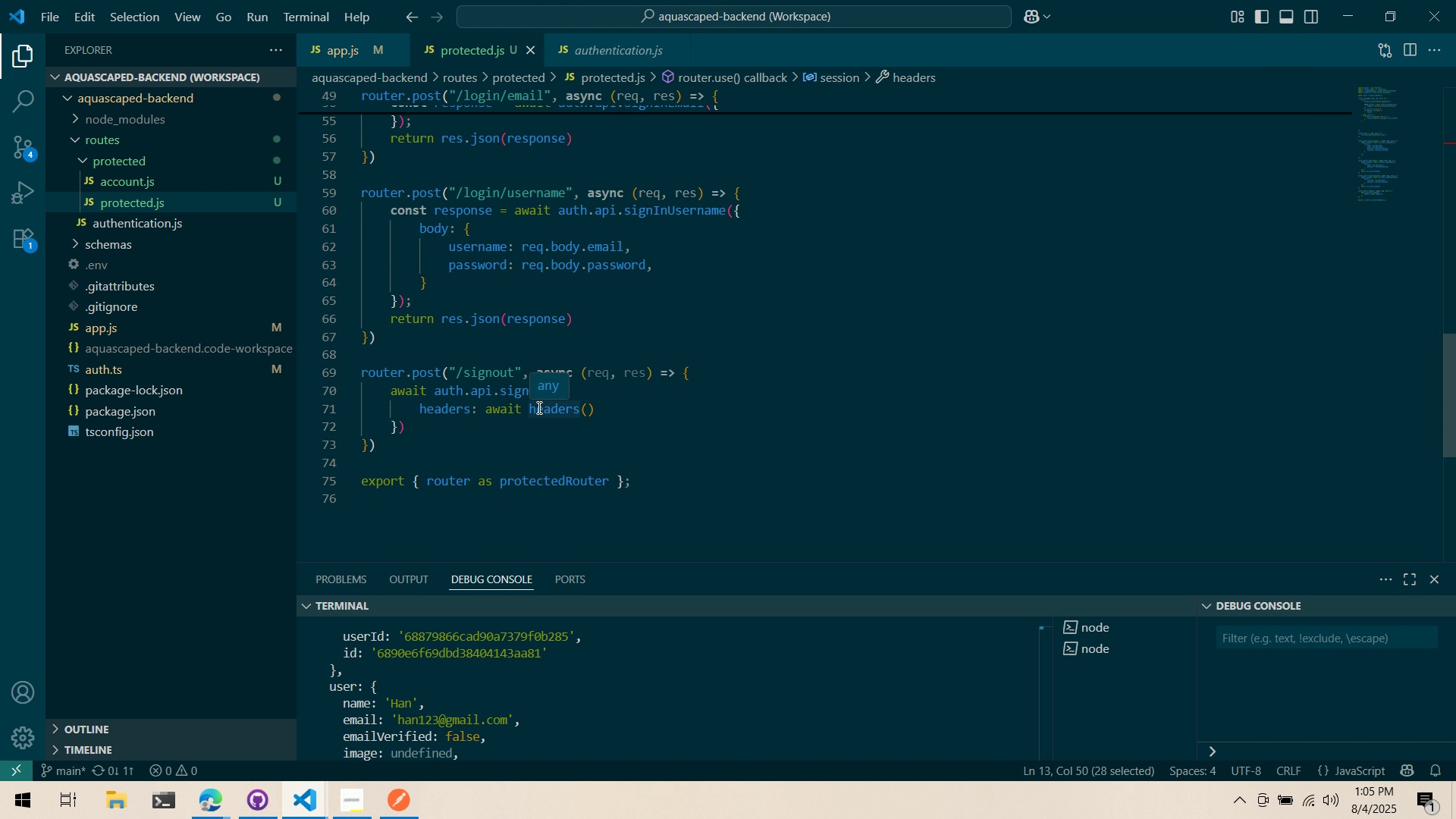 
left_click([677, 408])
 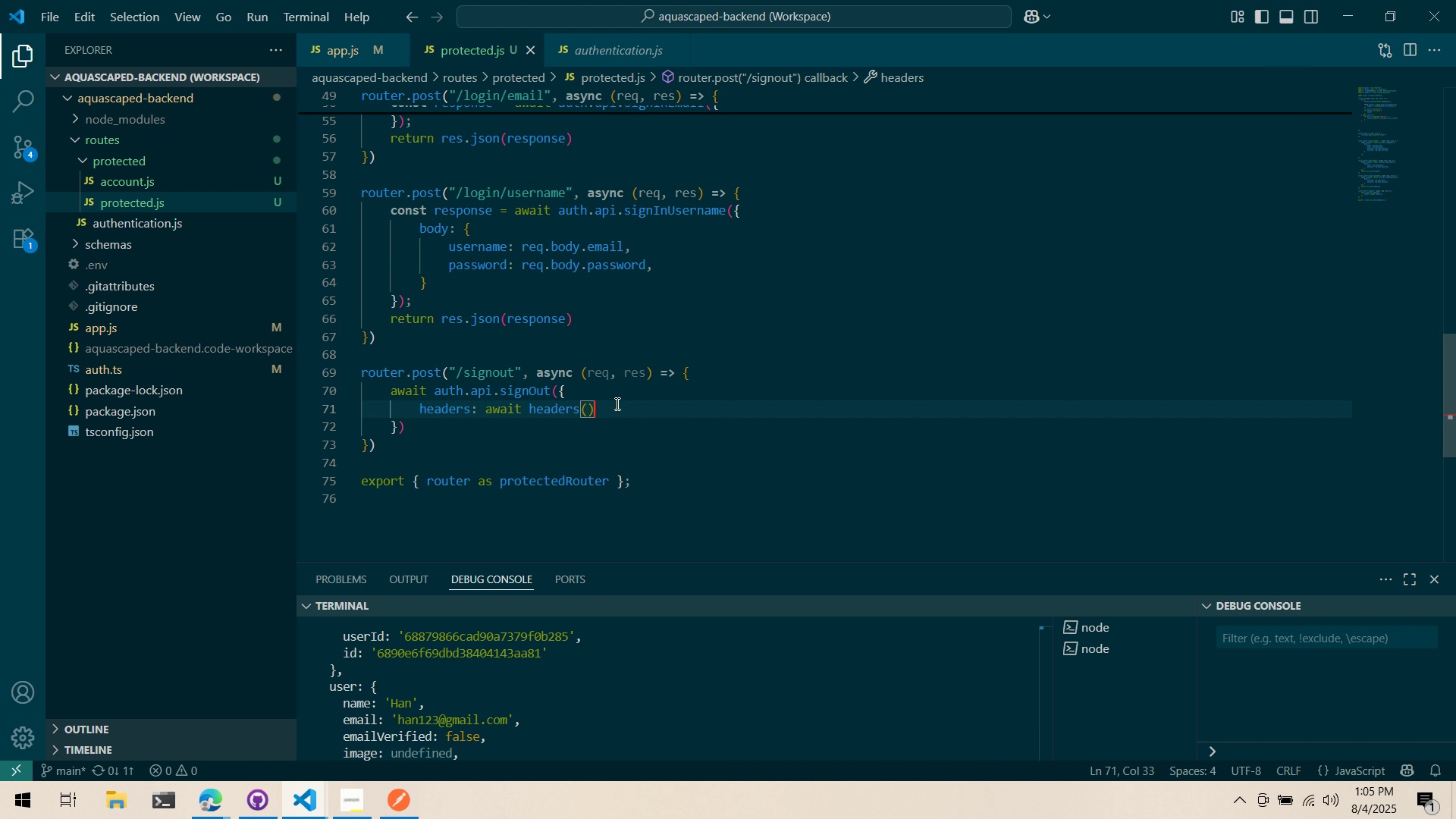 
left_click_drag(start_coordinate=[616, 403], to_coordinate=[486, 406])
 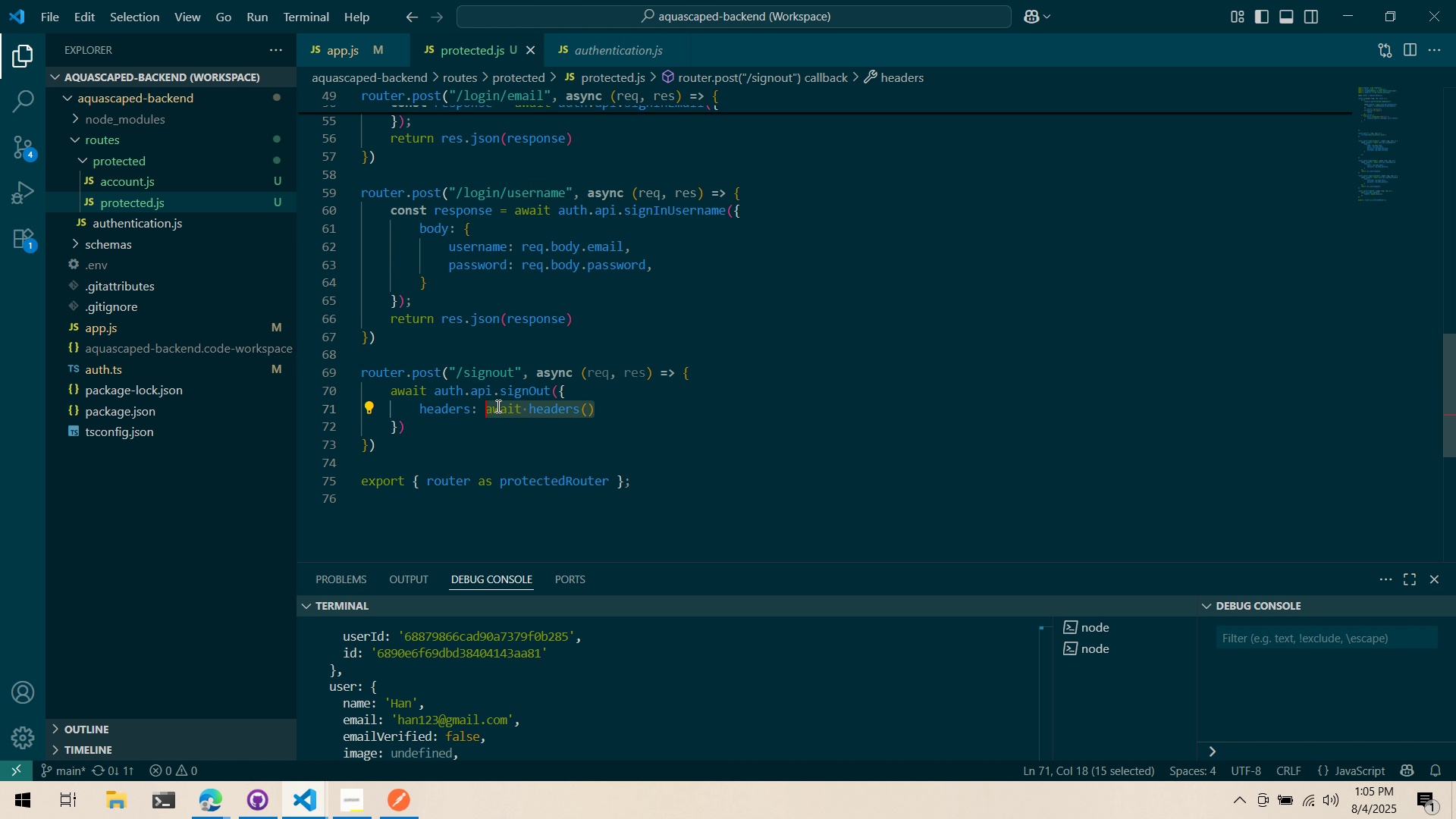 
key(Control+V)
 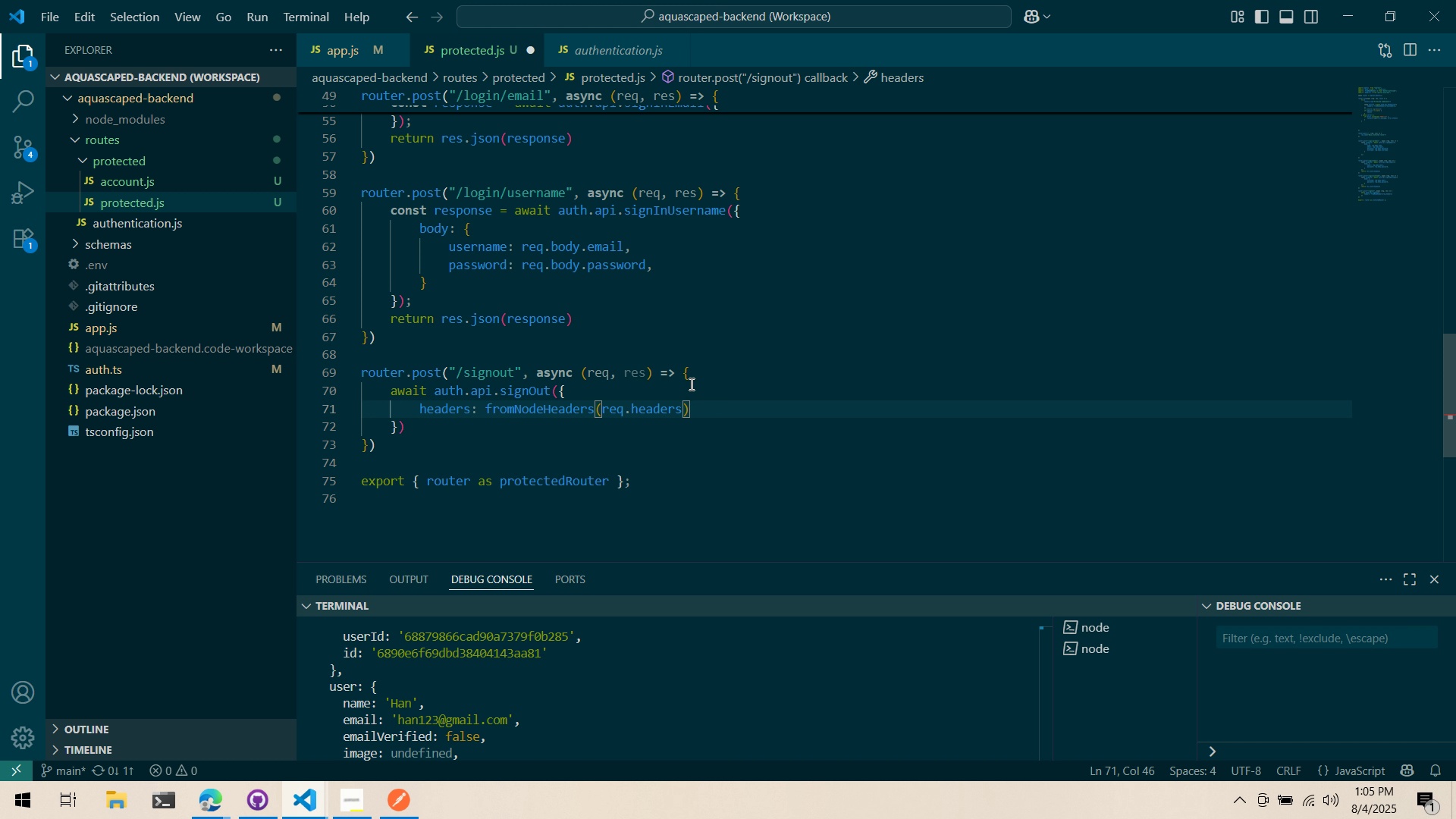 
left_click([694, 378])
 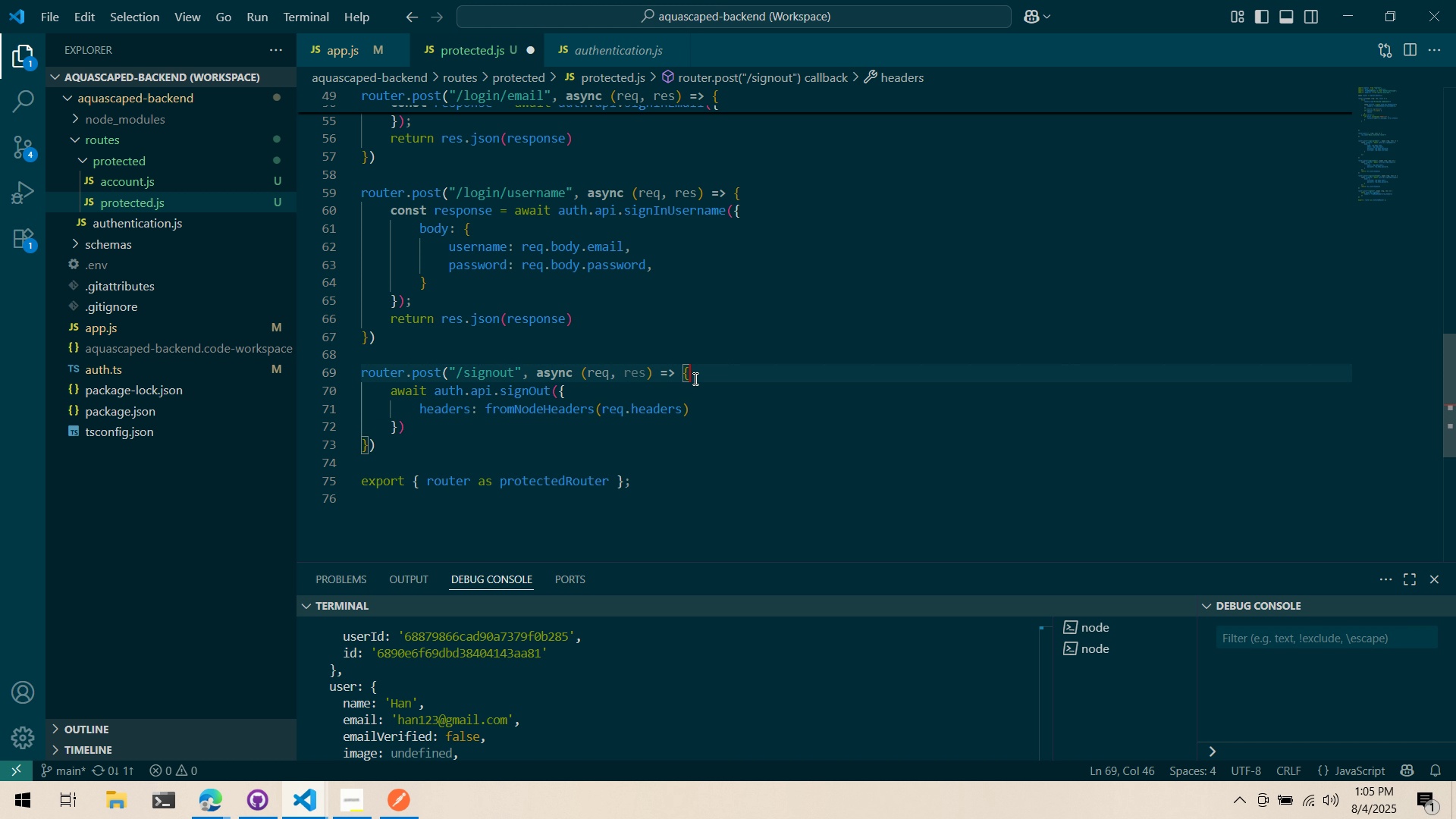 
key(Control+S)
 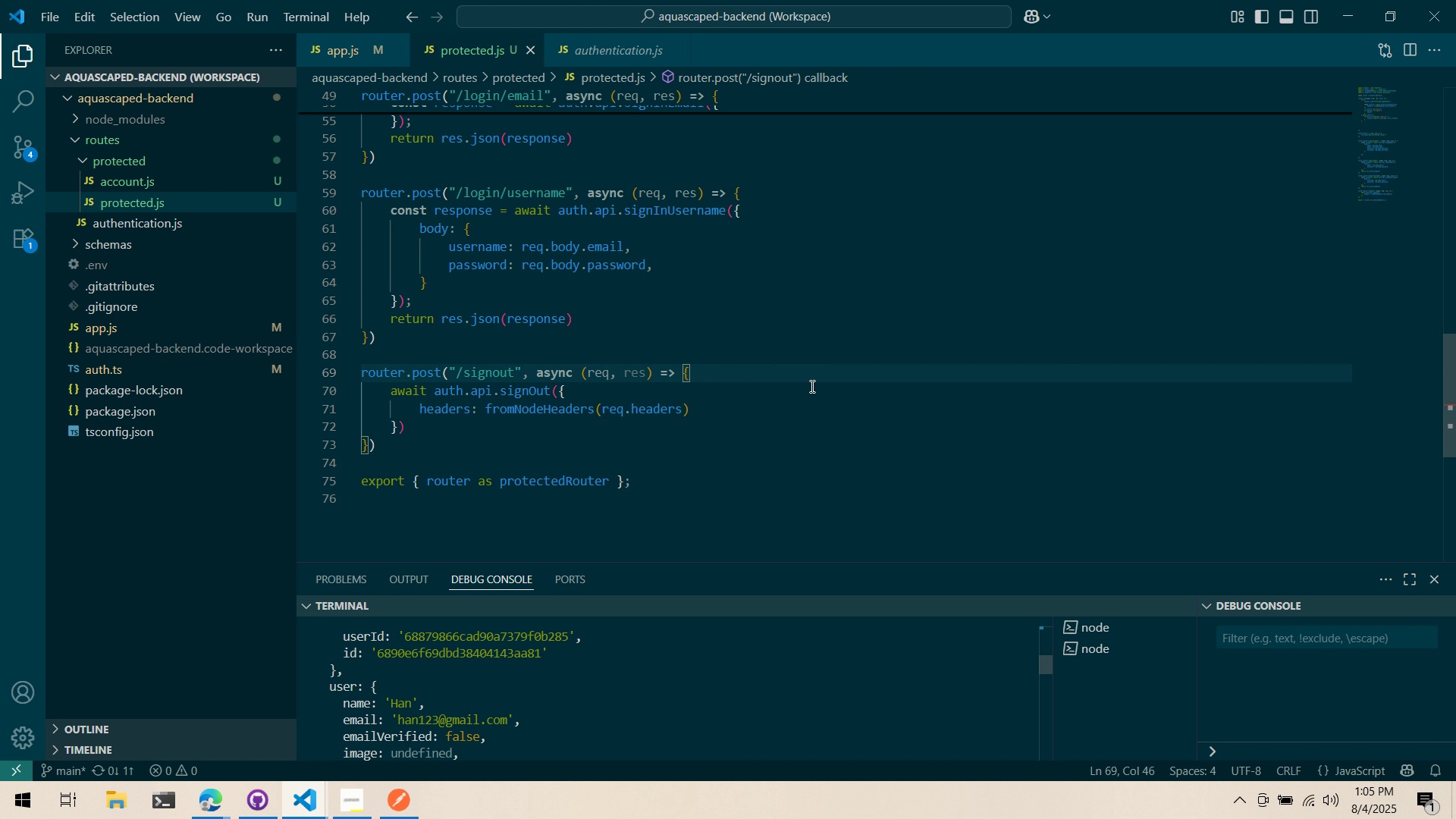 
key(Alt+AltLeft)
 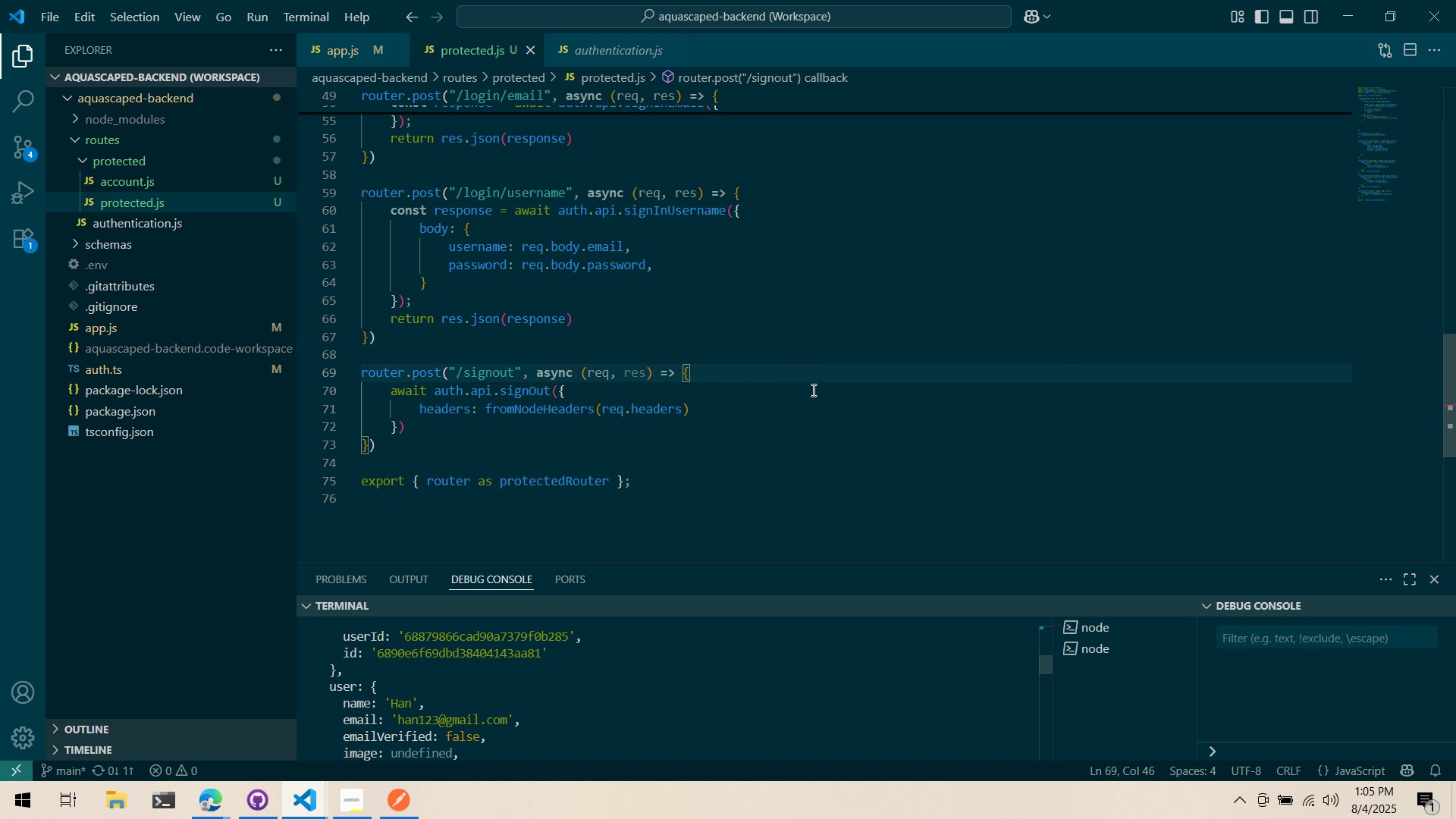 
key(Alt+Tab)
 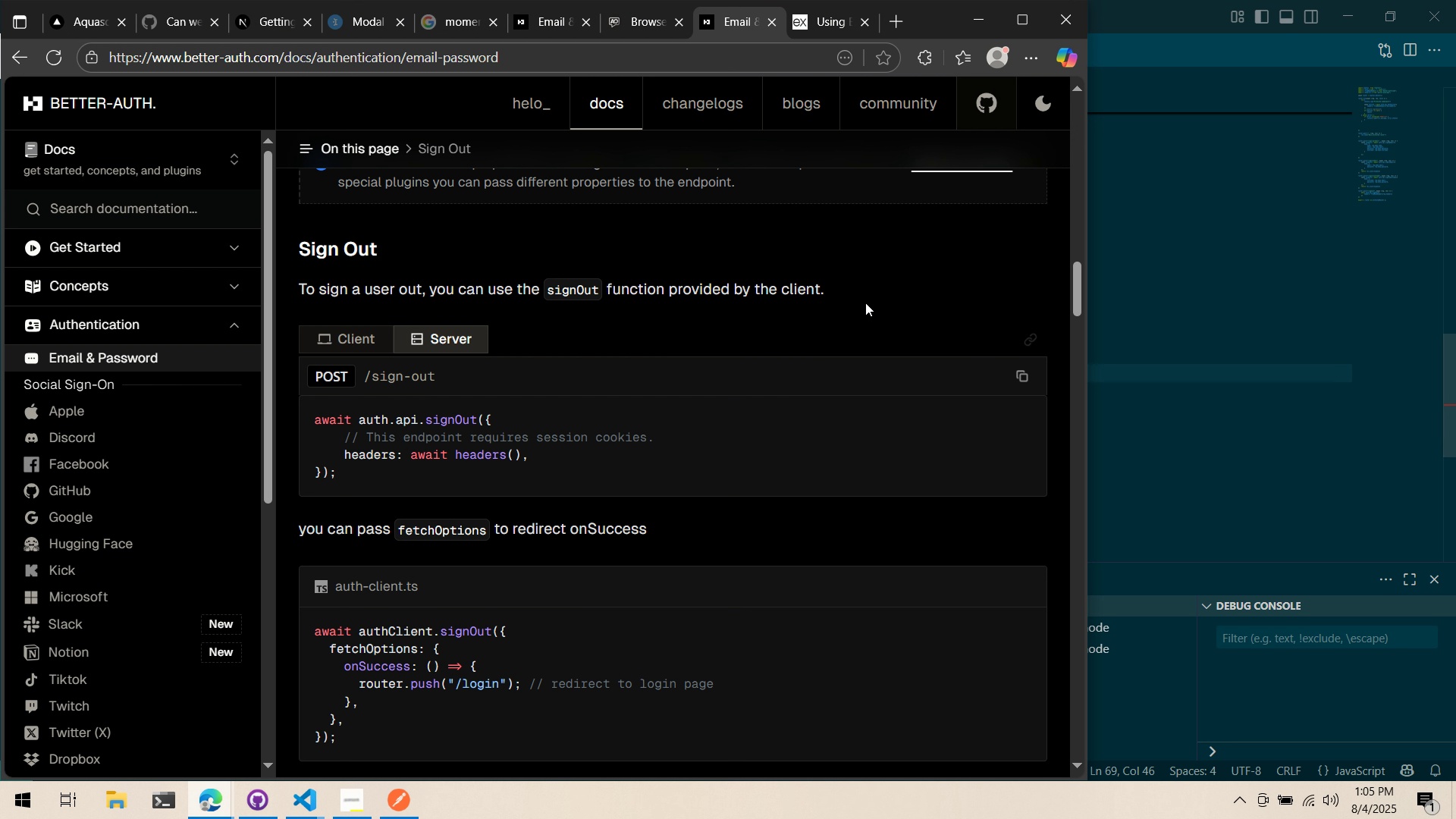 
key(Alt+AltLeft)
 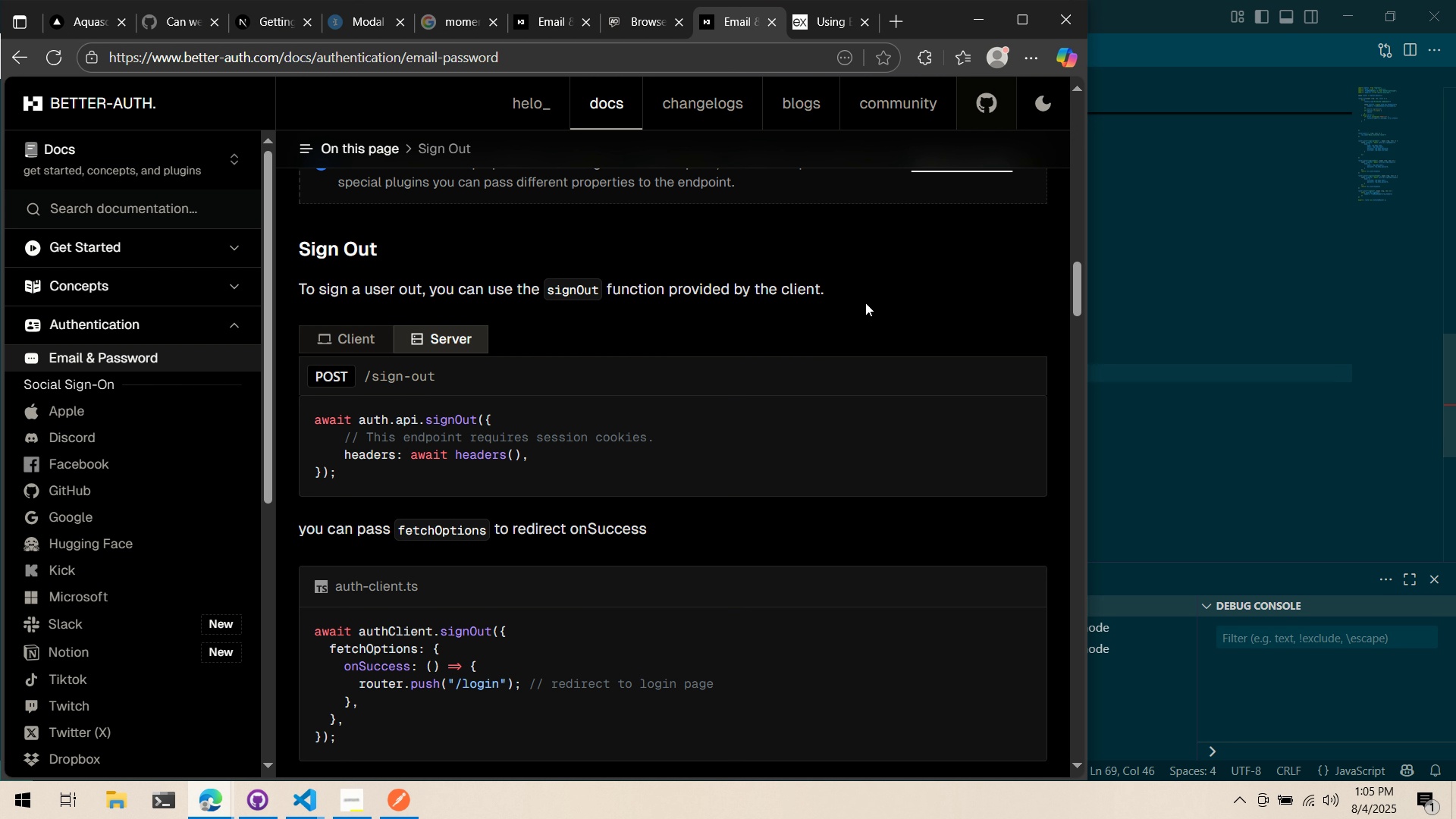 
key(Alt+Tab)
 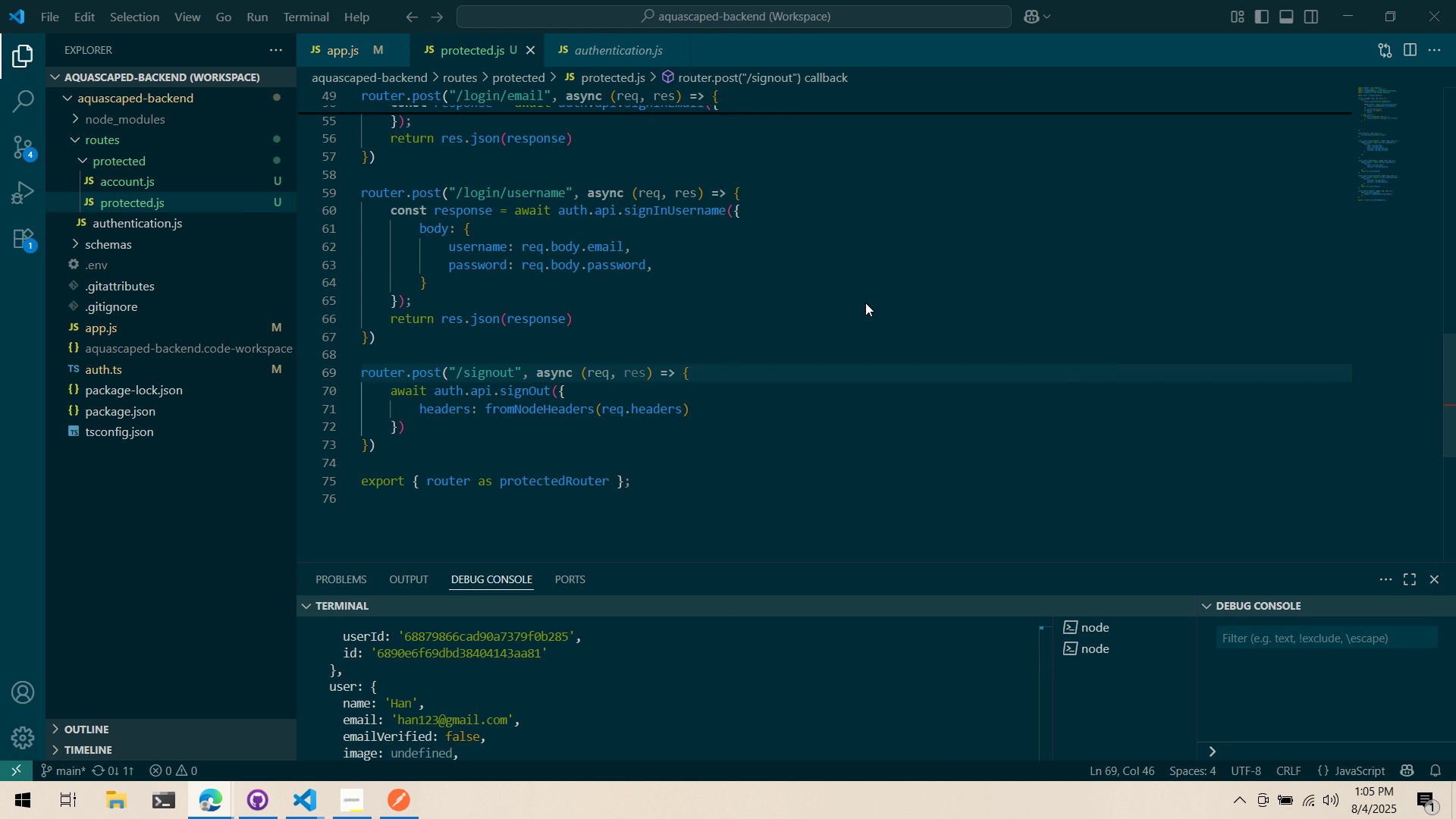 
key(Alt+Tab)
 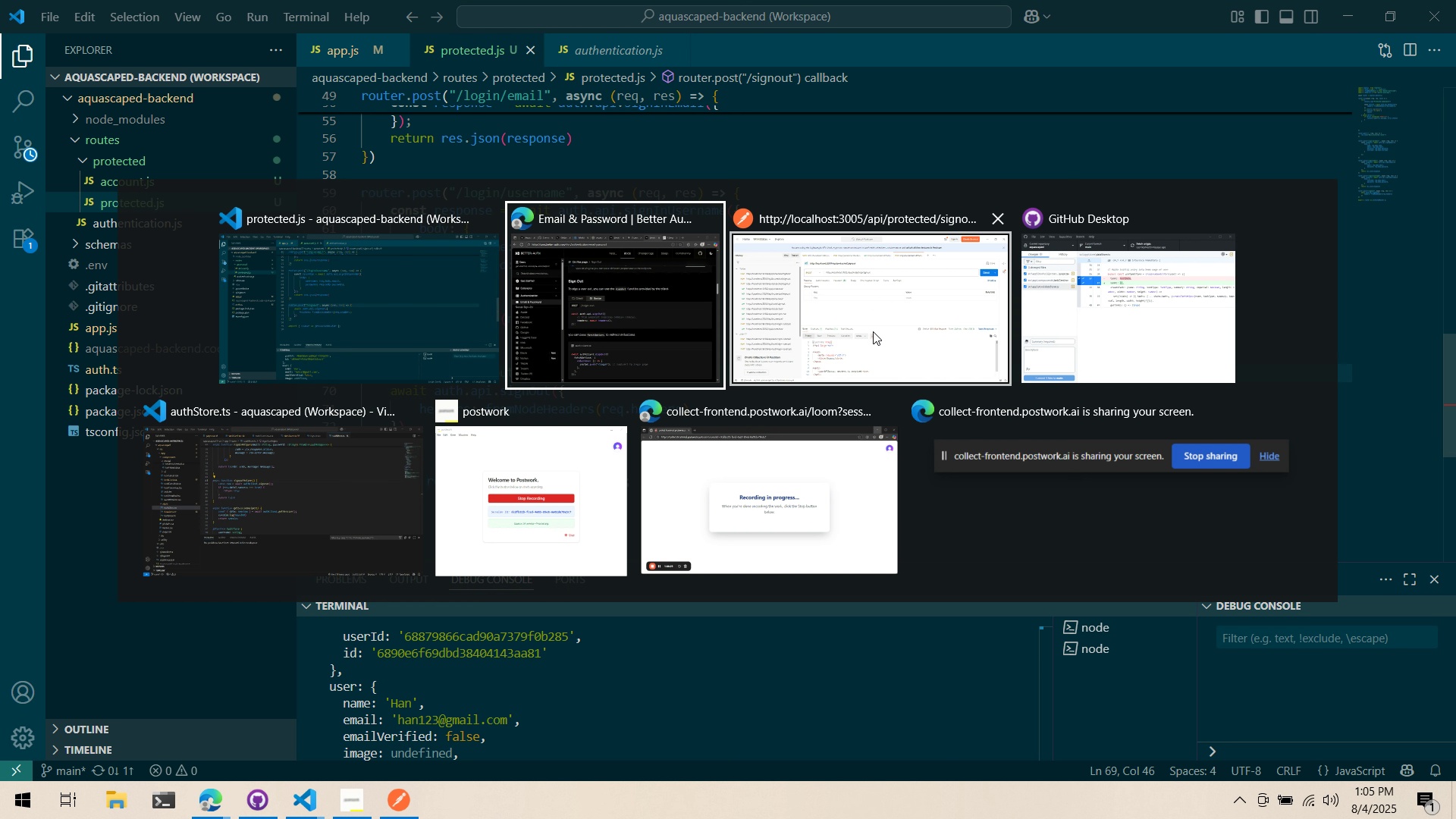 
key(Alt+AltLeft)
 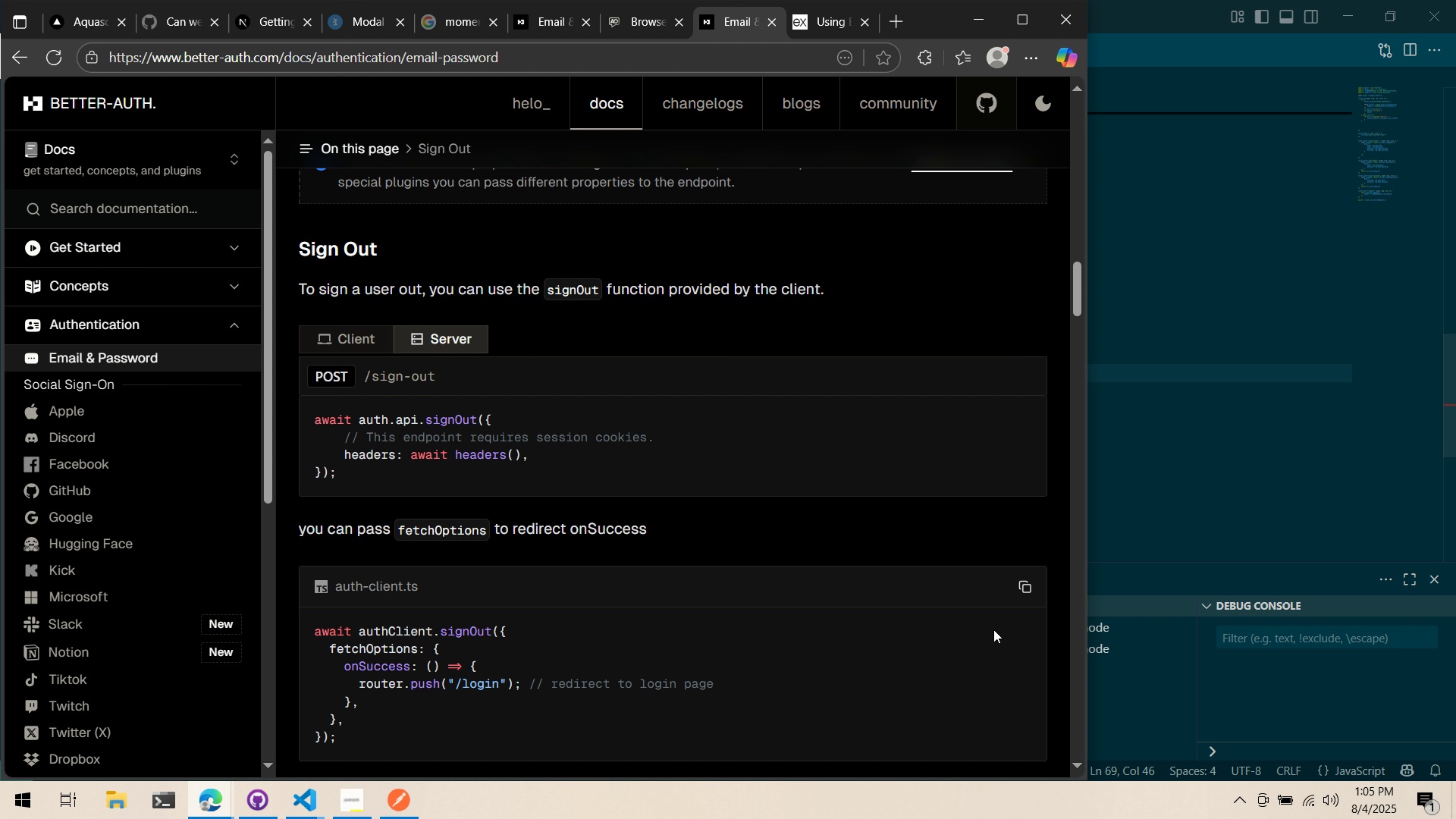 
key(Alt+Tab)
 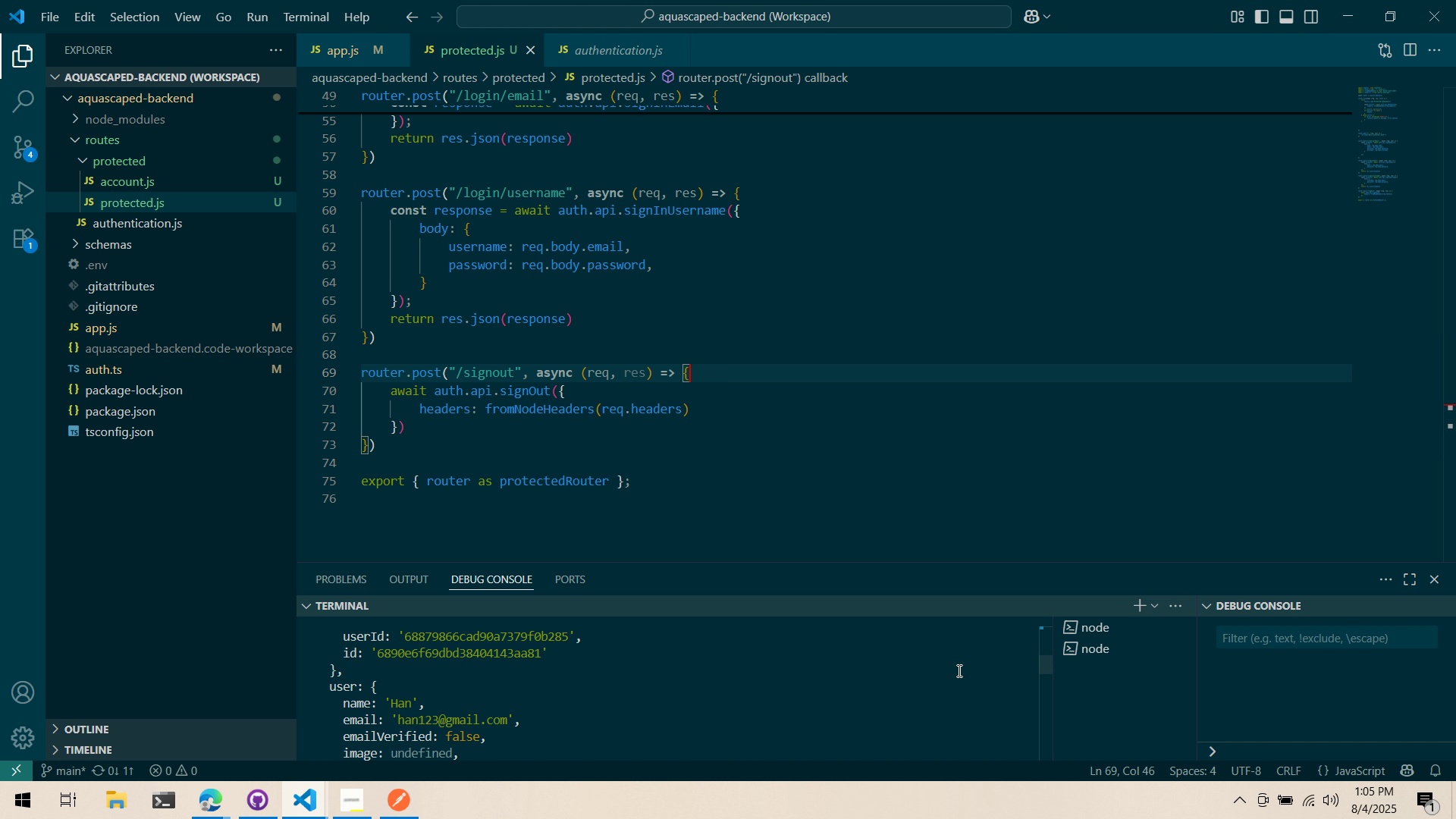 
left_click([958, 670])
 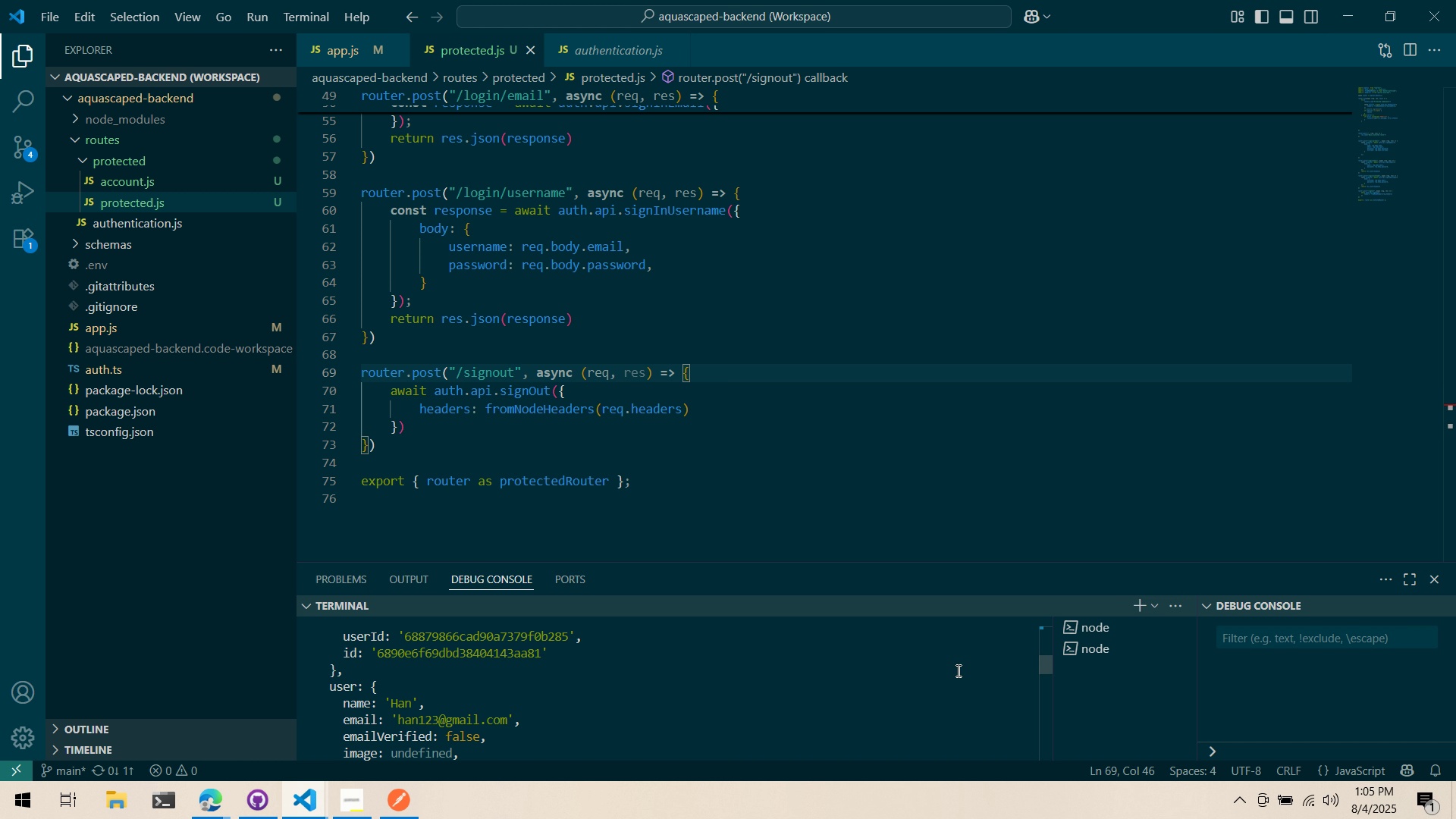 
scroll: coordinate [961, 670], scroll_direction: down, amount: 28.0
 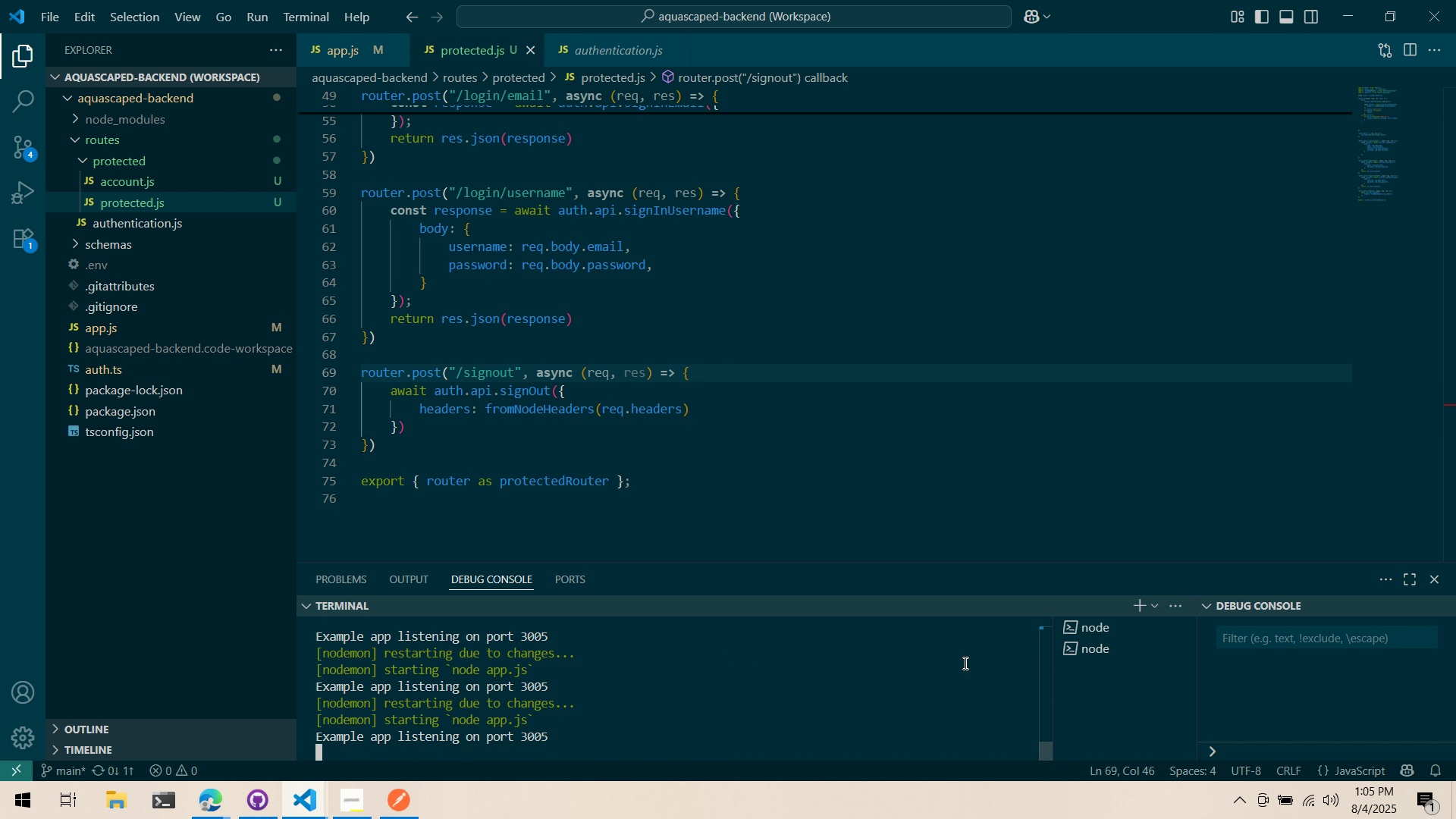 
key(Alt+Tab)
 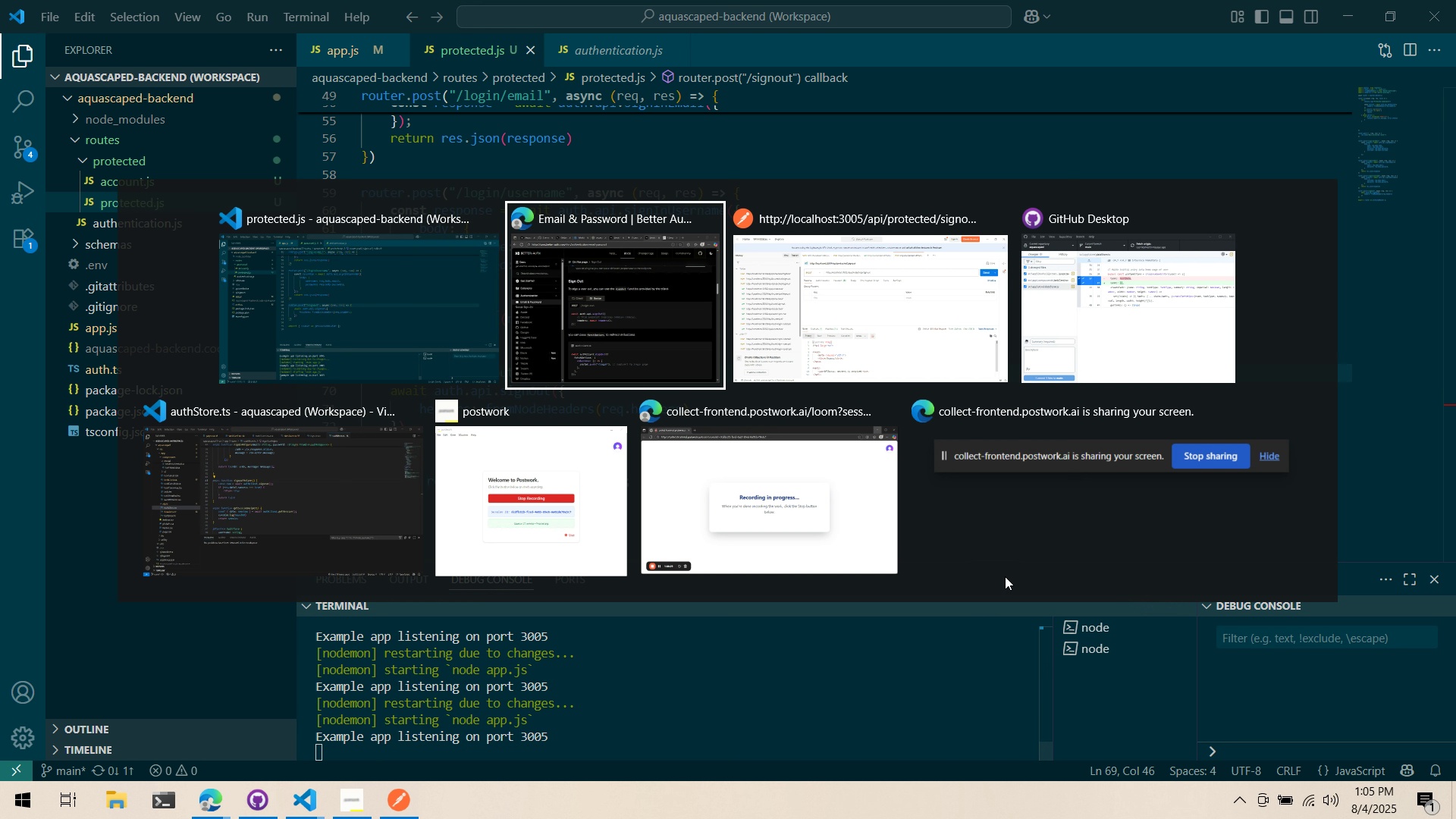 
key(Alt+Tab)
 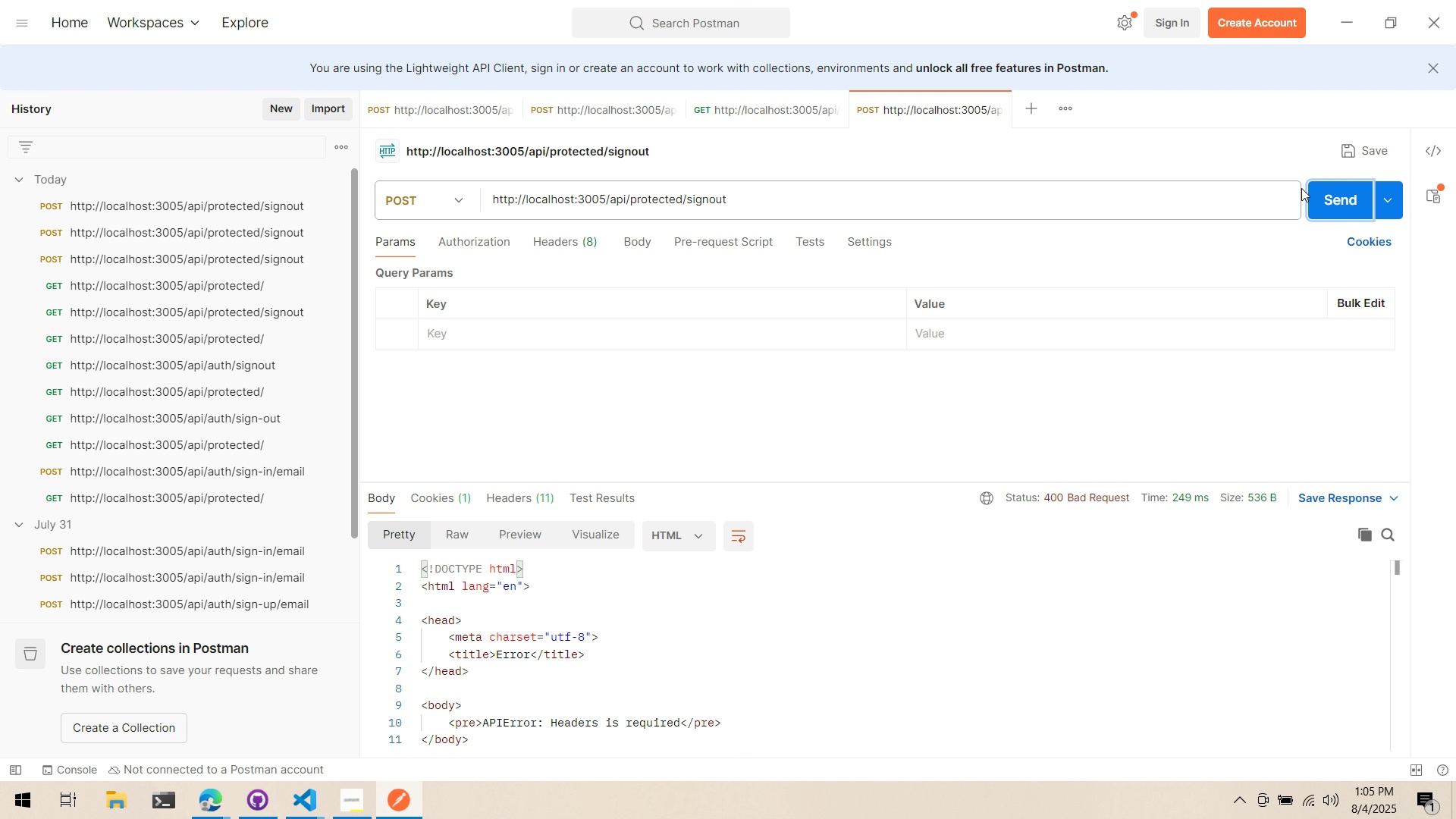 
left_click([1321, 193])
 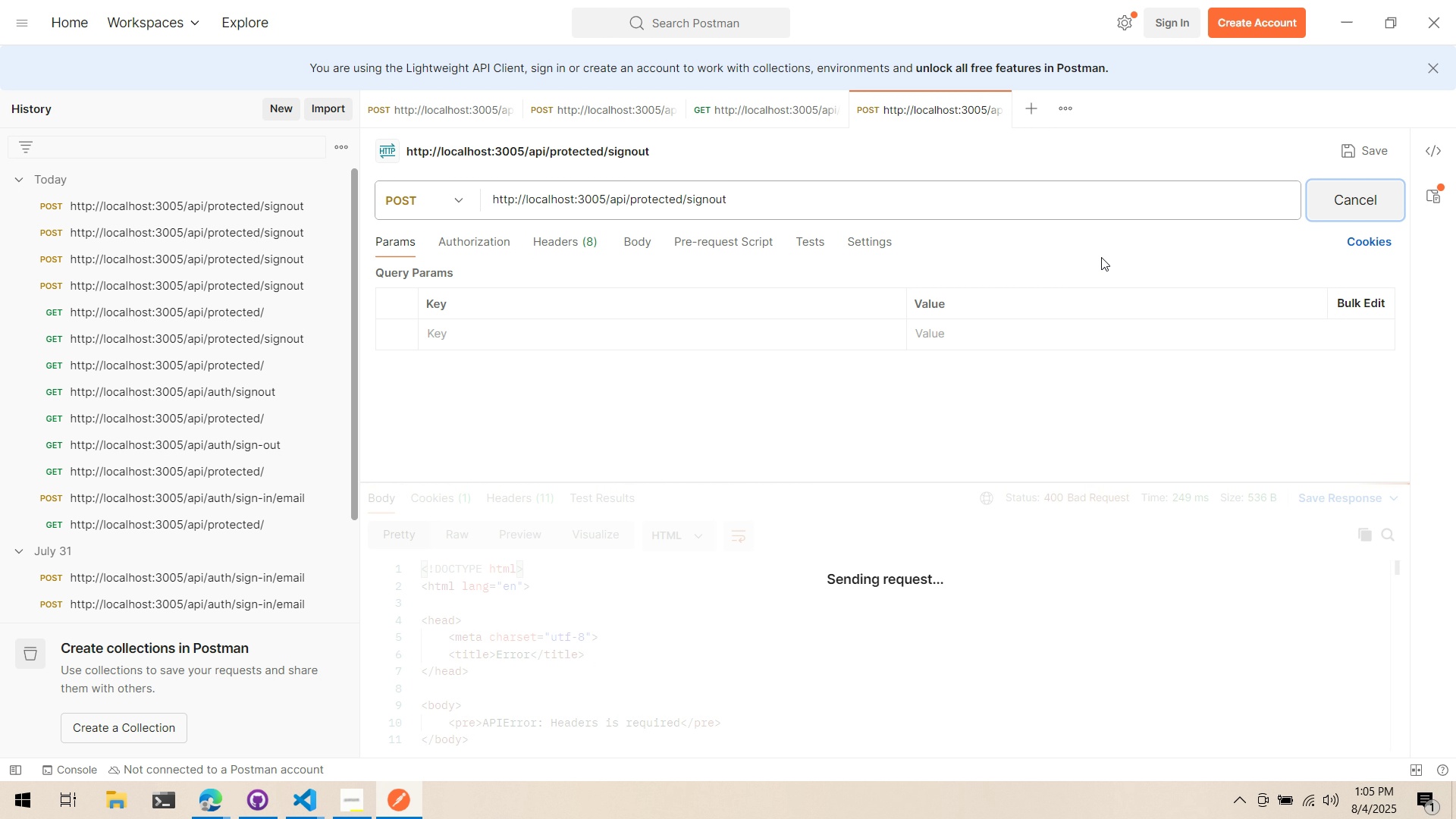 
key(Alt+AltLeft)
 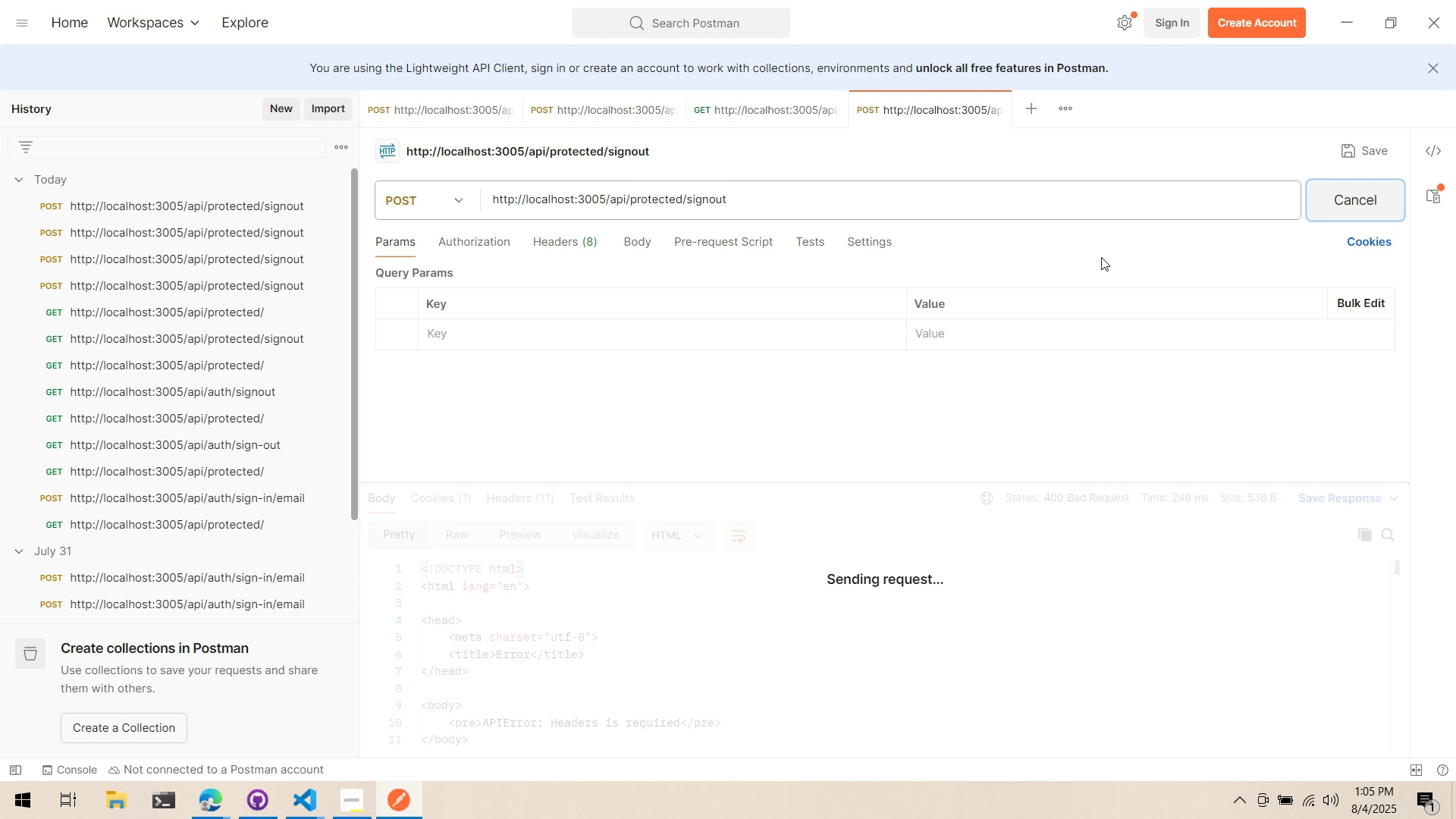 
hold_key(key=Tab, duration=0.34)
 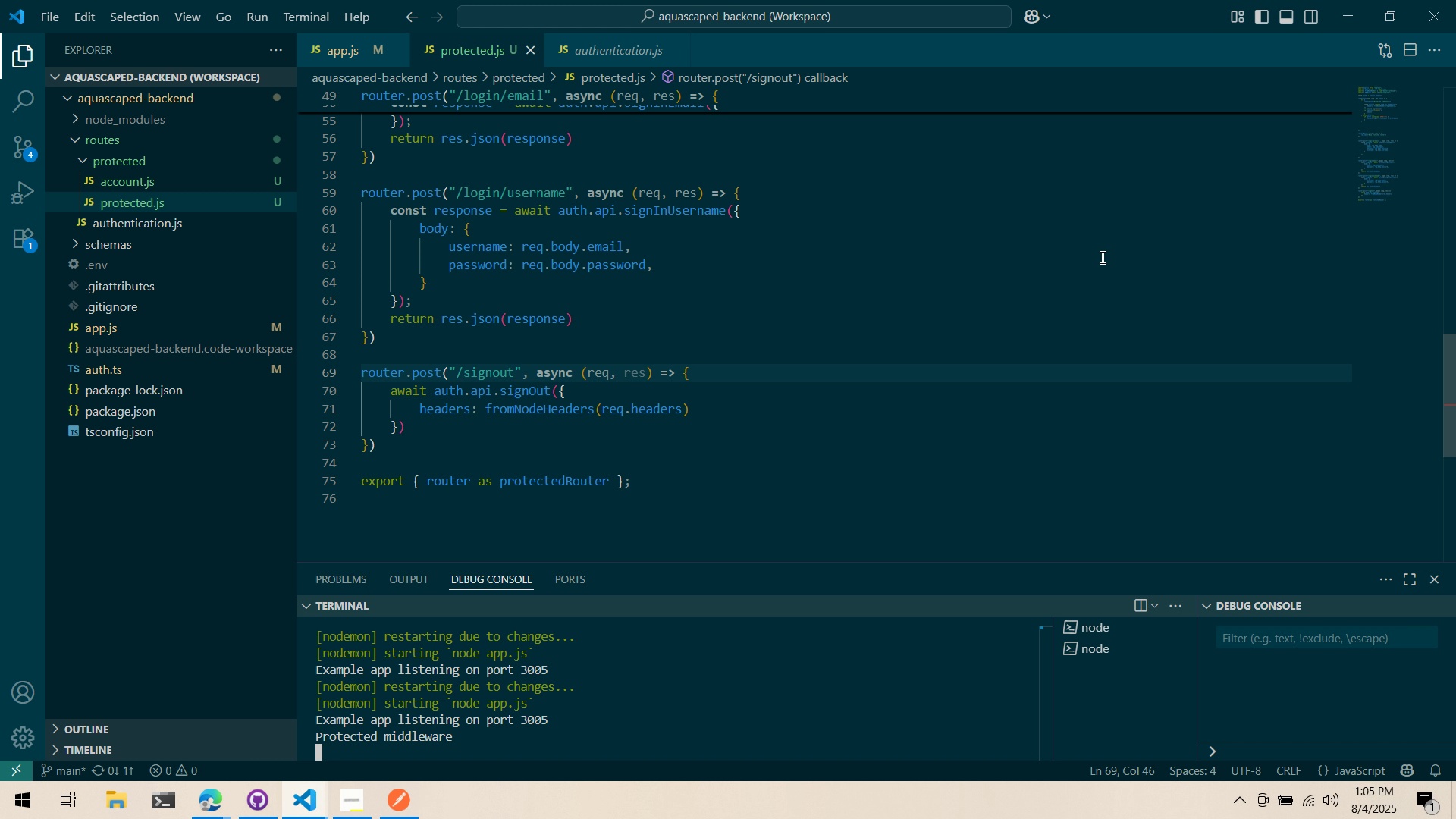 
key(Alt+AltLeft)
 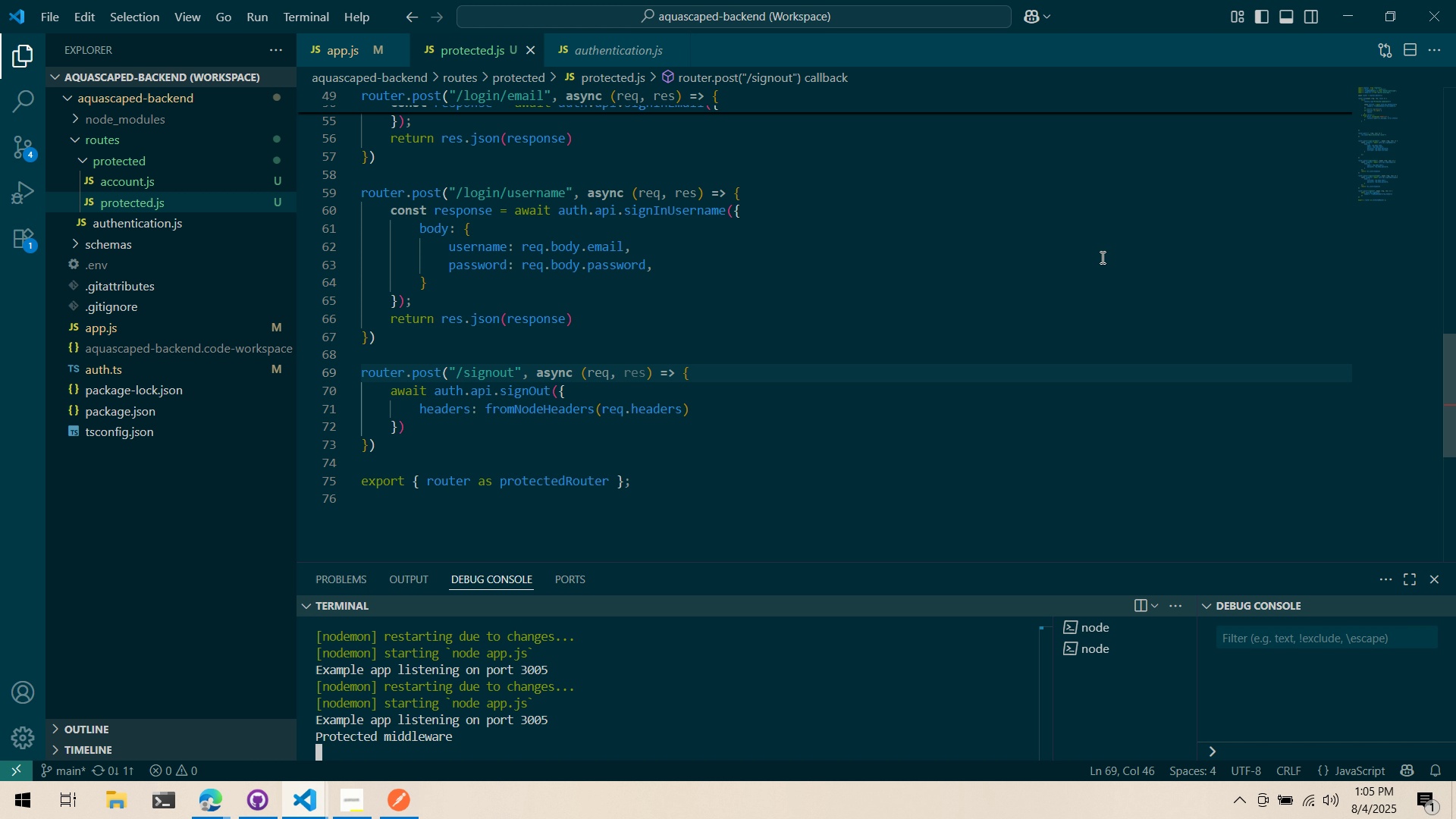 
key(Alt+Tab)
 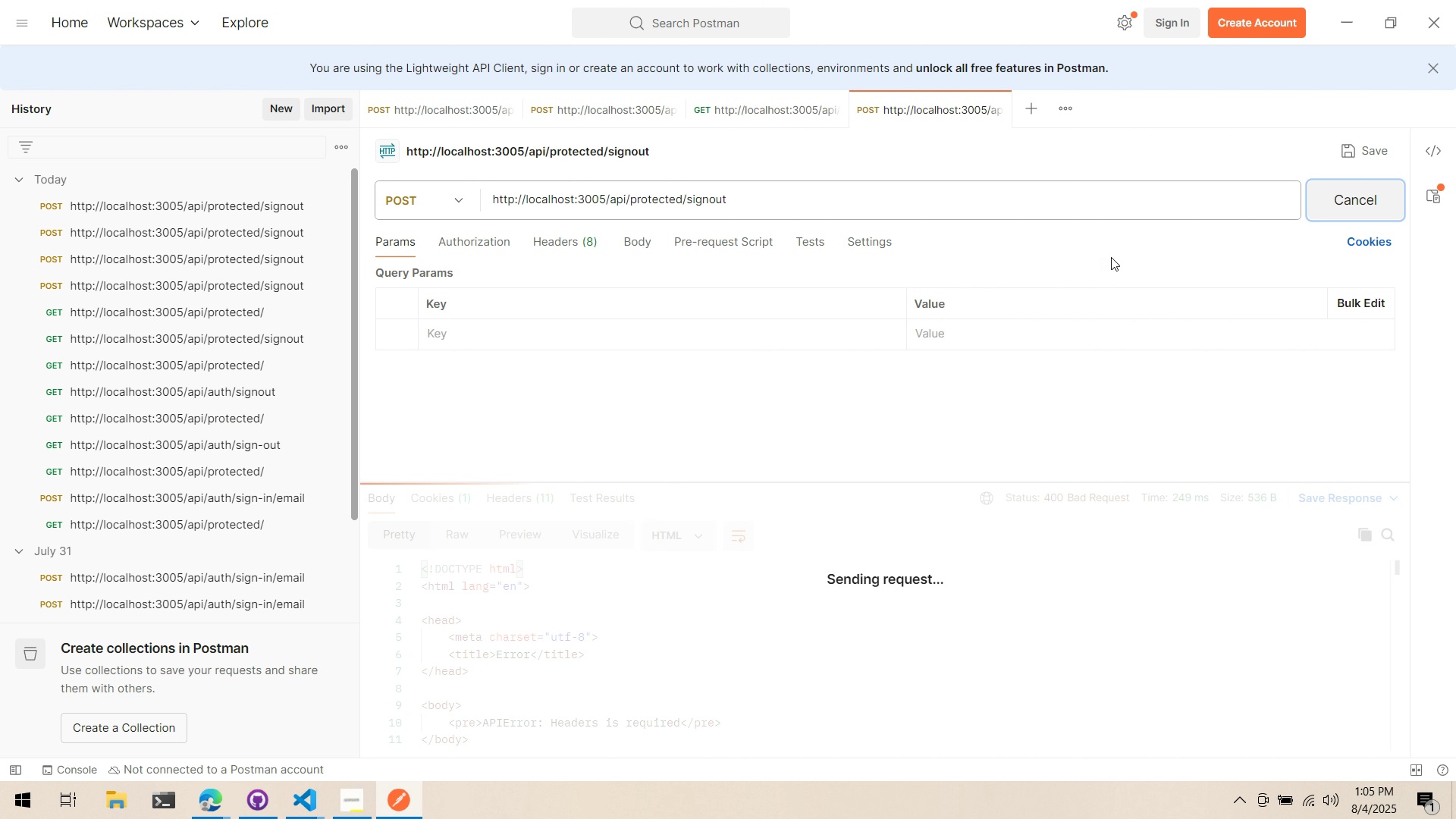 
left_click([1351, 194])
 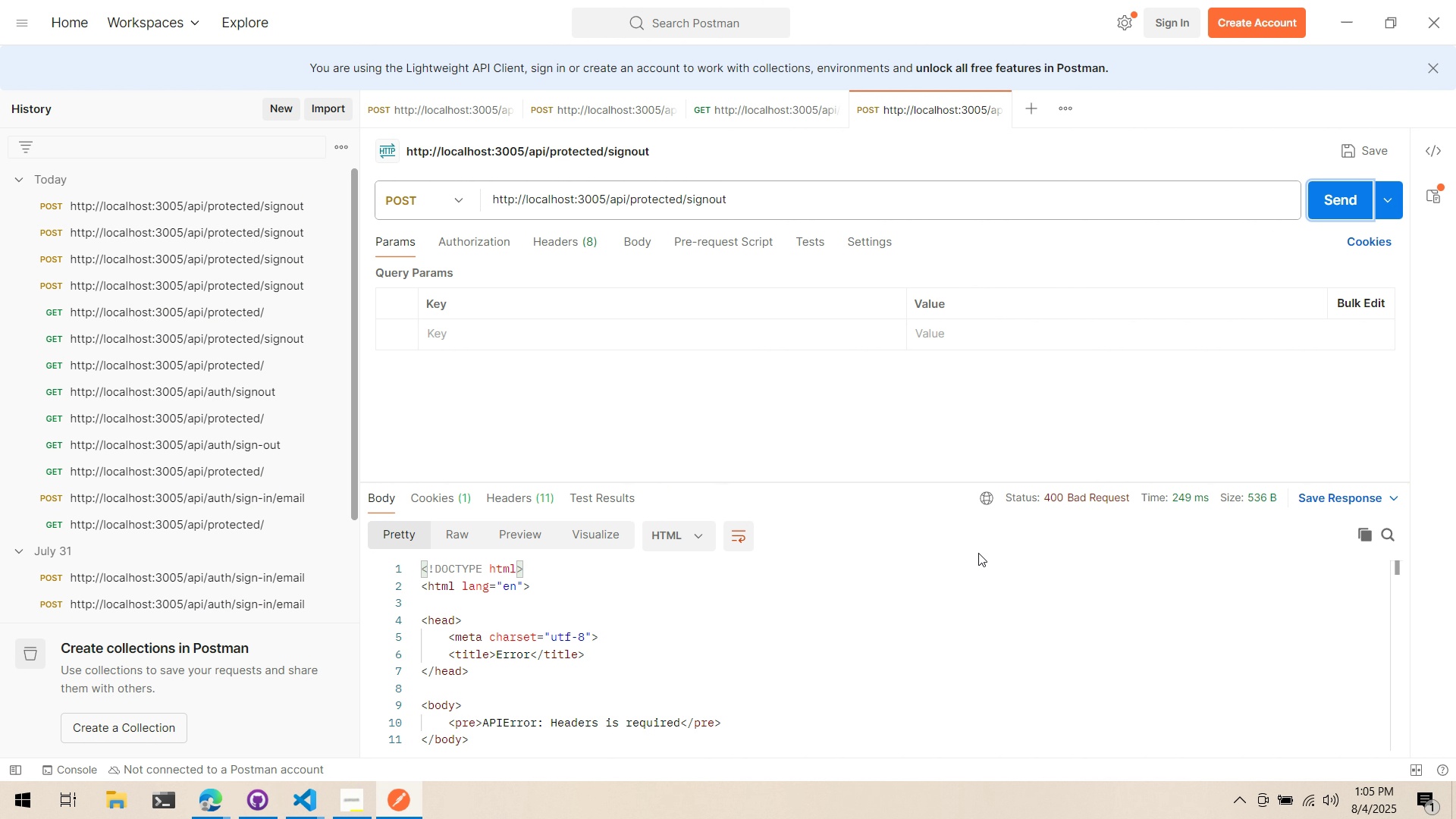 
scroll: coordinate [907, 581], scroll_direction: down, amount: 4.0
 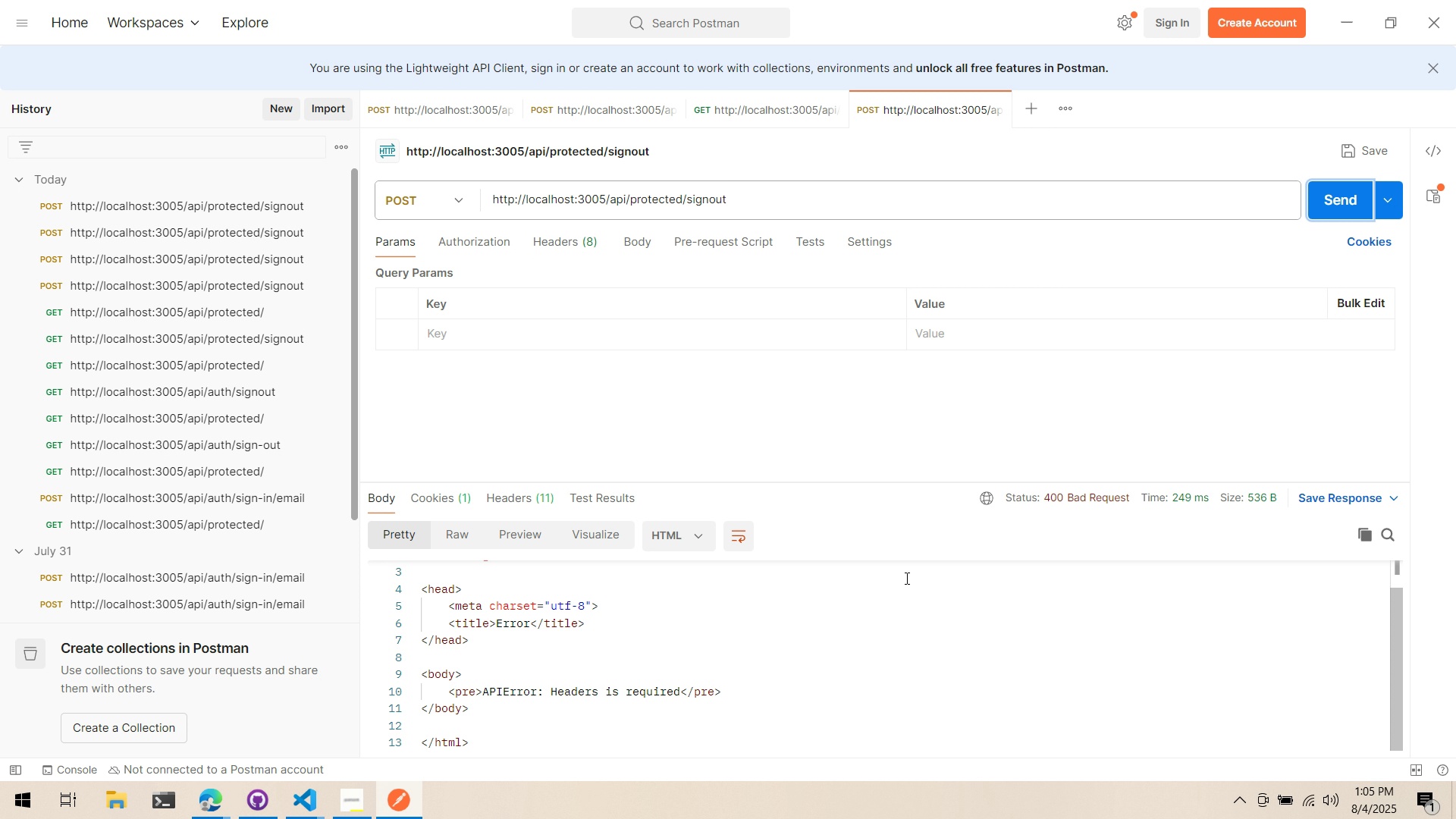 
key(Alt+AltLeft)
 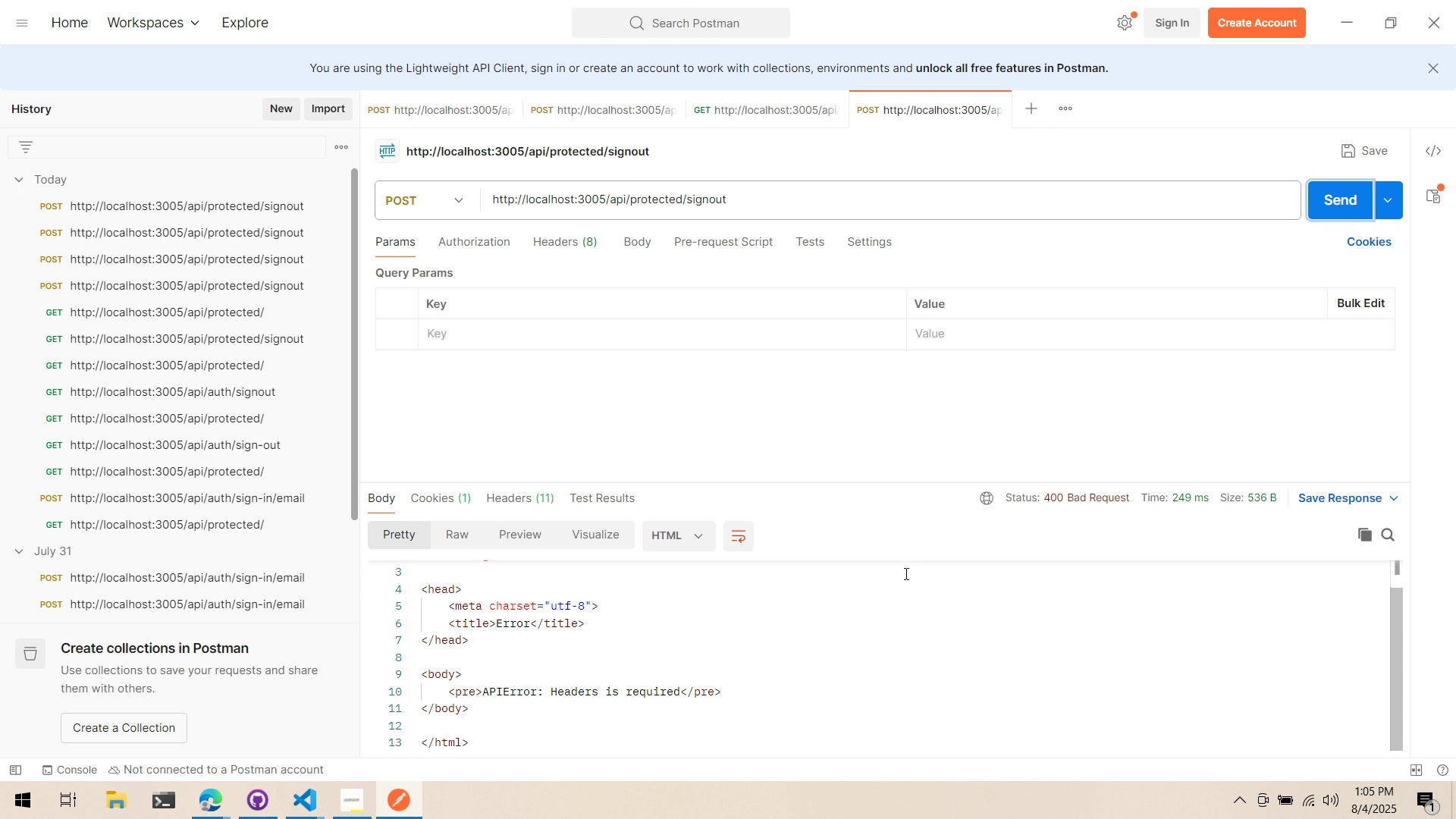 
key(Alt+Tab)
 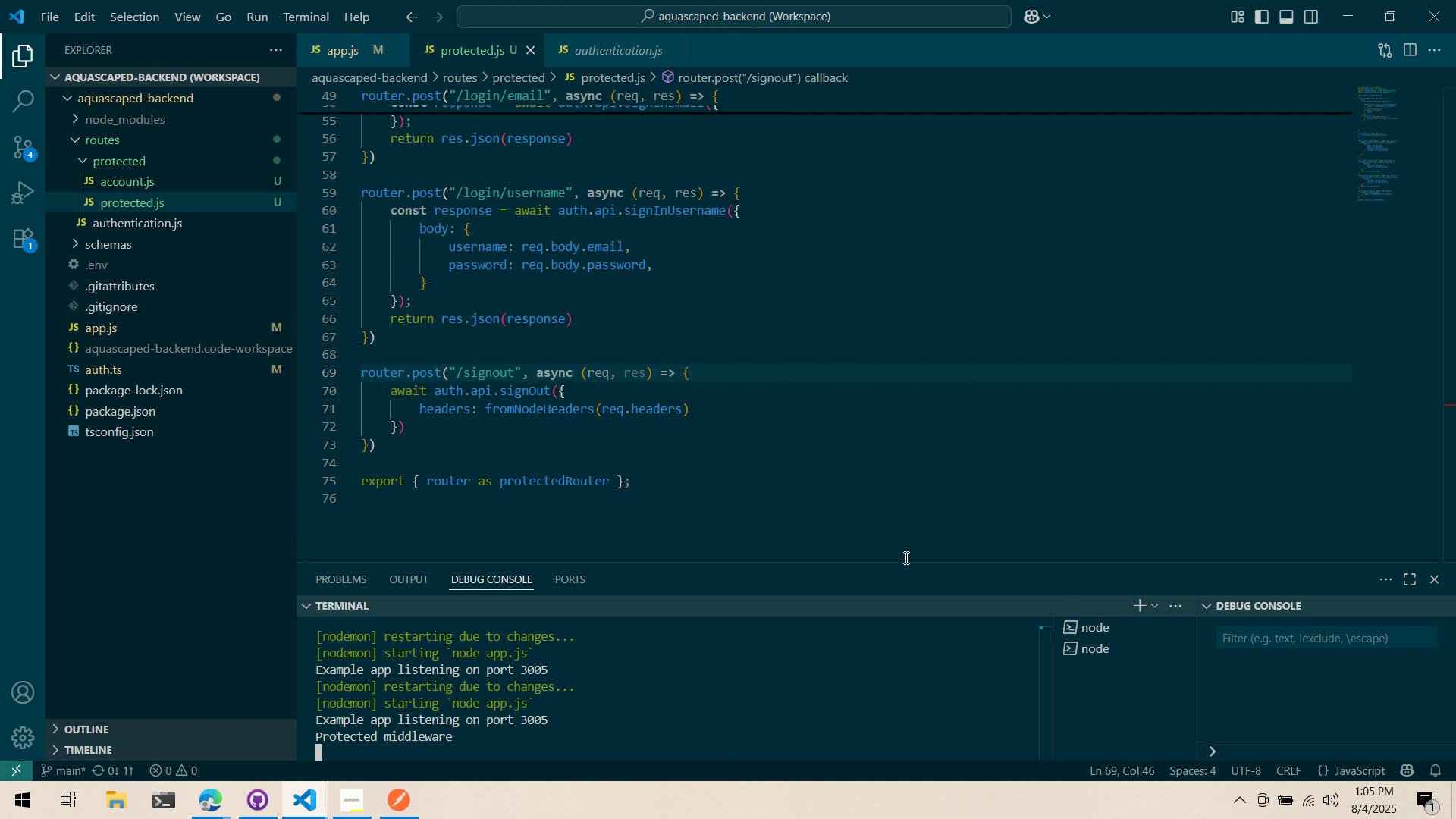 
scroll: coordinate [875, 542], scroll_direction: down, amount: 1.0
 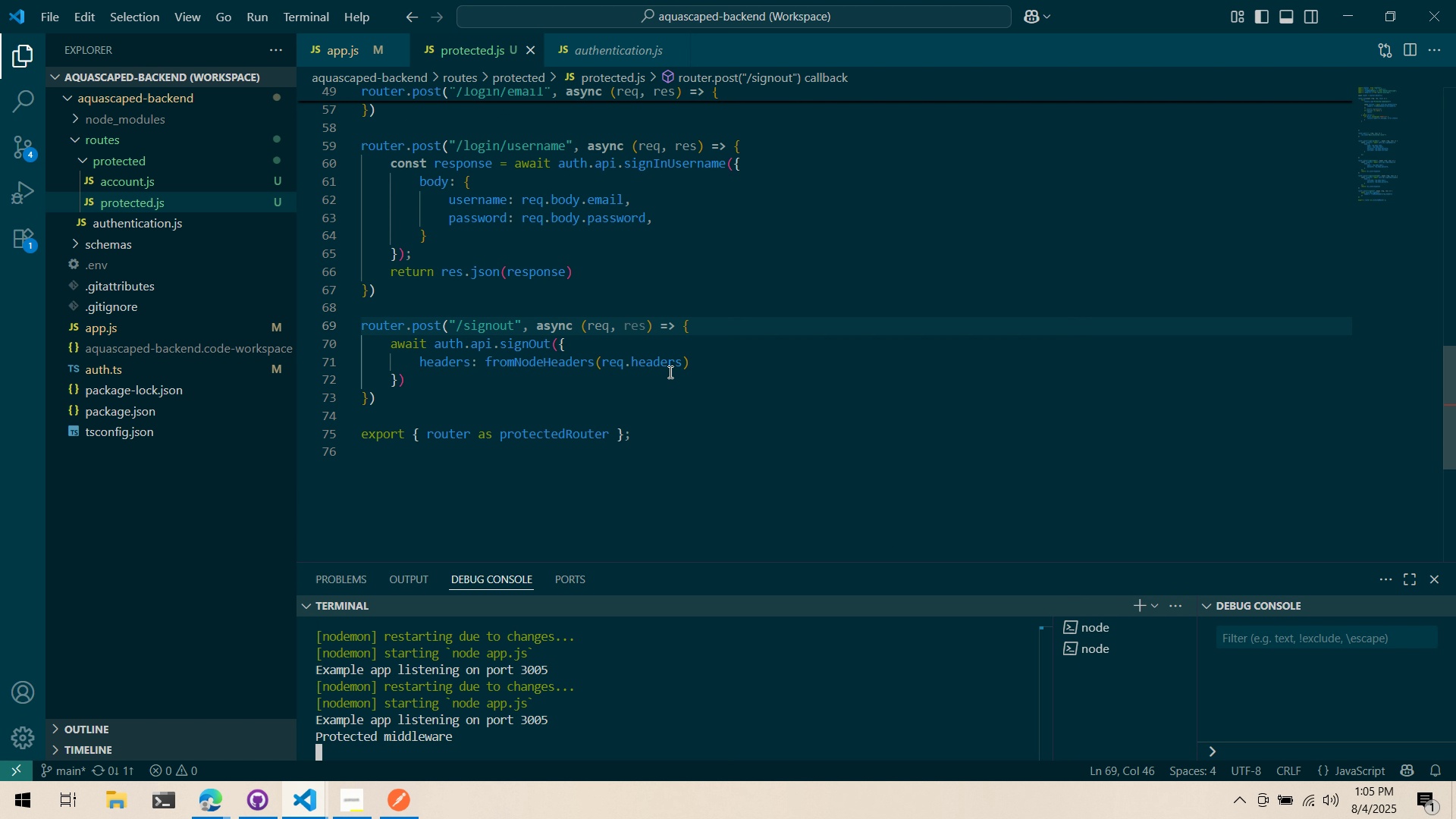 
left_click([669, 372])
 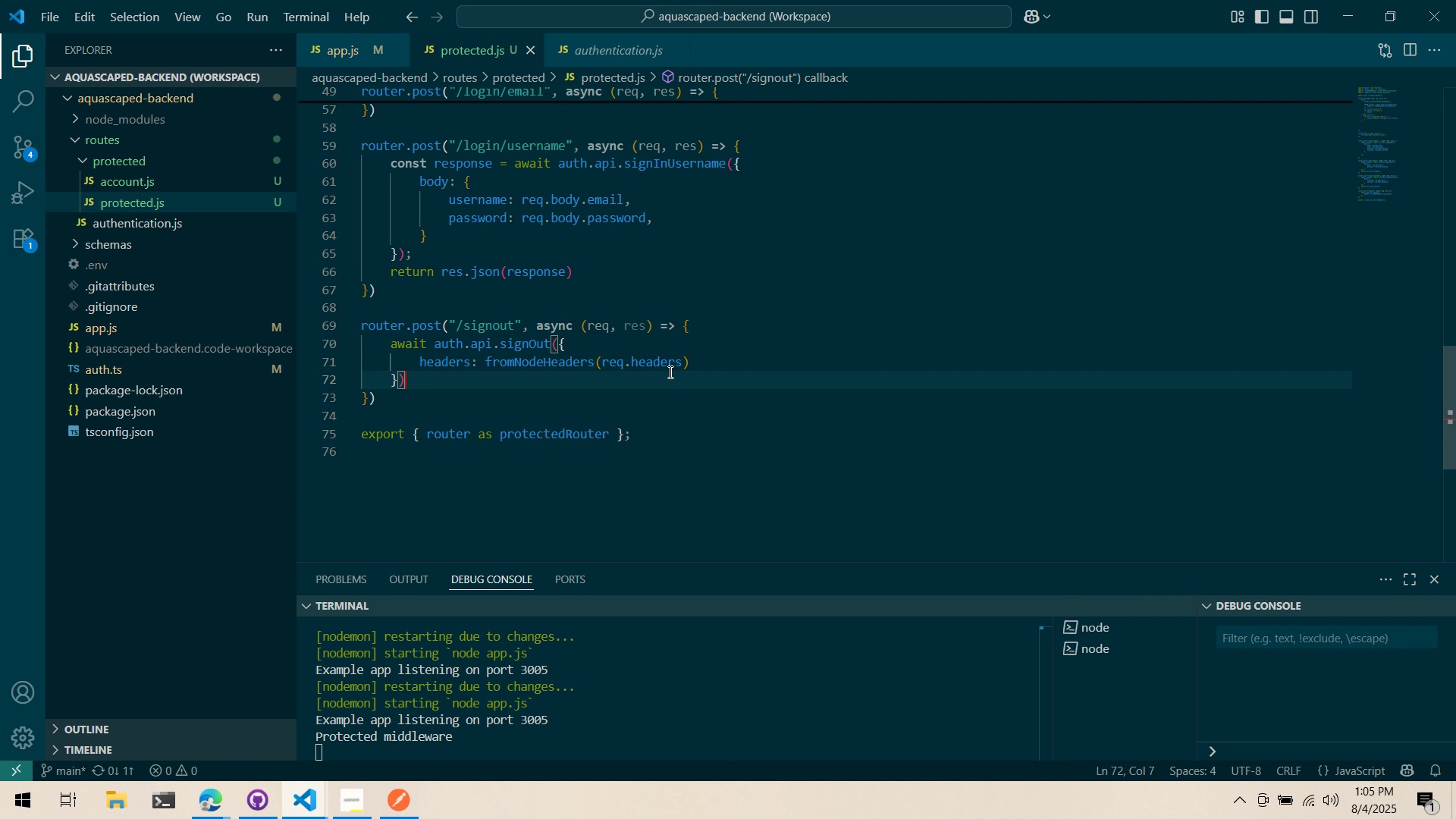 
key(Alt+AltLeft)
 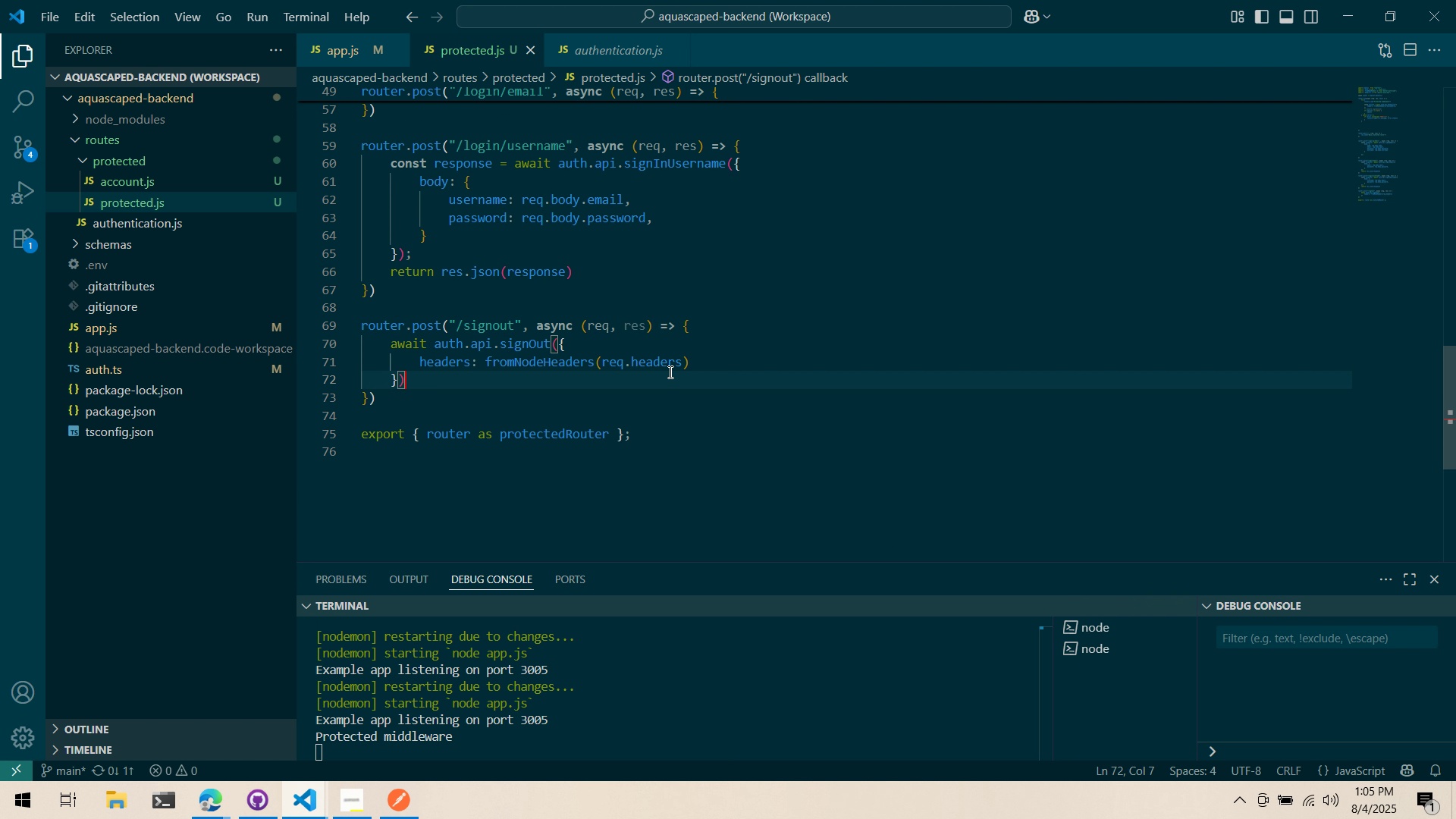 
key(Alt+Tab)
 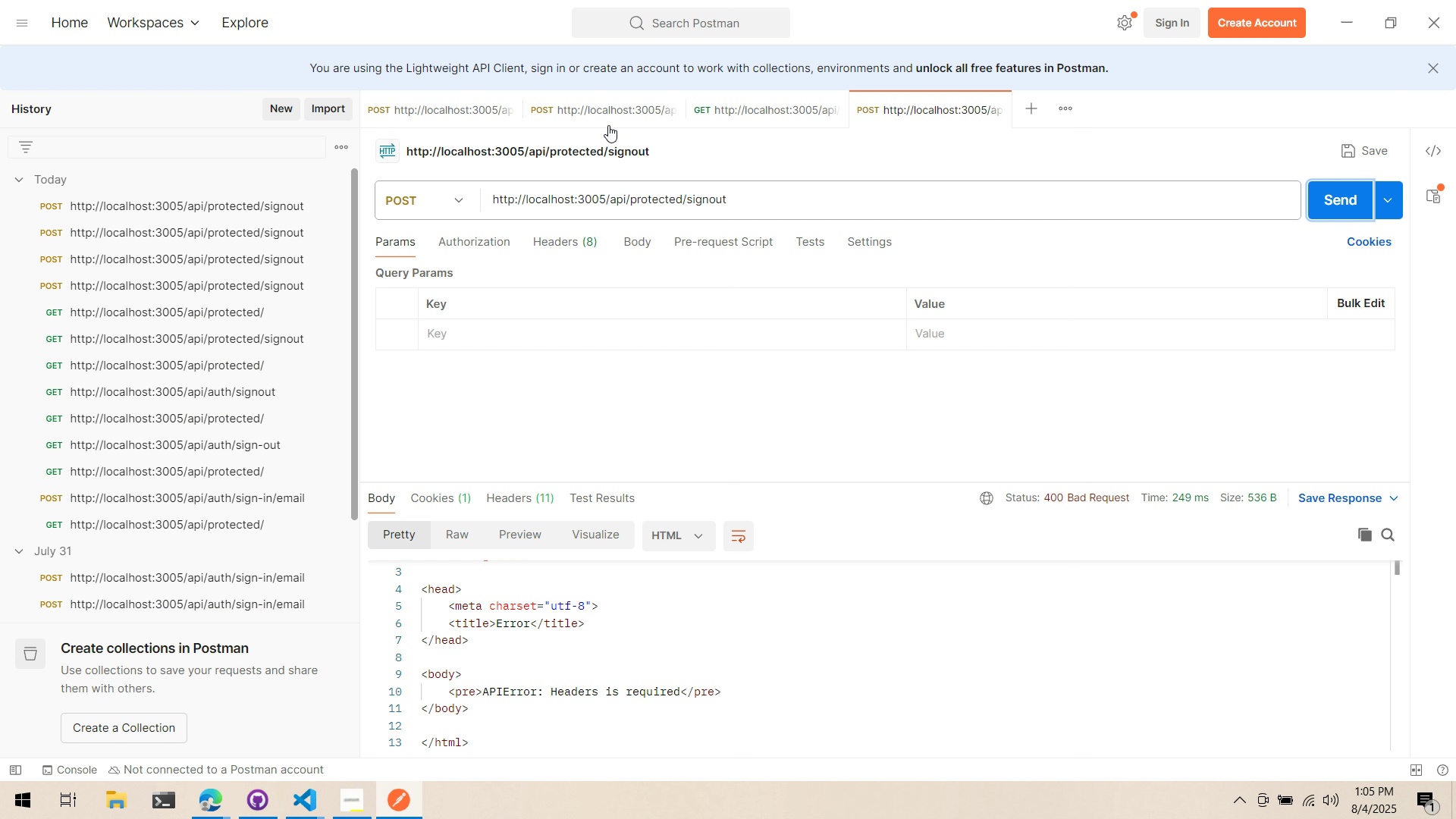 
key(Alt+AltLeft)
 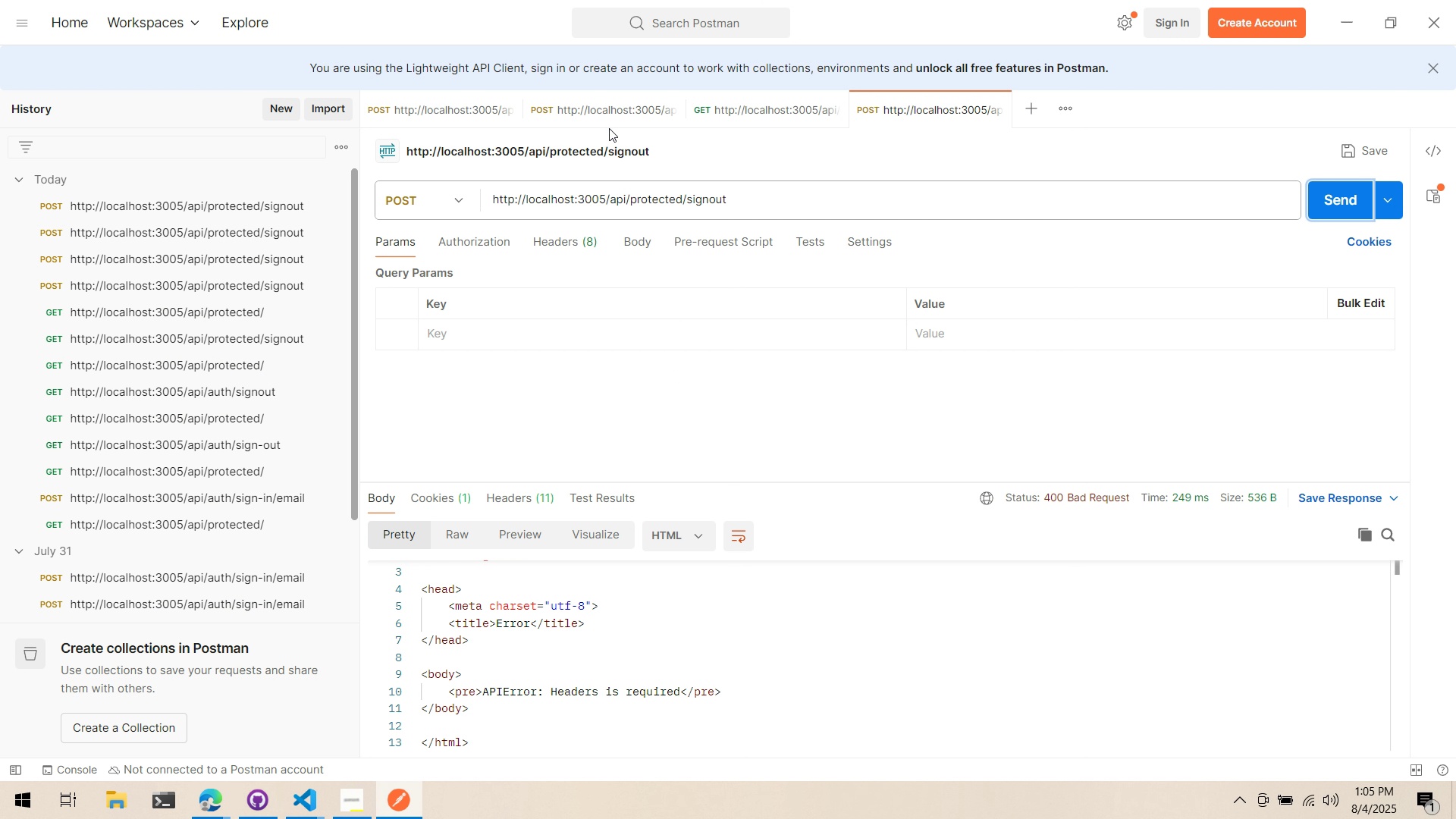 
key(Alt+Tab)
 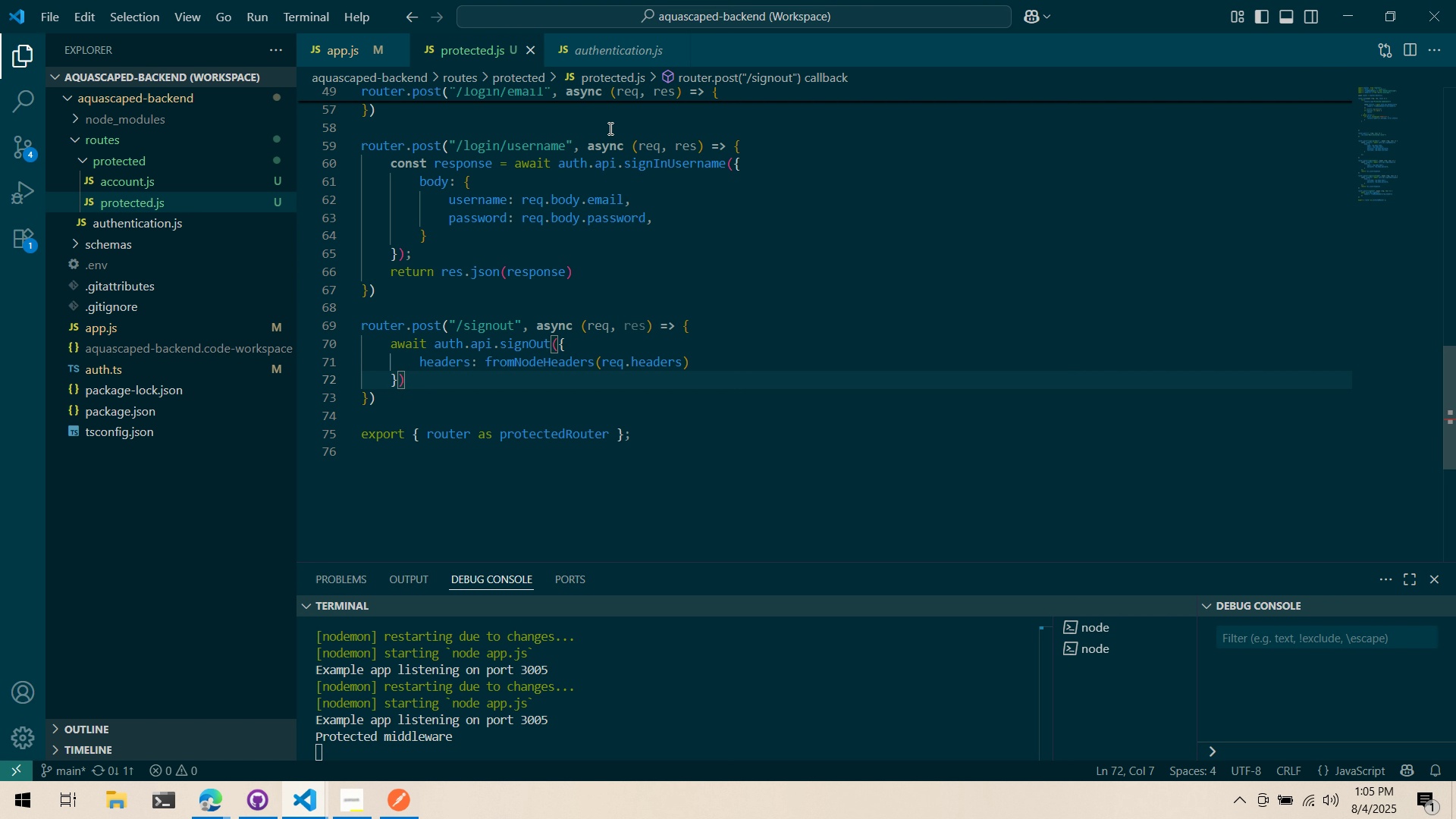 
key(Enter)
 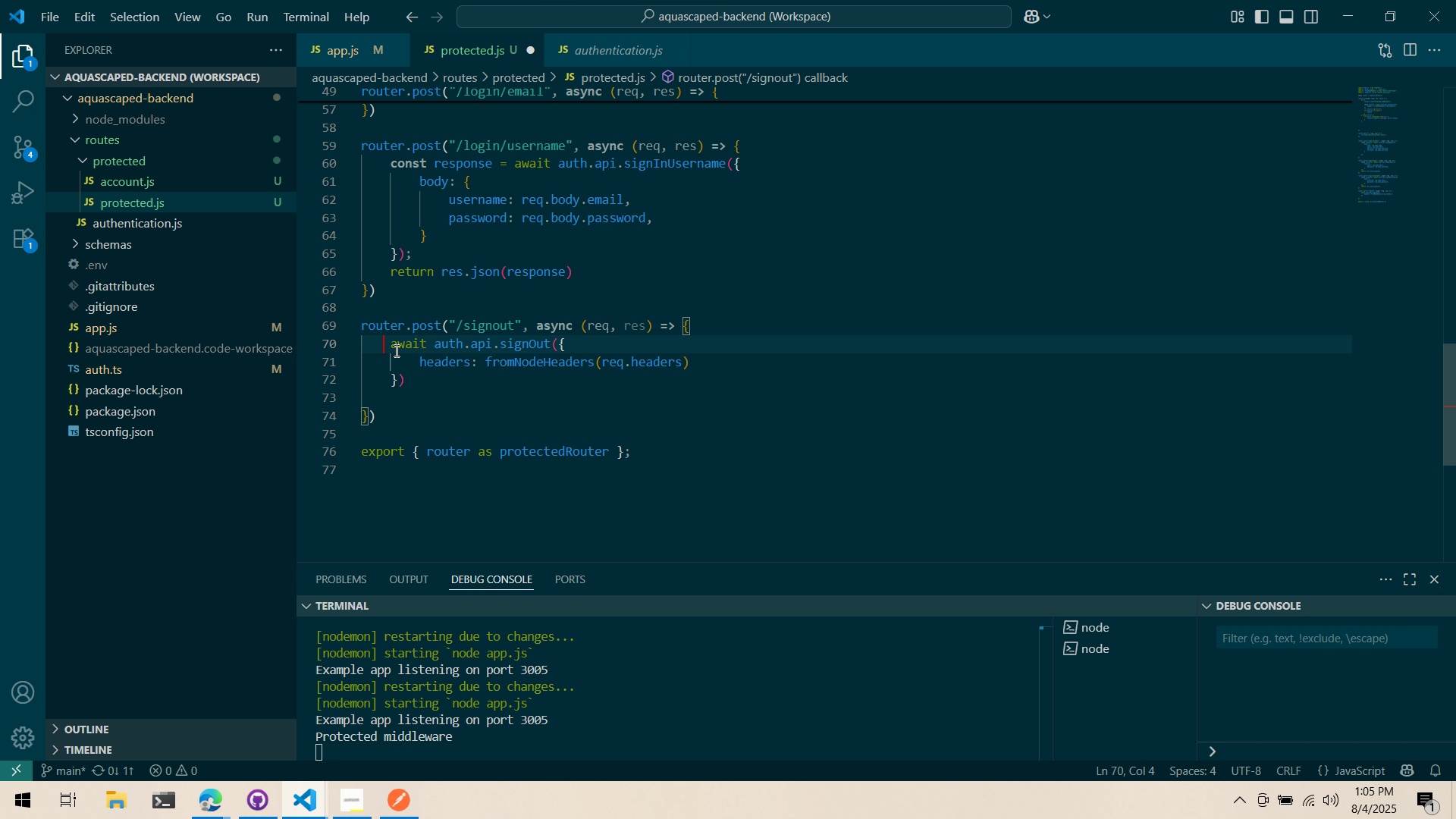 
key(ArrowRight)
 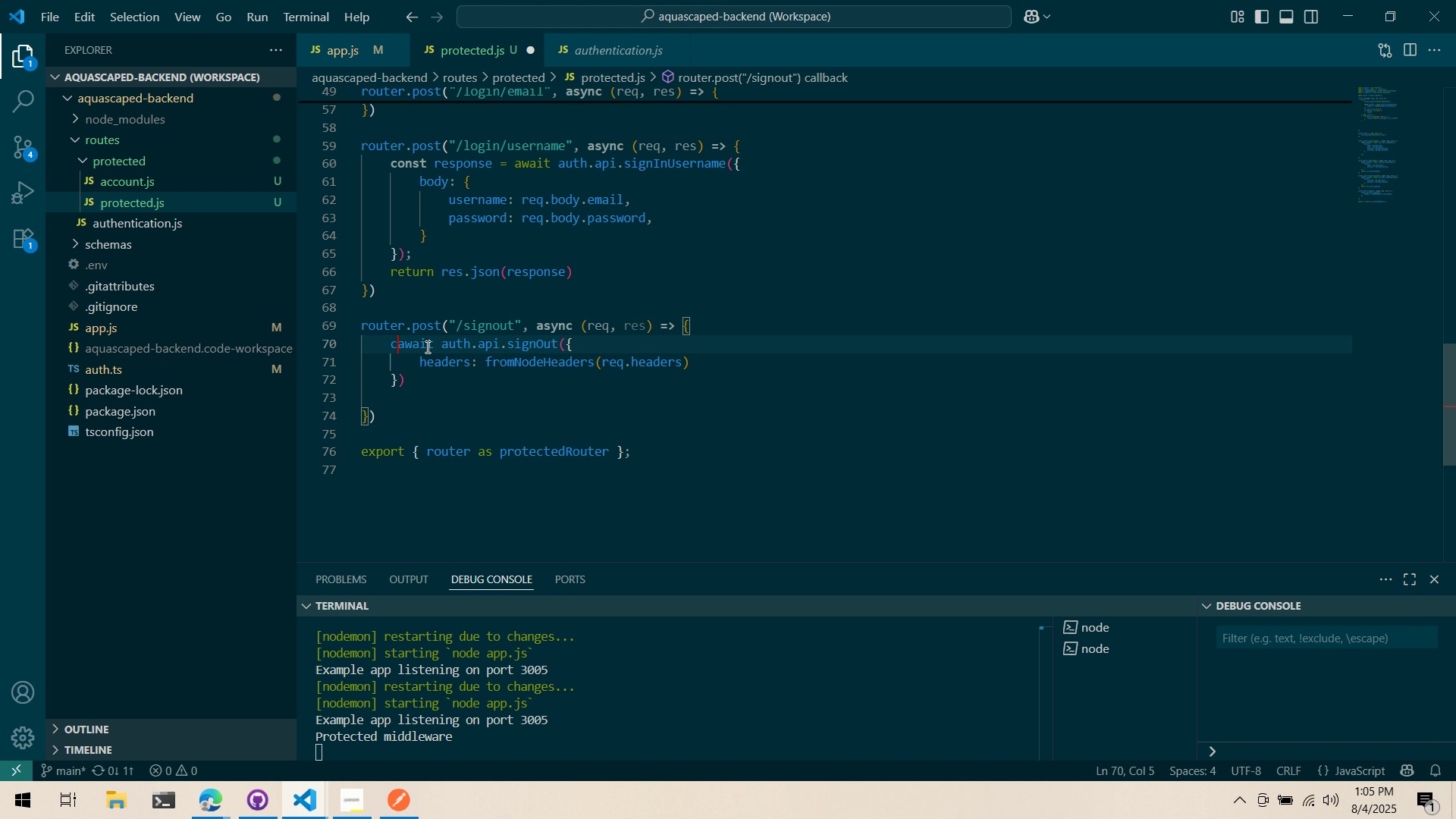 
type(const re)
key(Backspace)
key(Backspace)
type(response = )
 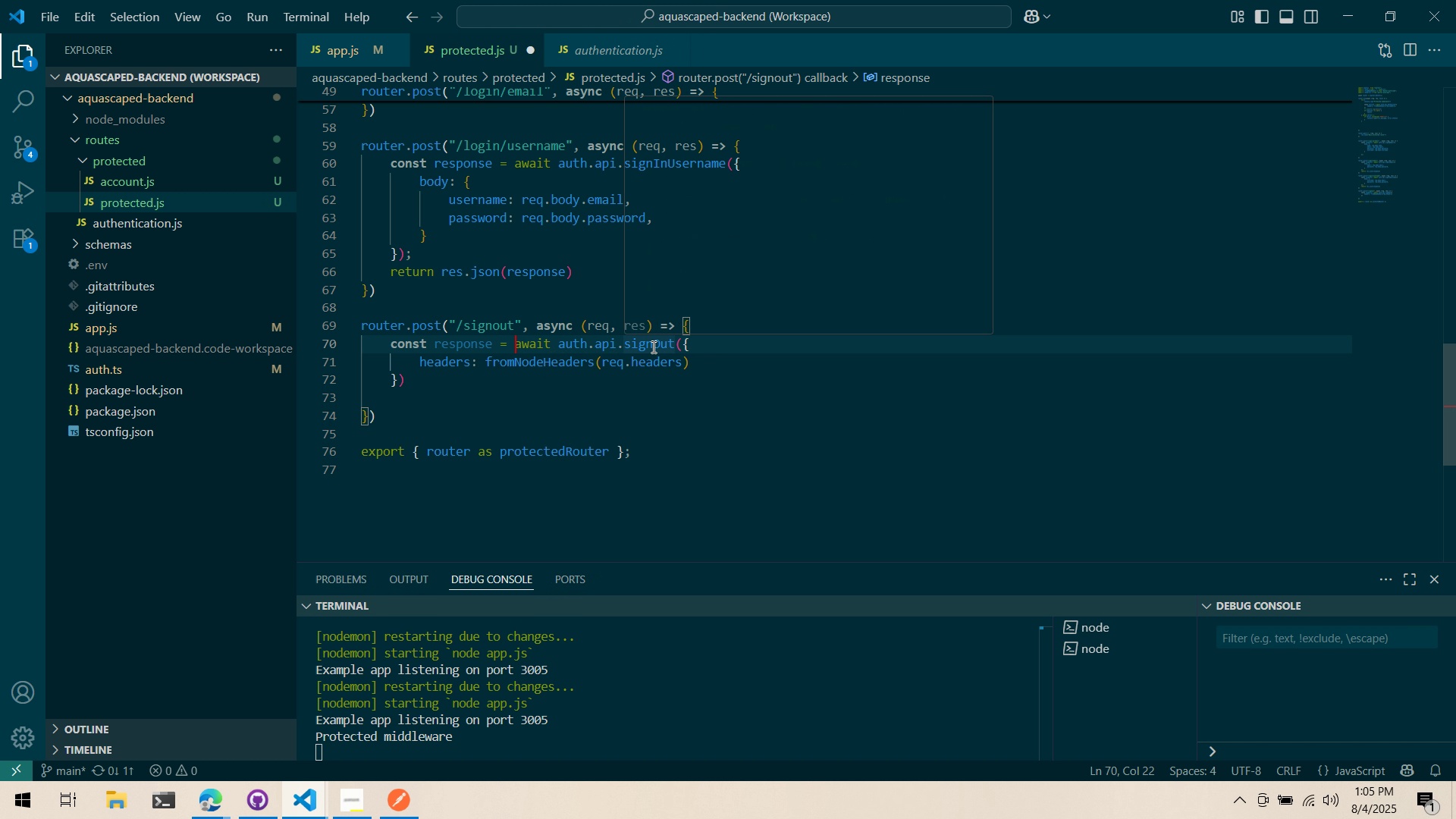 
left_click([606, 376])
 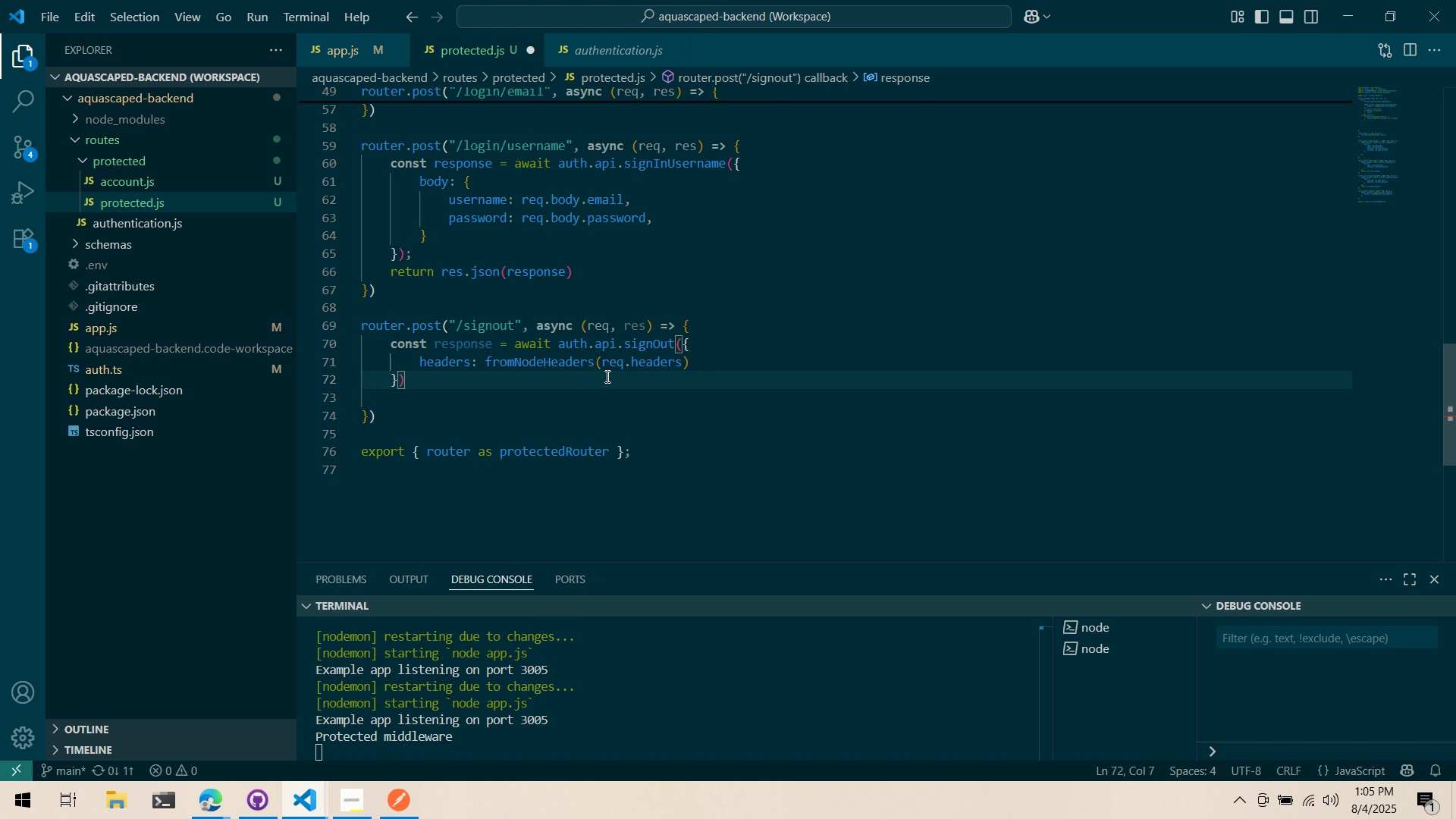 
key(Enter)
 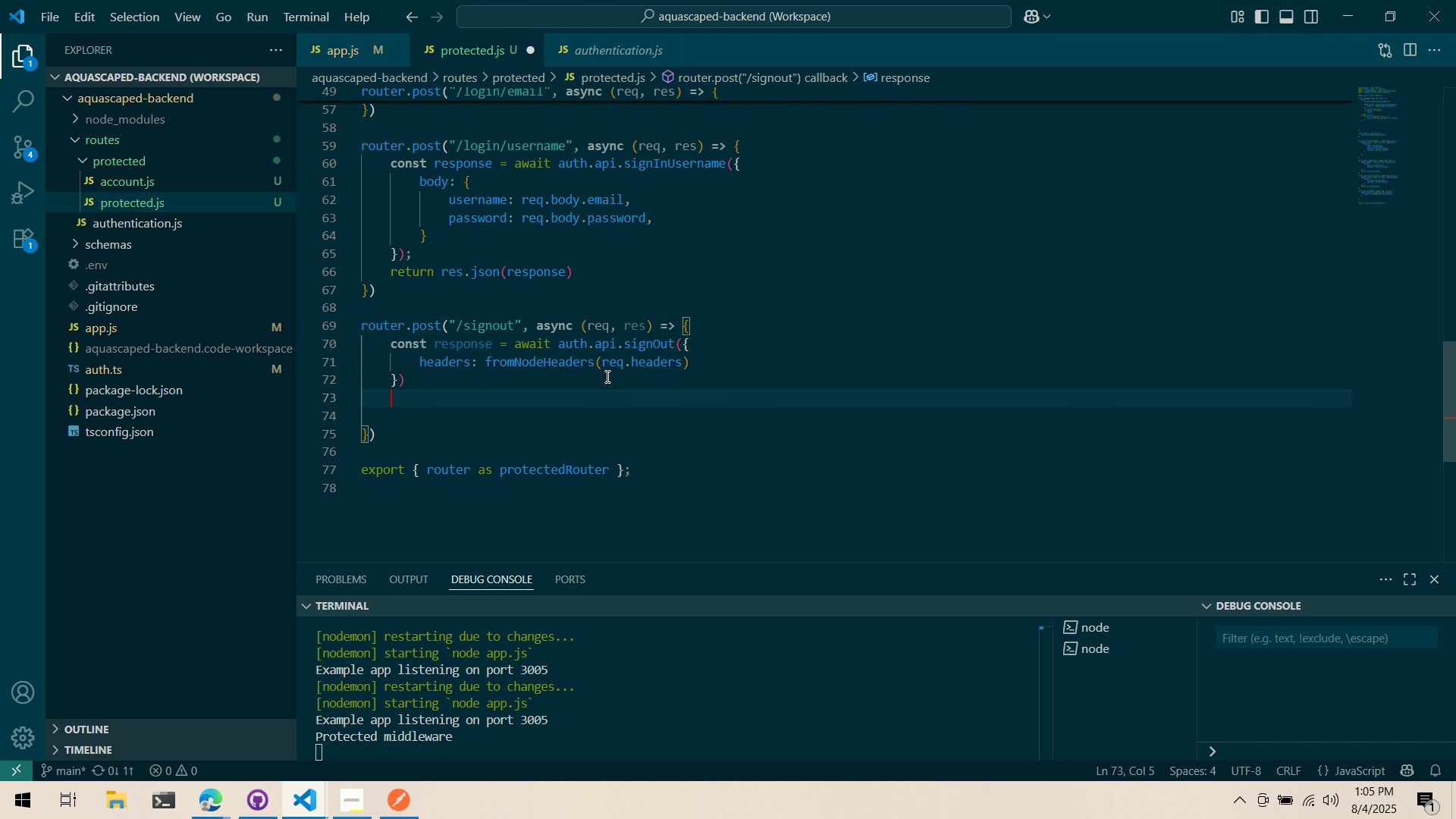 
type(cp)
key(Backspace)
type(os)
key(Backspace)
type(nsole.log(response)
 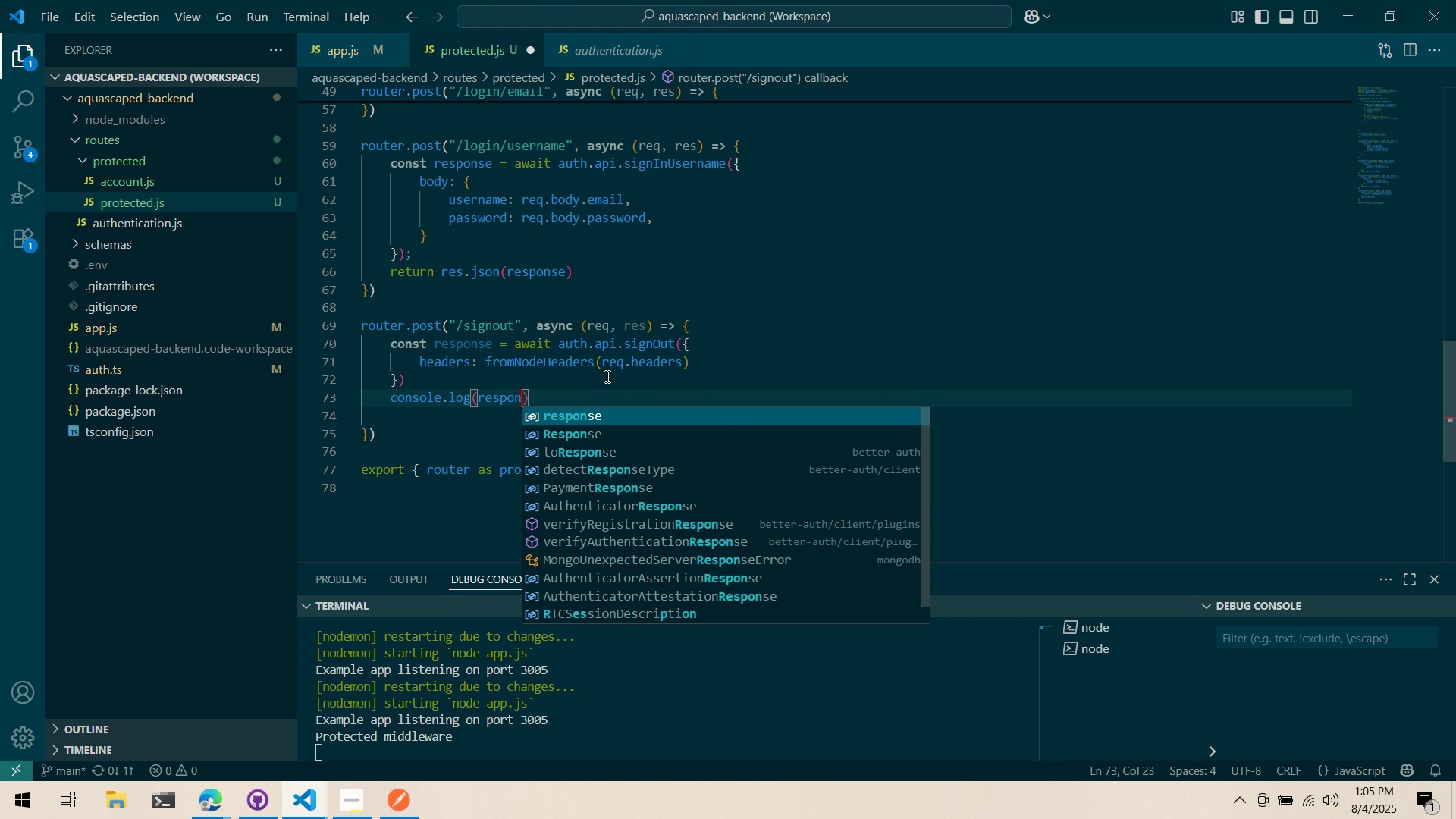 
key(Control+ControlLeft)
 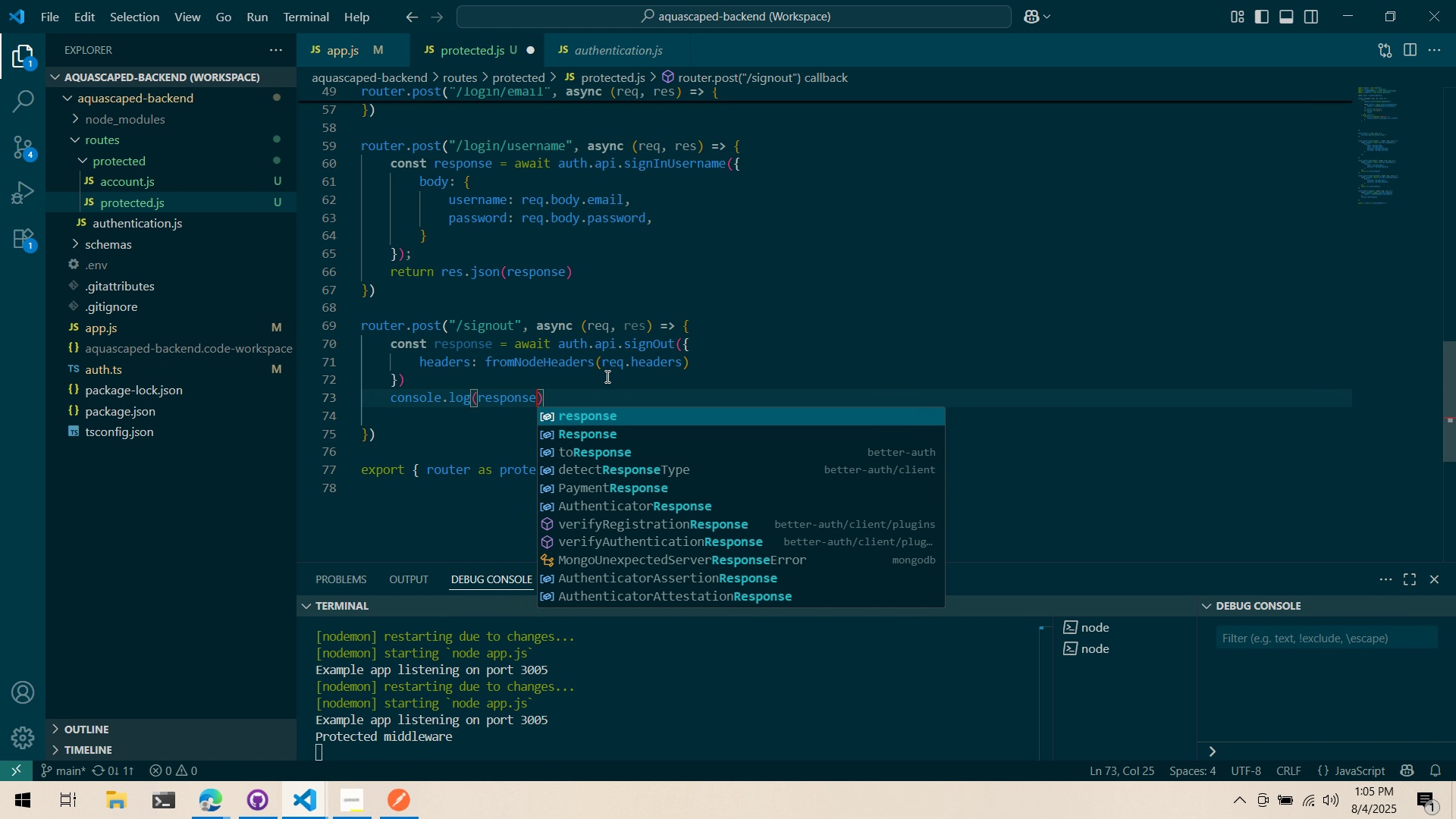 
key(Control+S)
 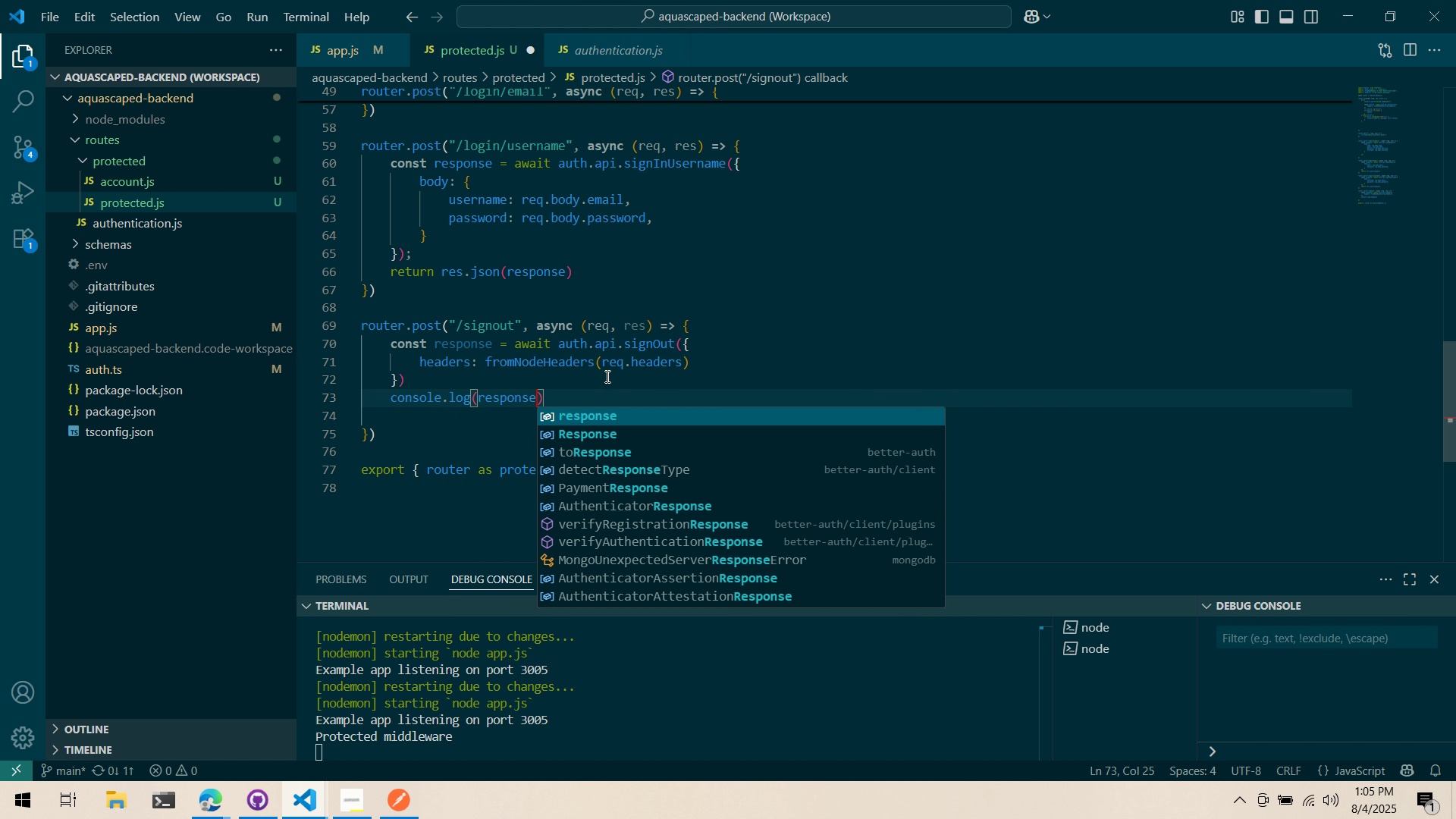 
key(ArrowRight)
 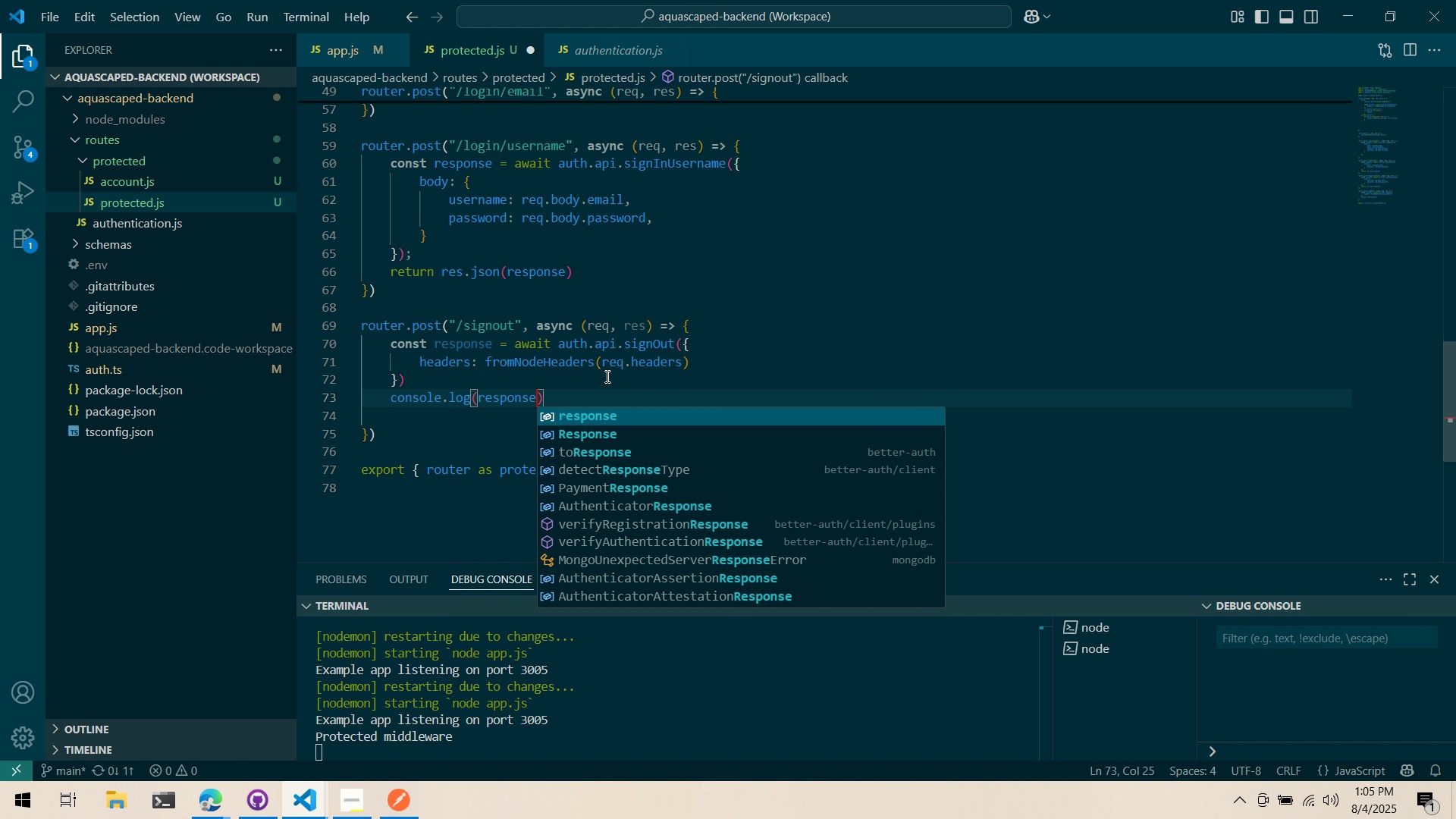 
key(Semicolon)
 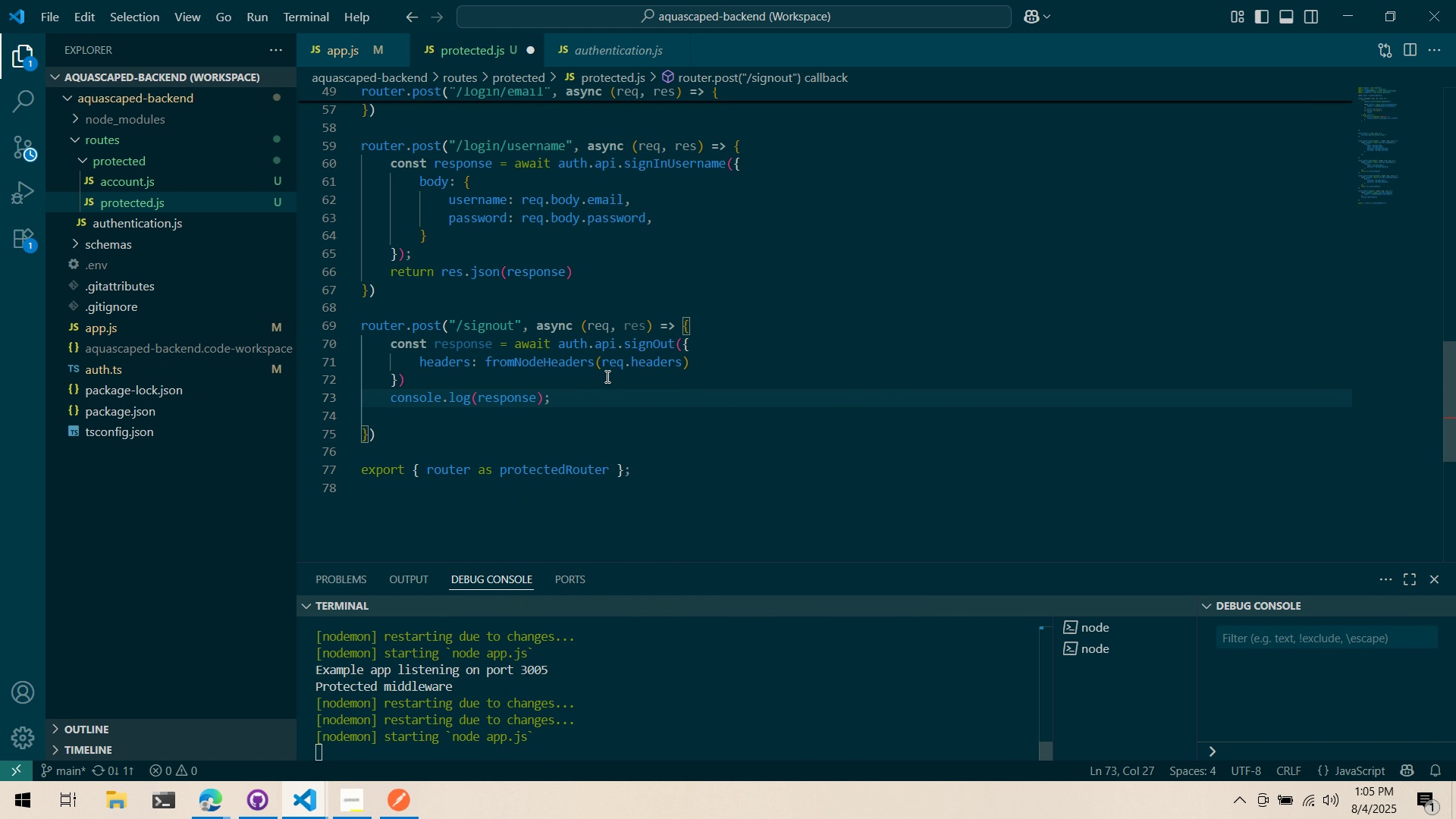 
key(Control+ControlLeft)
 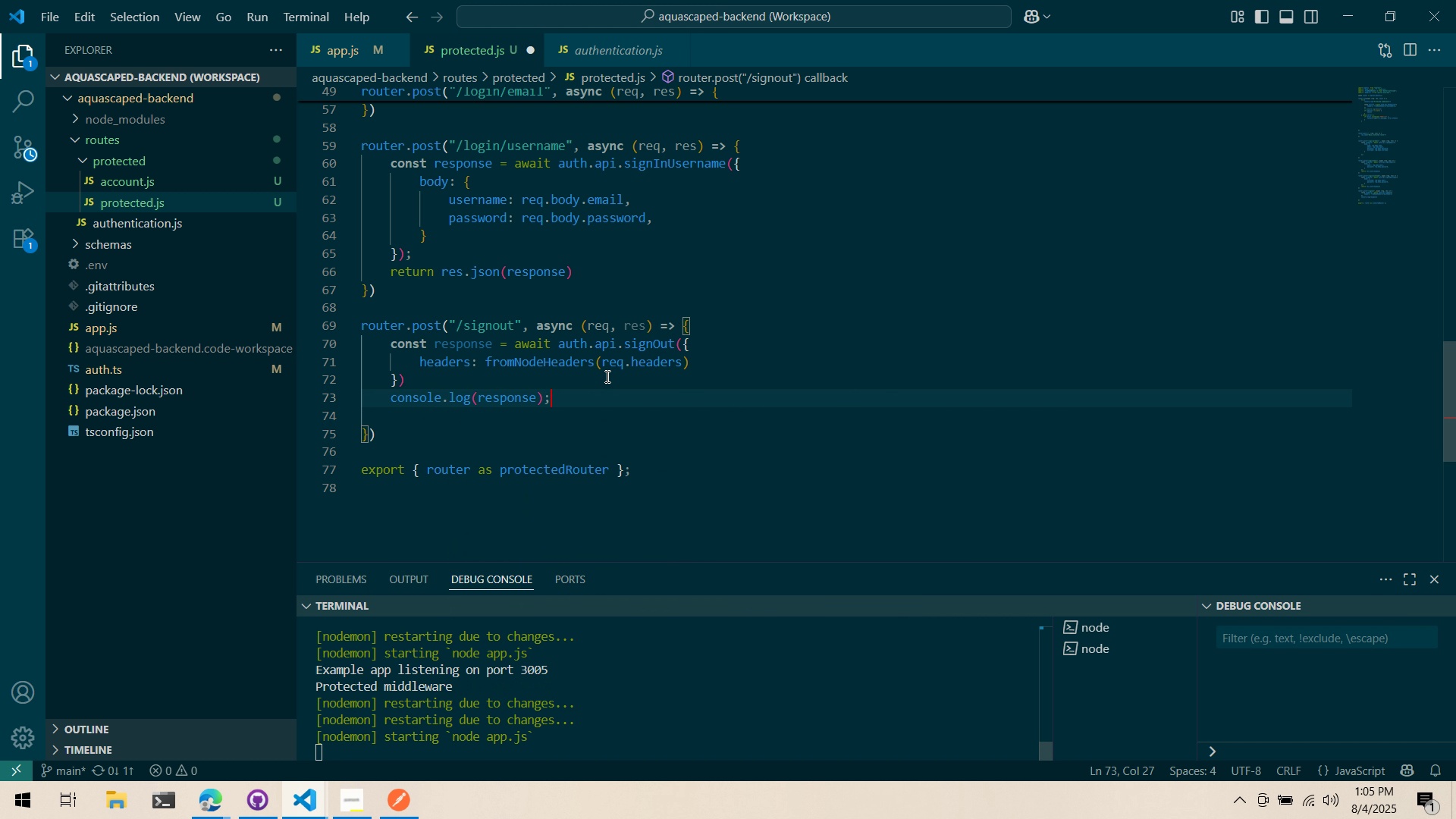 
key(Control+S)
 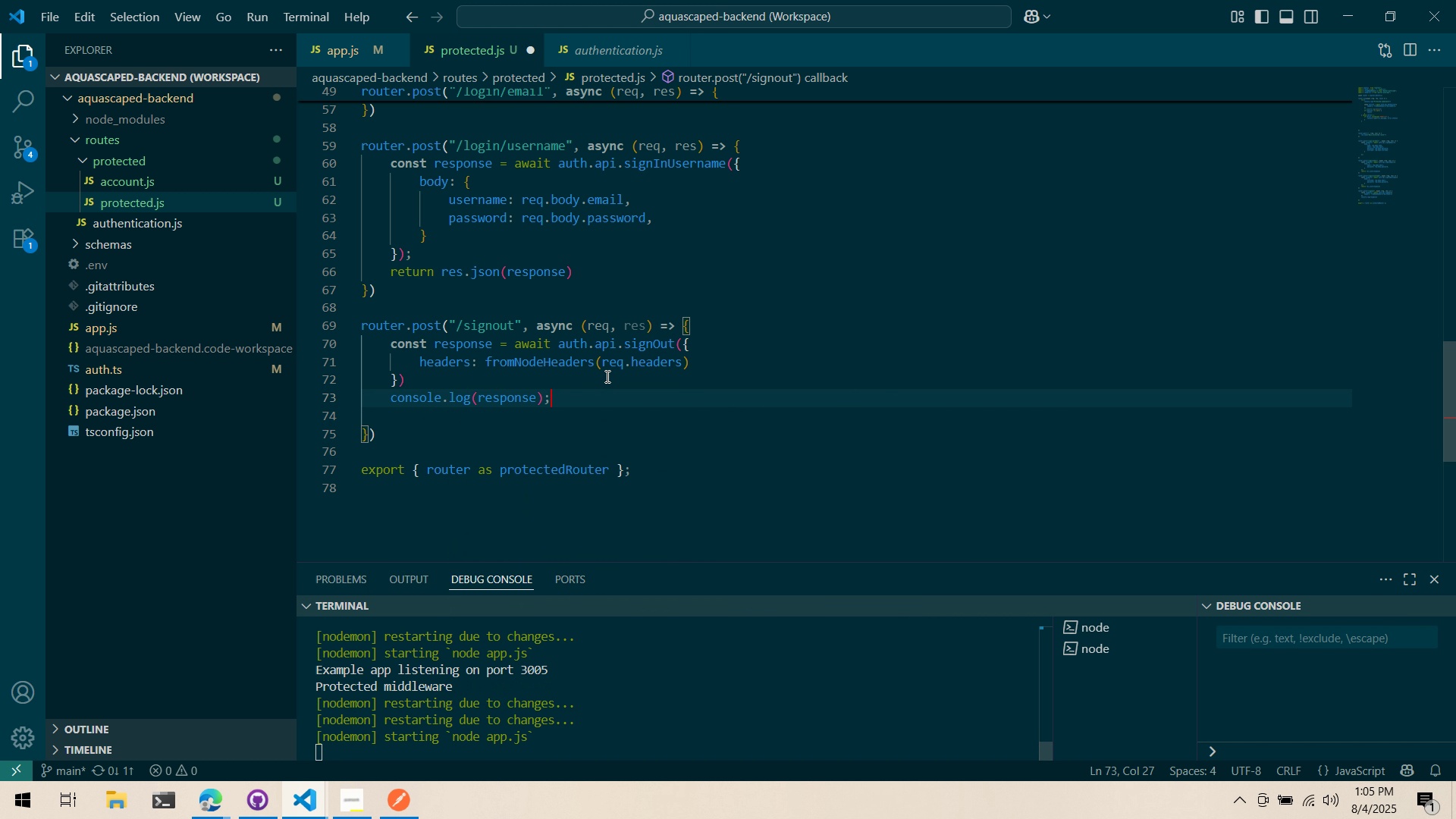 
key(Alt+AltLeft)
 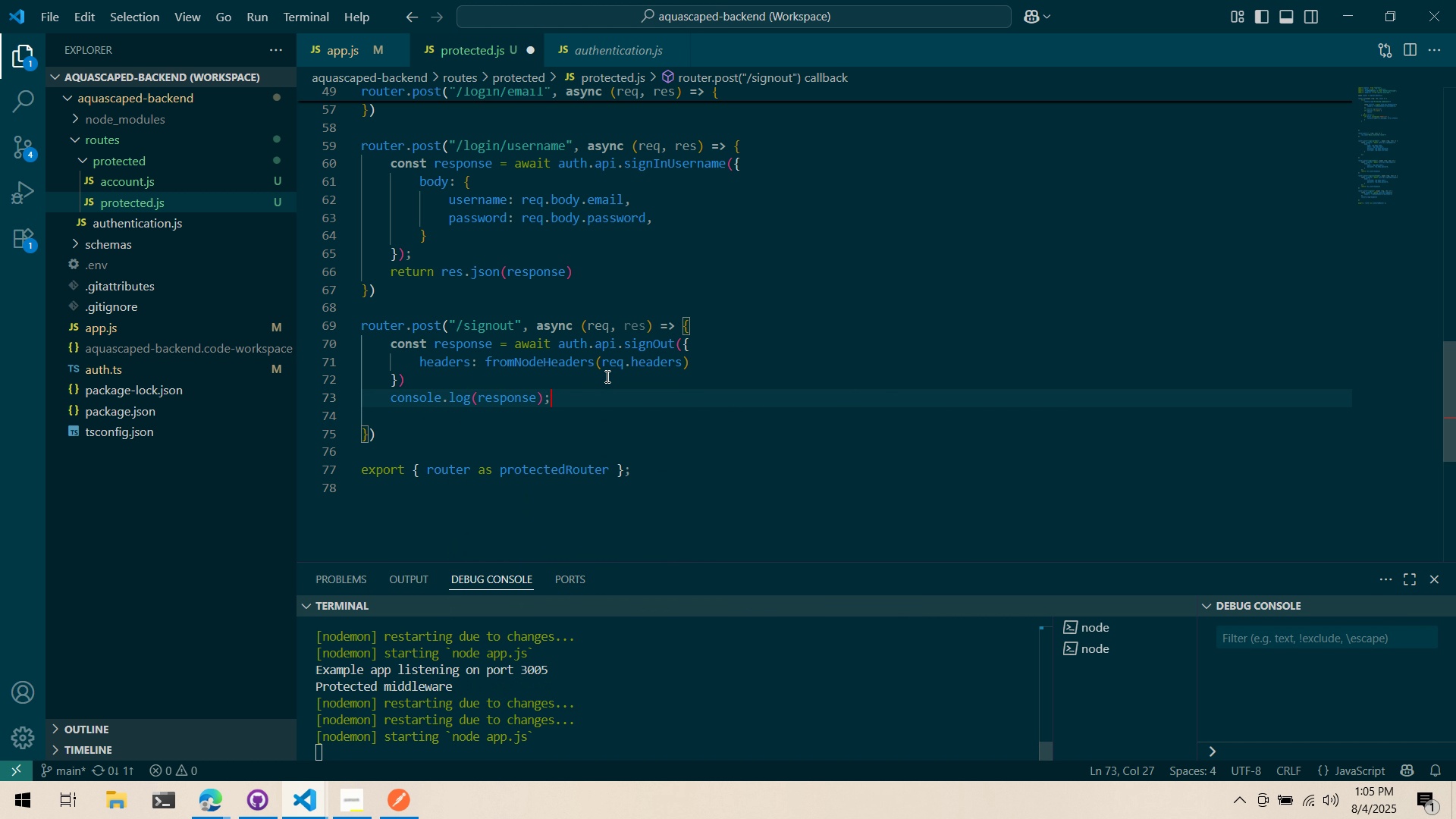 
key(Alt+Tab)
 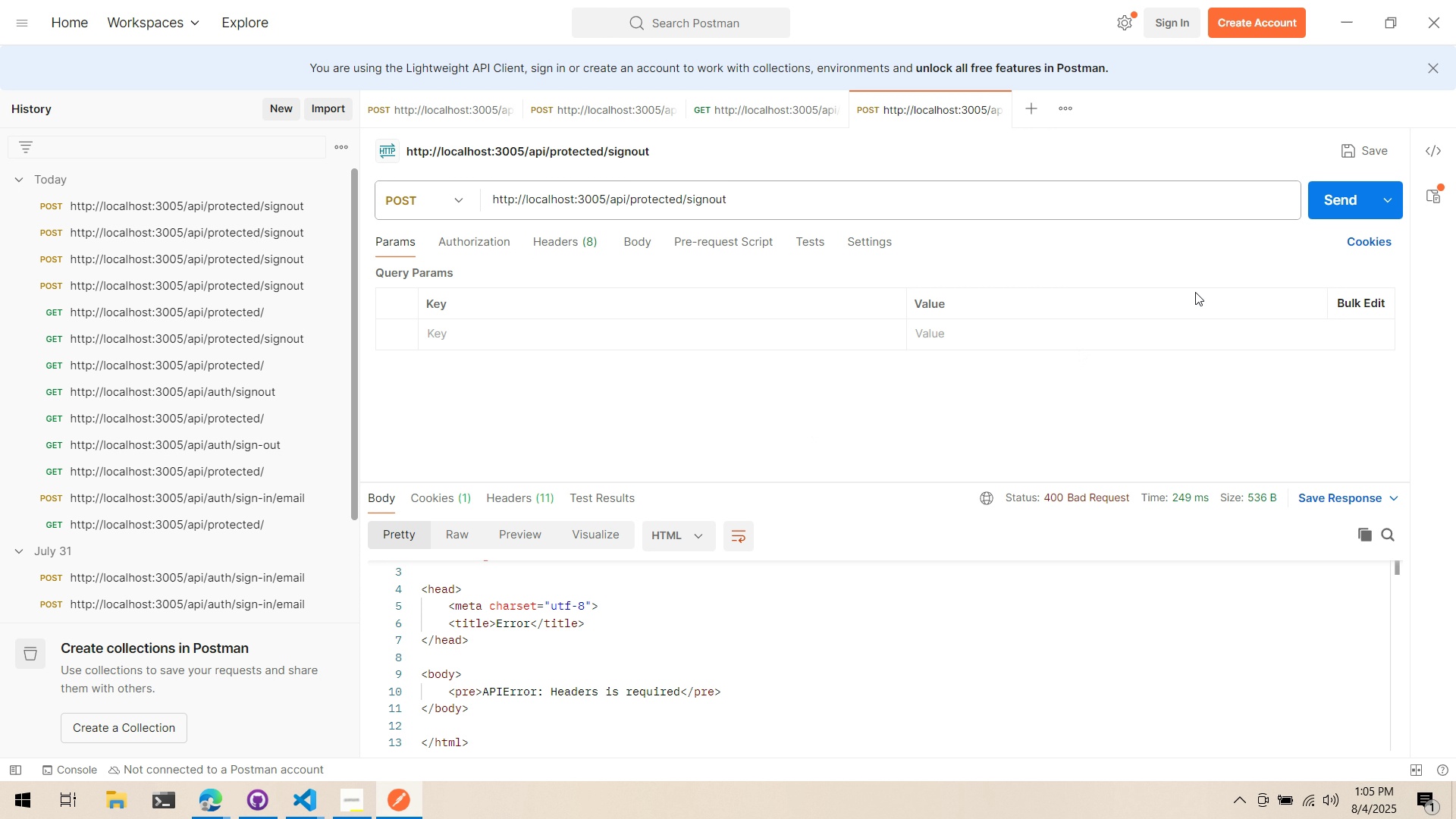 
left_click([1317, 198])
 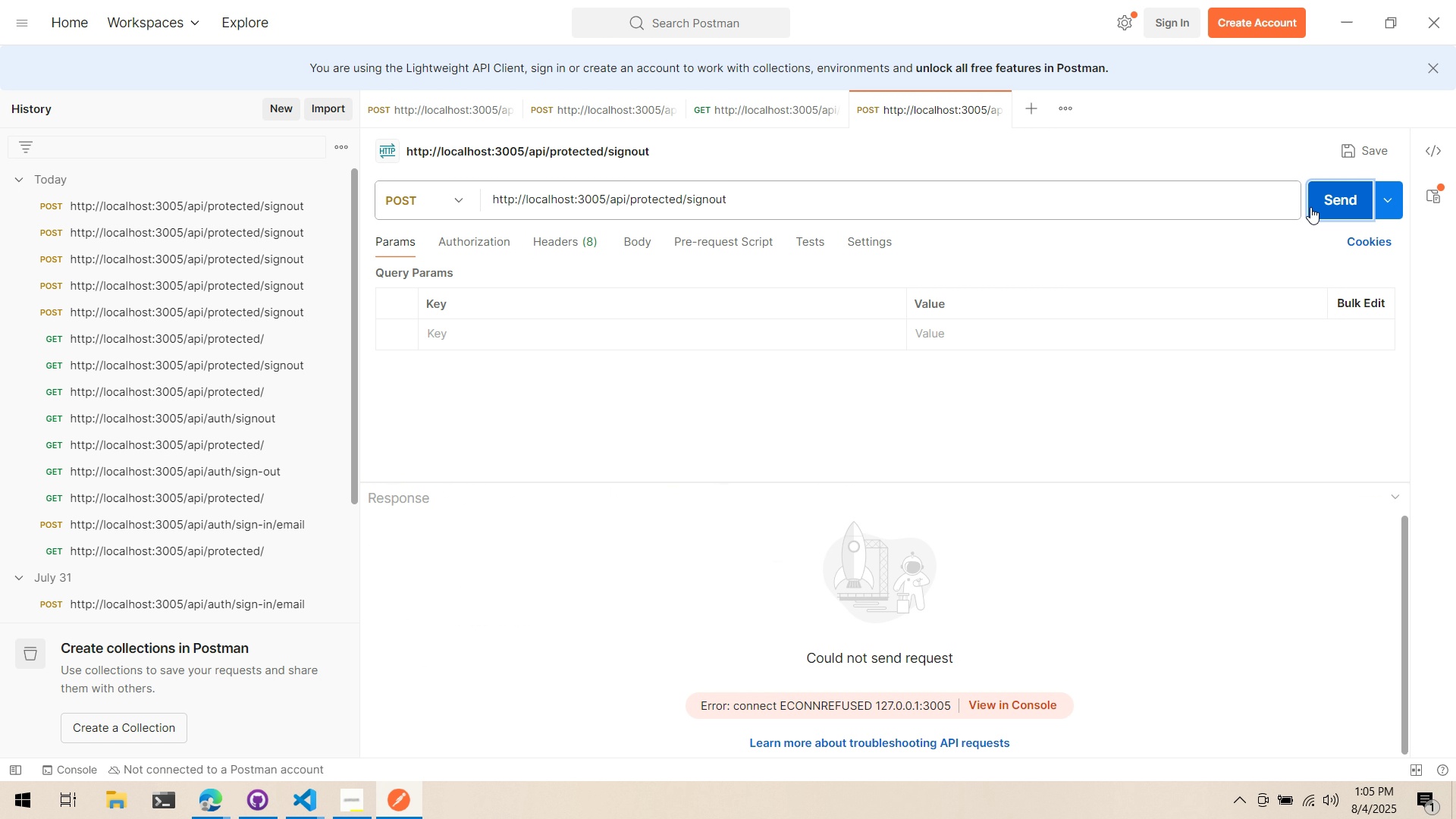 
key(Alt+AltLeft)
 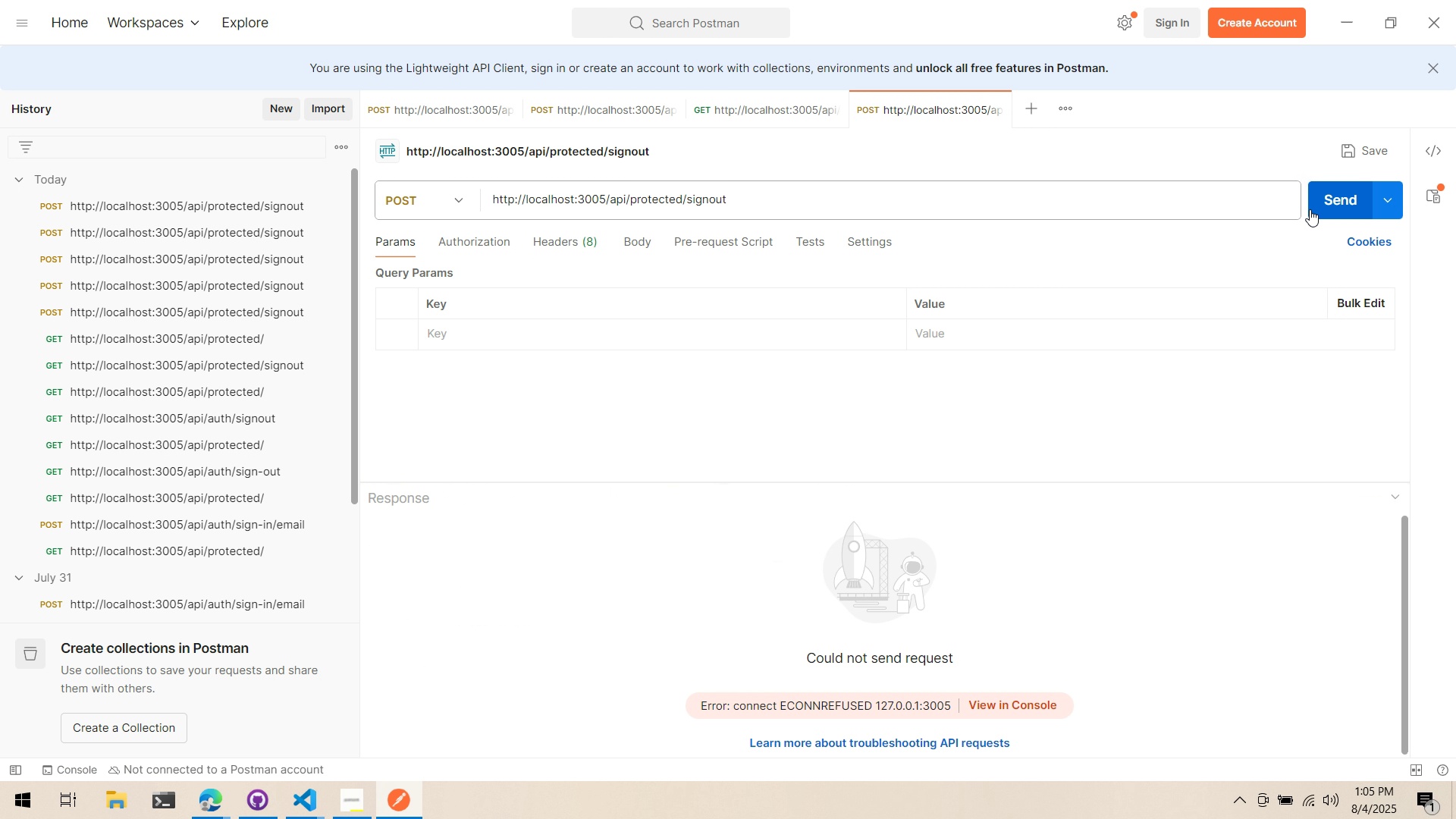 
key(Alt+Tab)
 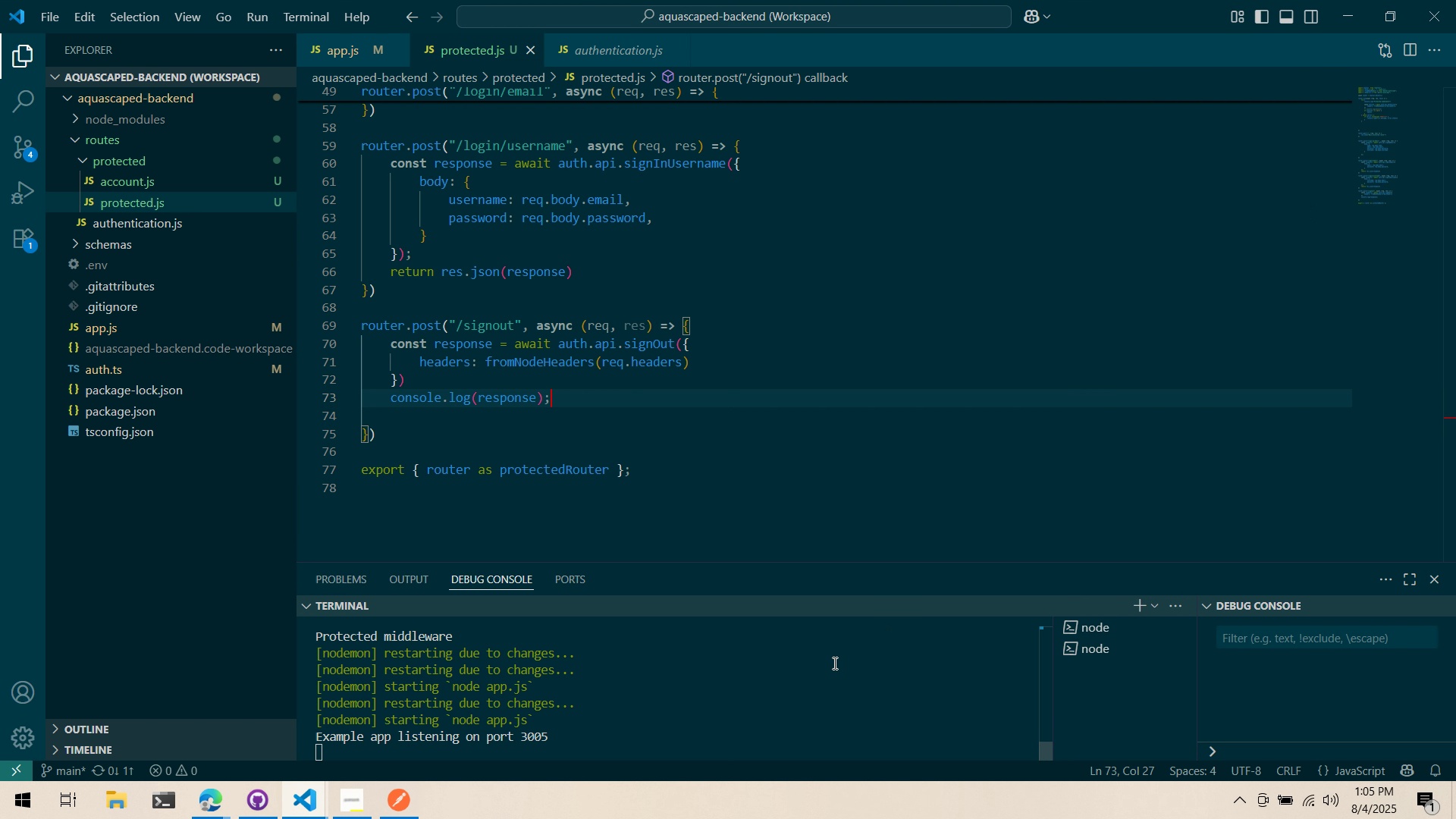 
key(Alt+AltLeft)
 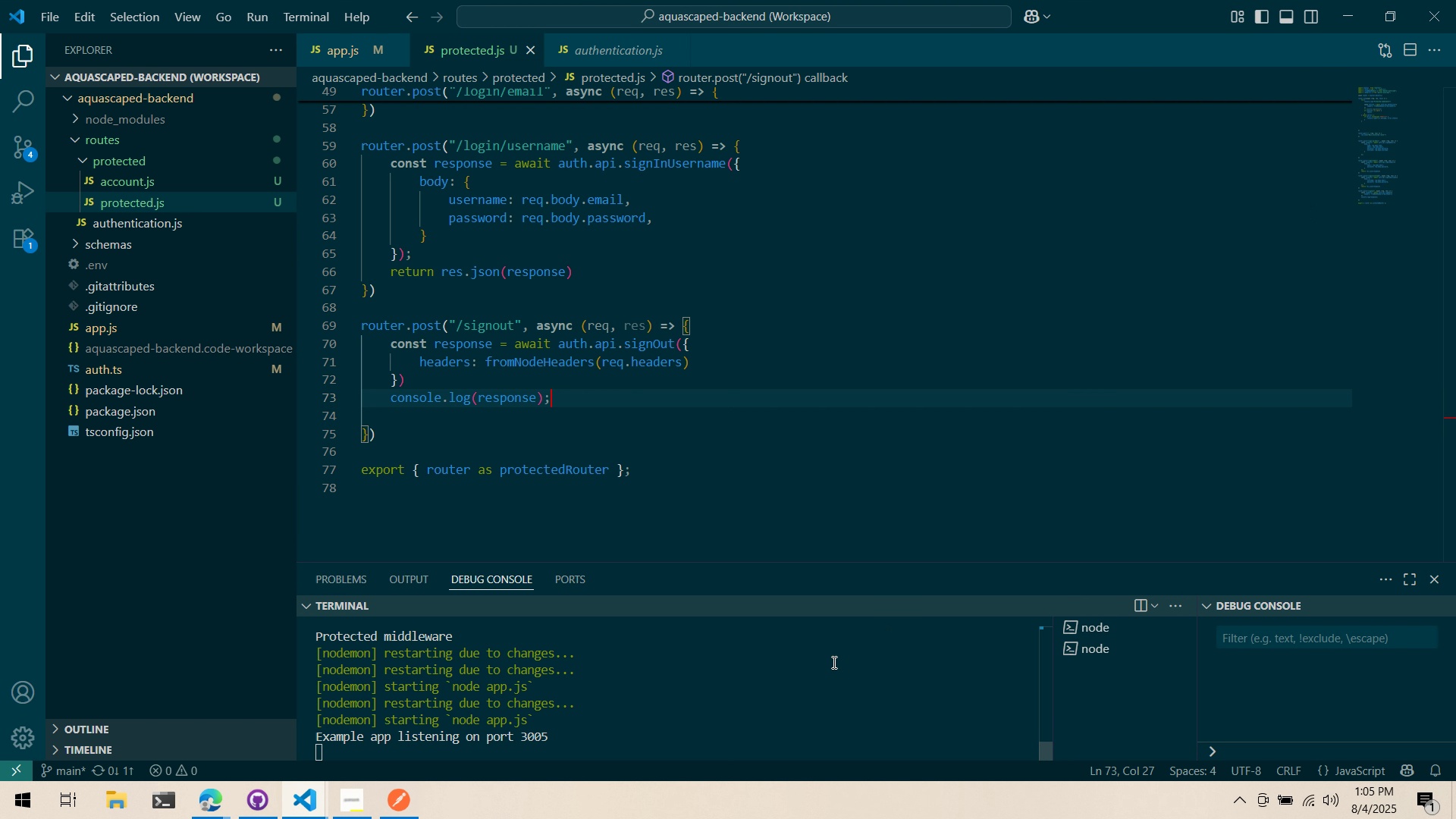 
key(Alt+Tab)
 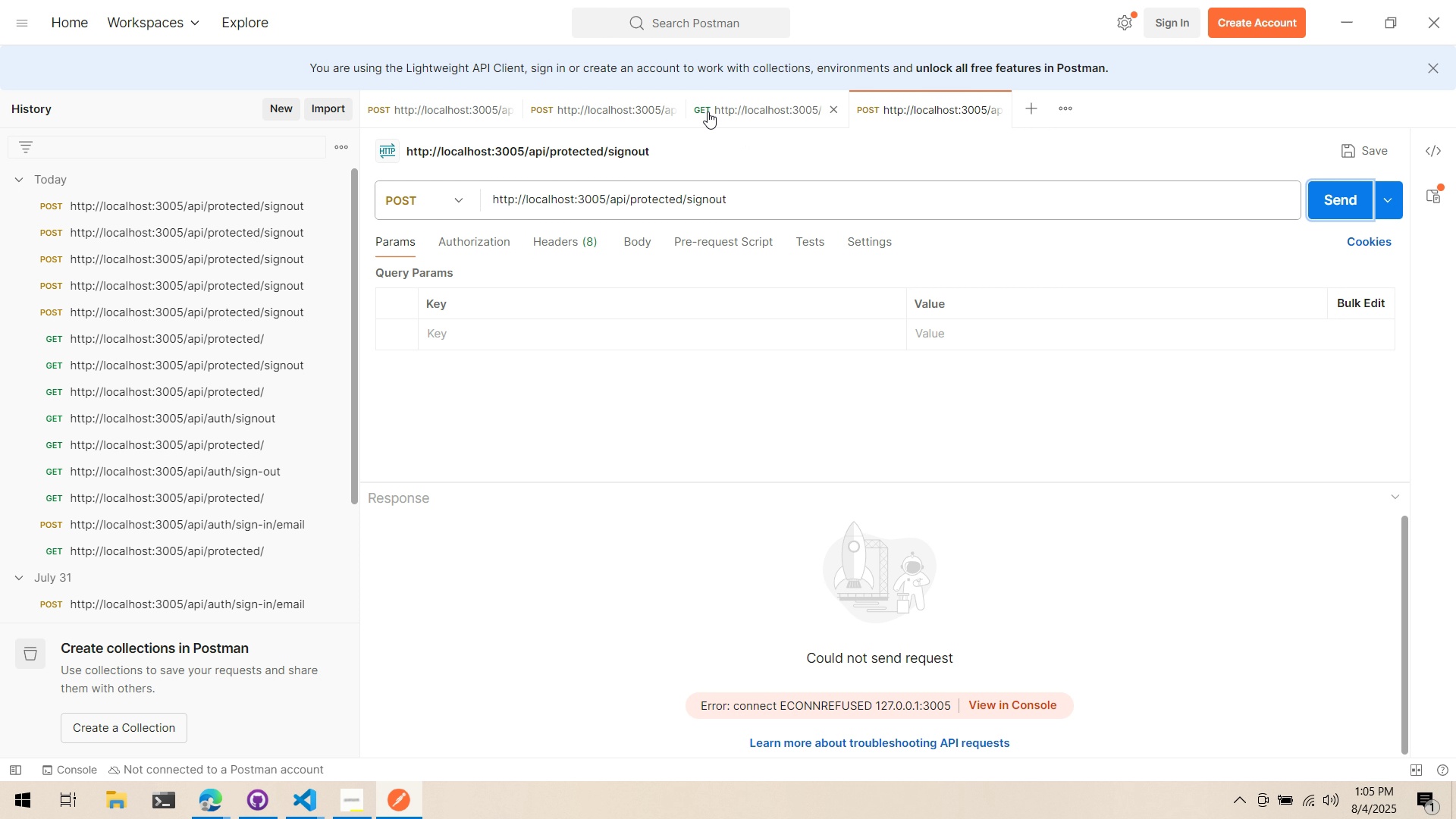 
left_click([607, 115])
 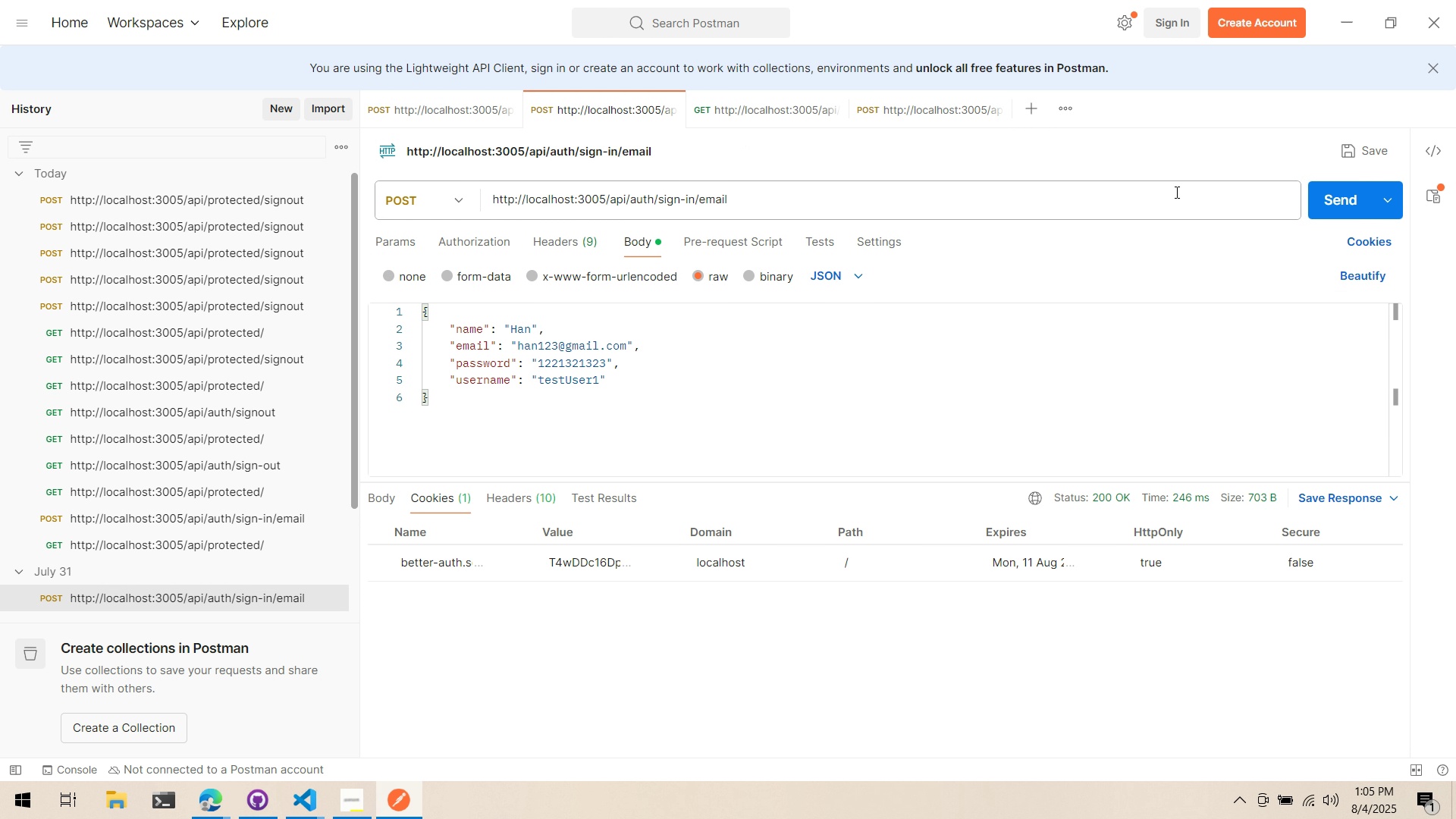 
left_click([1319, 196])
 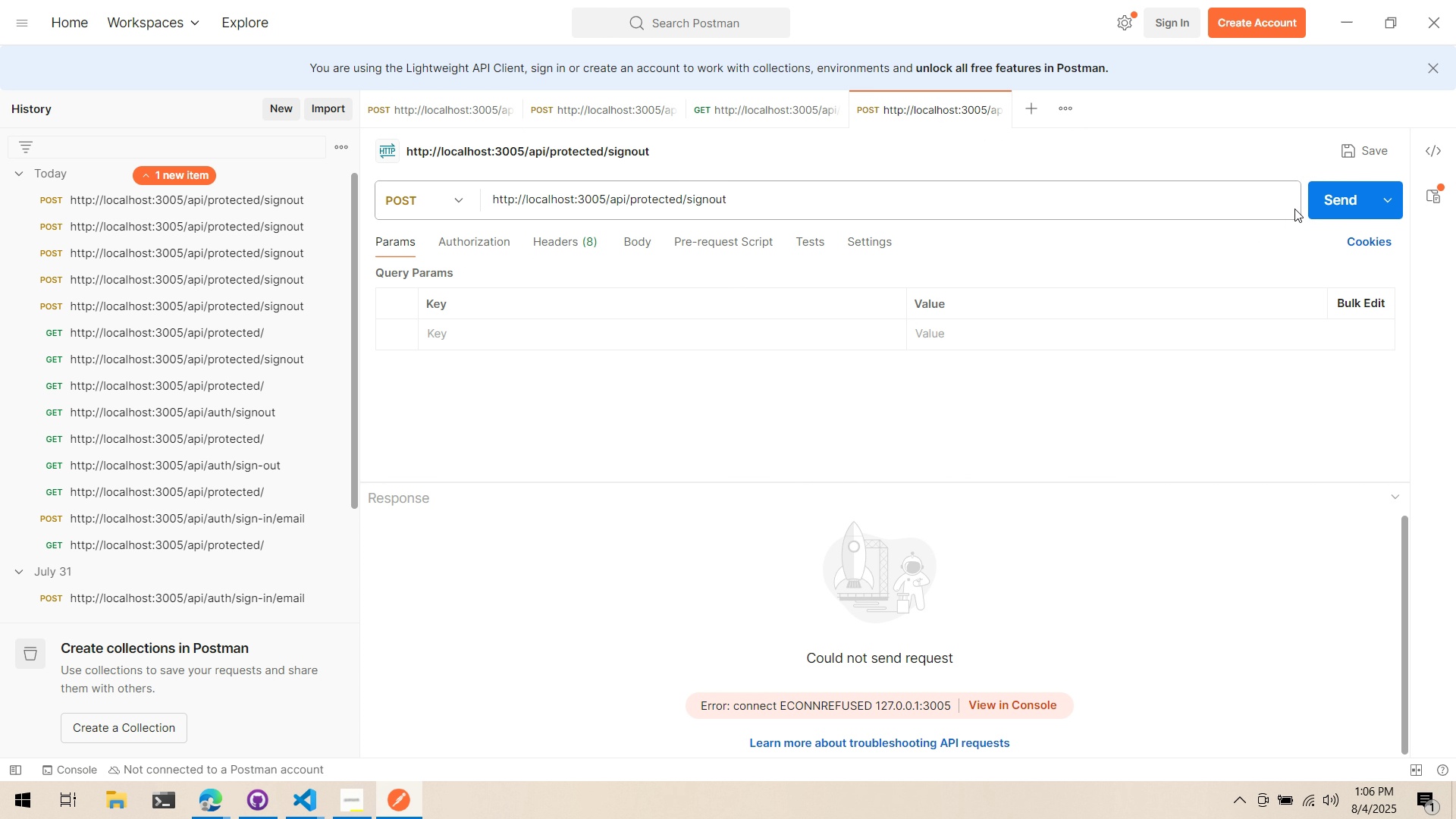 
left_click([1316, 195])
 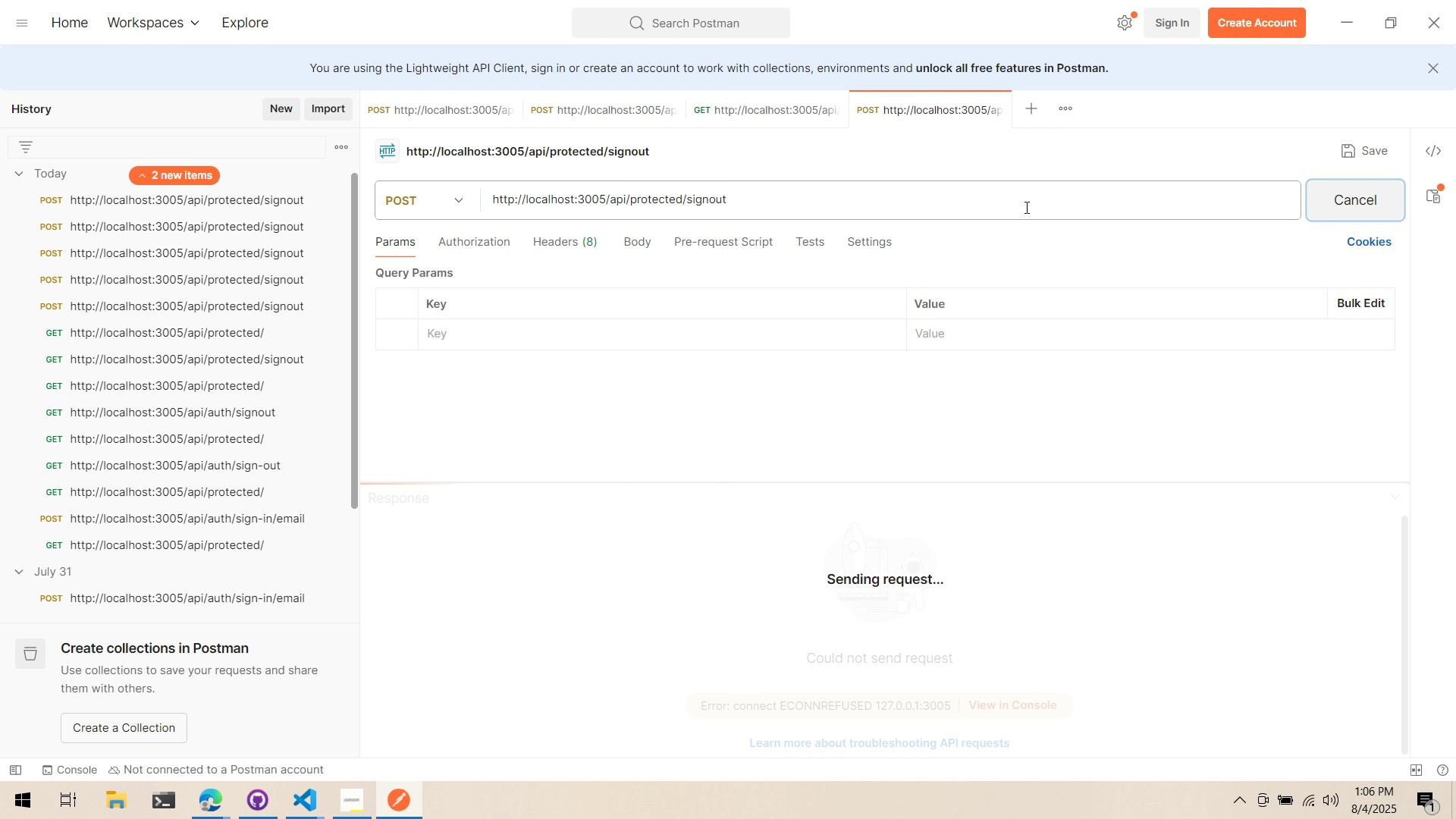 
key(Alt+AltLeft)
 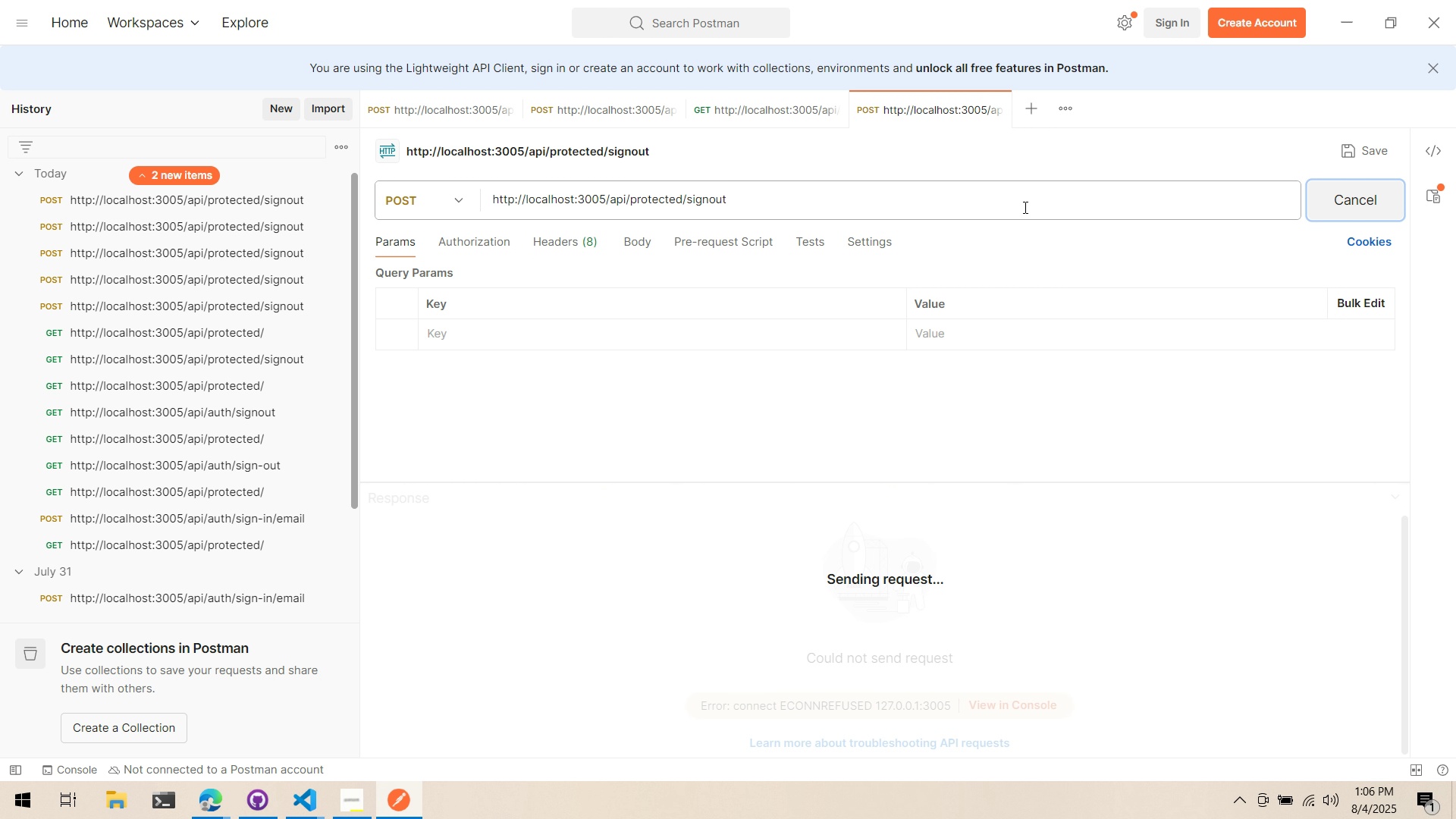 
key(Alt+Tab)
 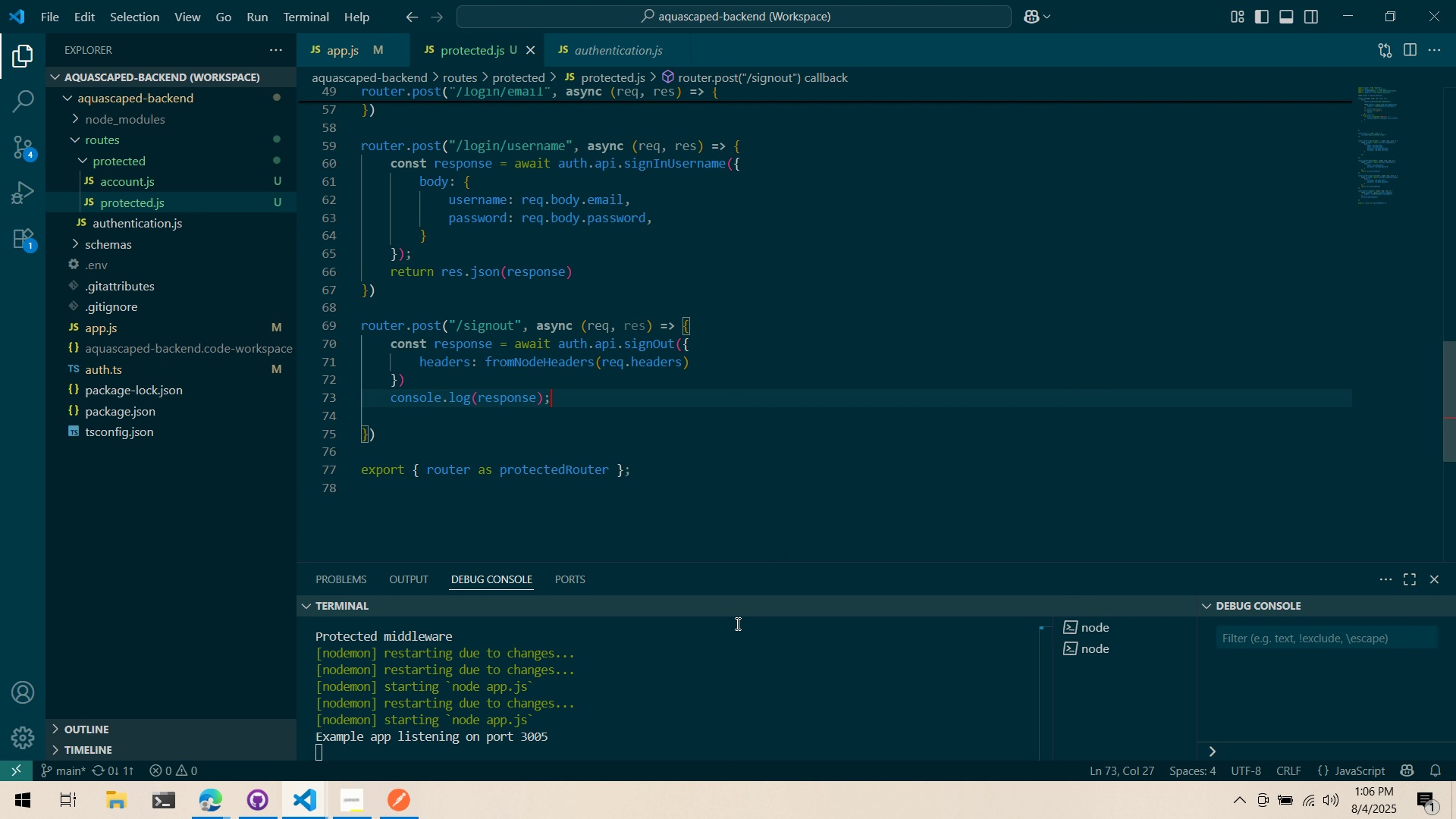 
scroll: coordinate [703, 661], scroll_direction: down, amount: 4.0
 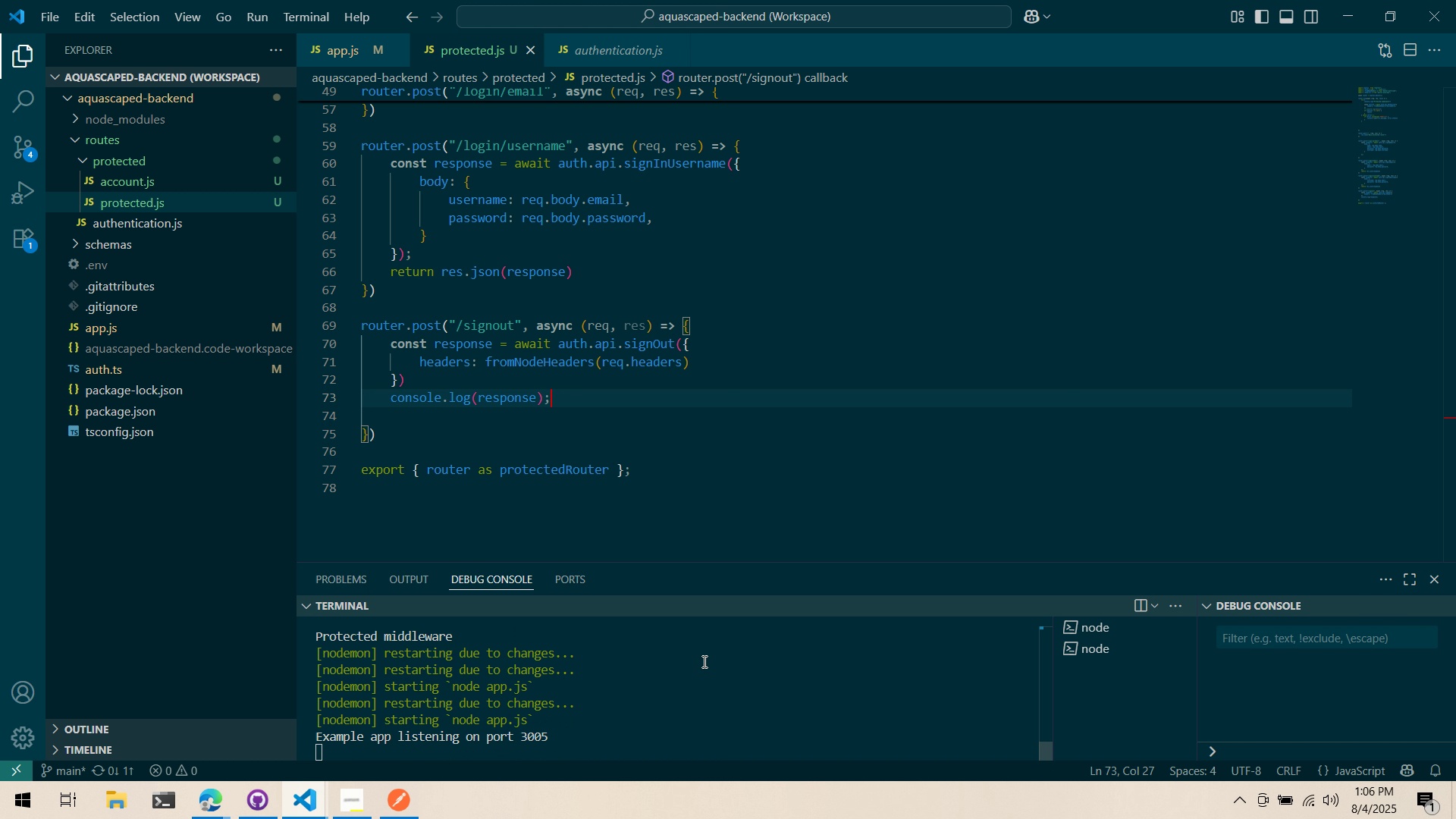 
key(Alt+AltLeft)
 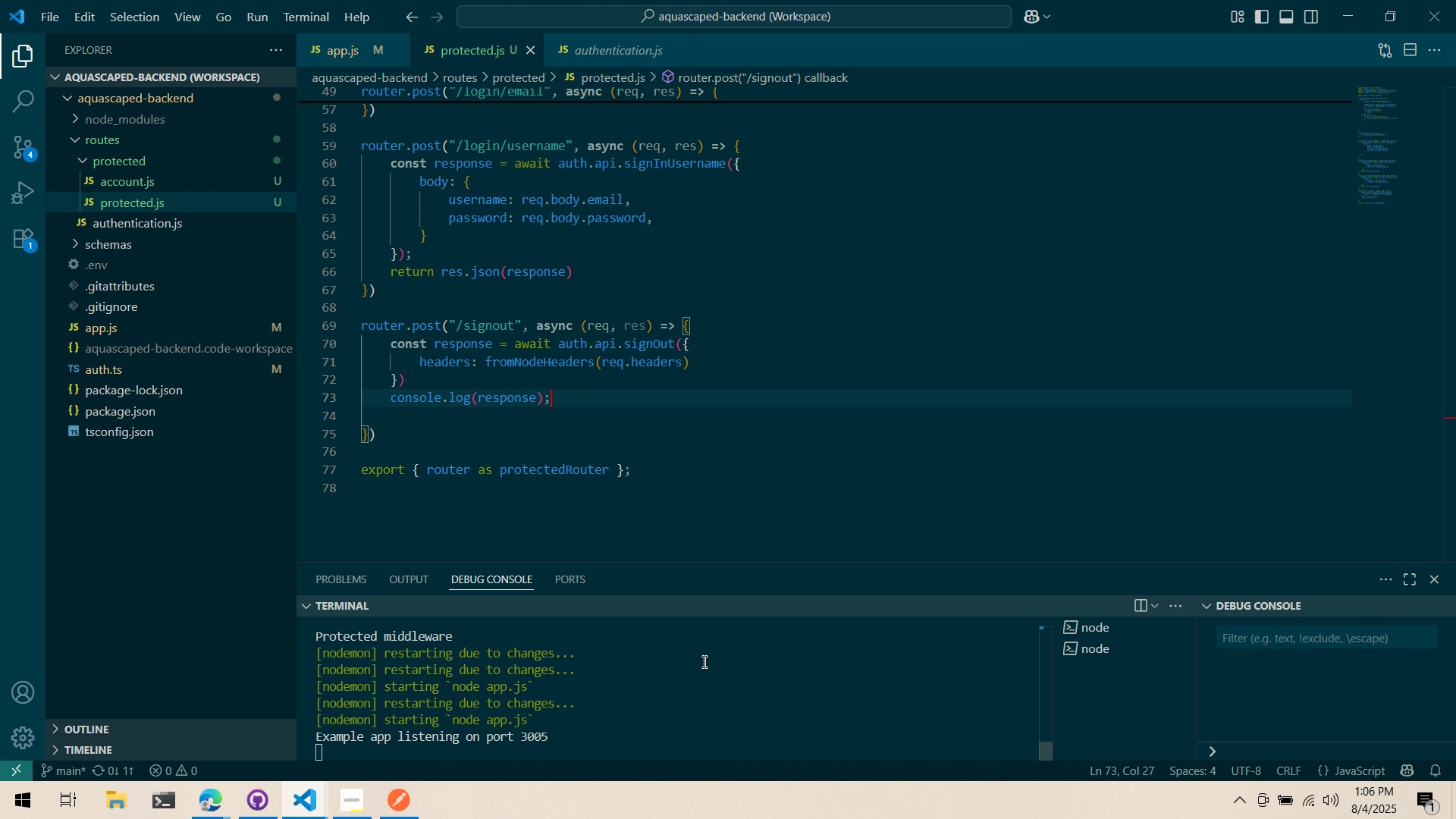 
key(Alt+Tab)
 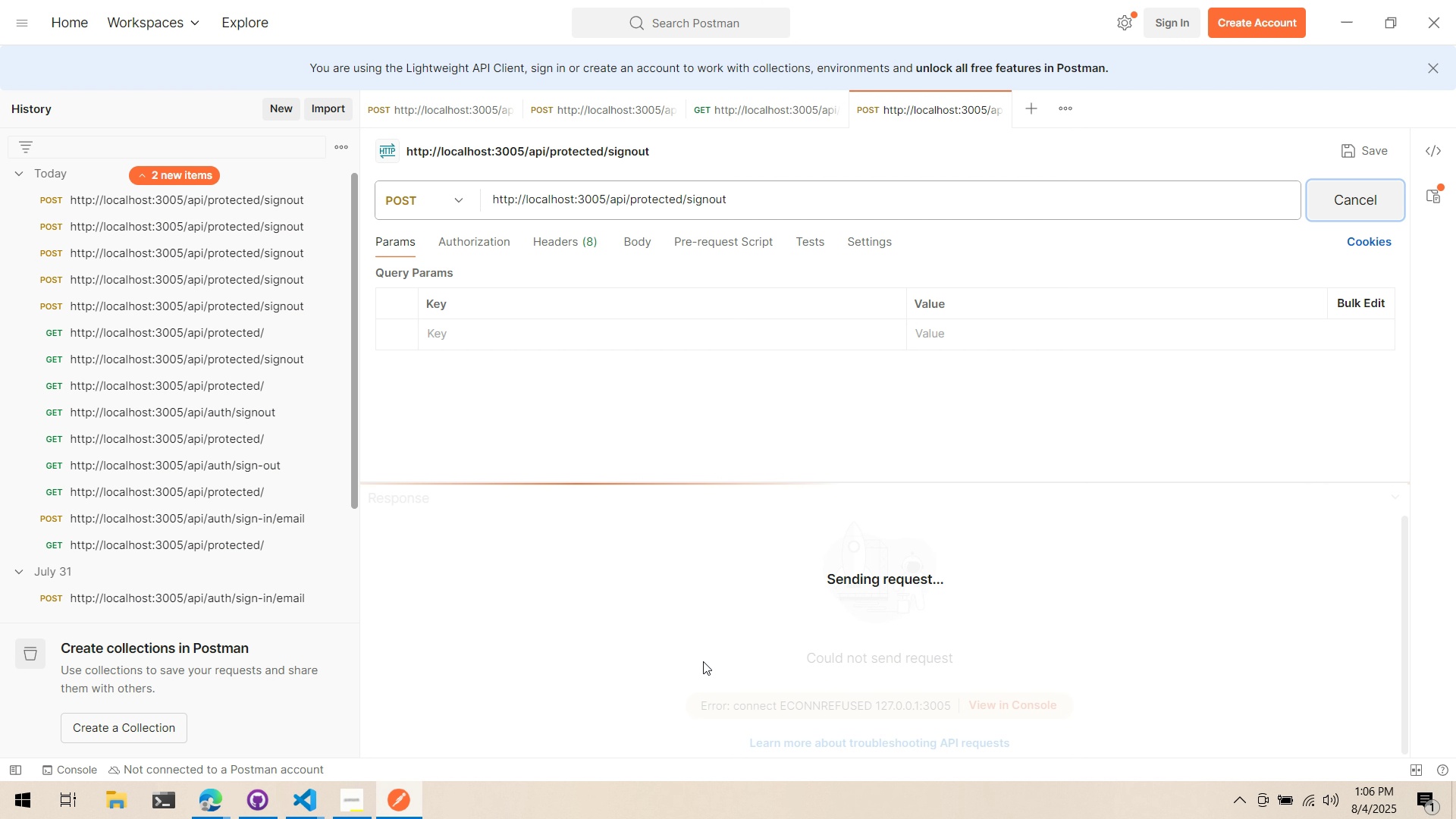 
key(Alt+AltLeft)
 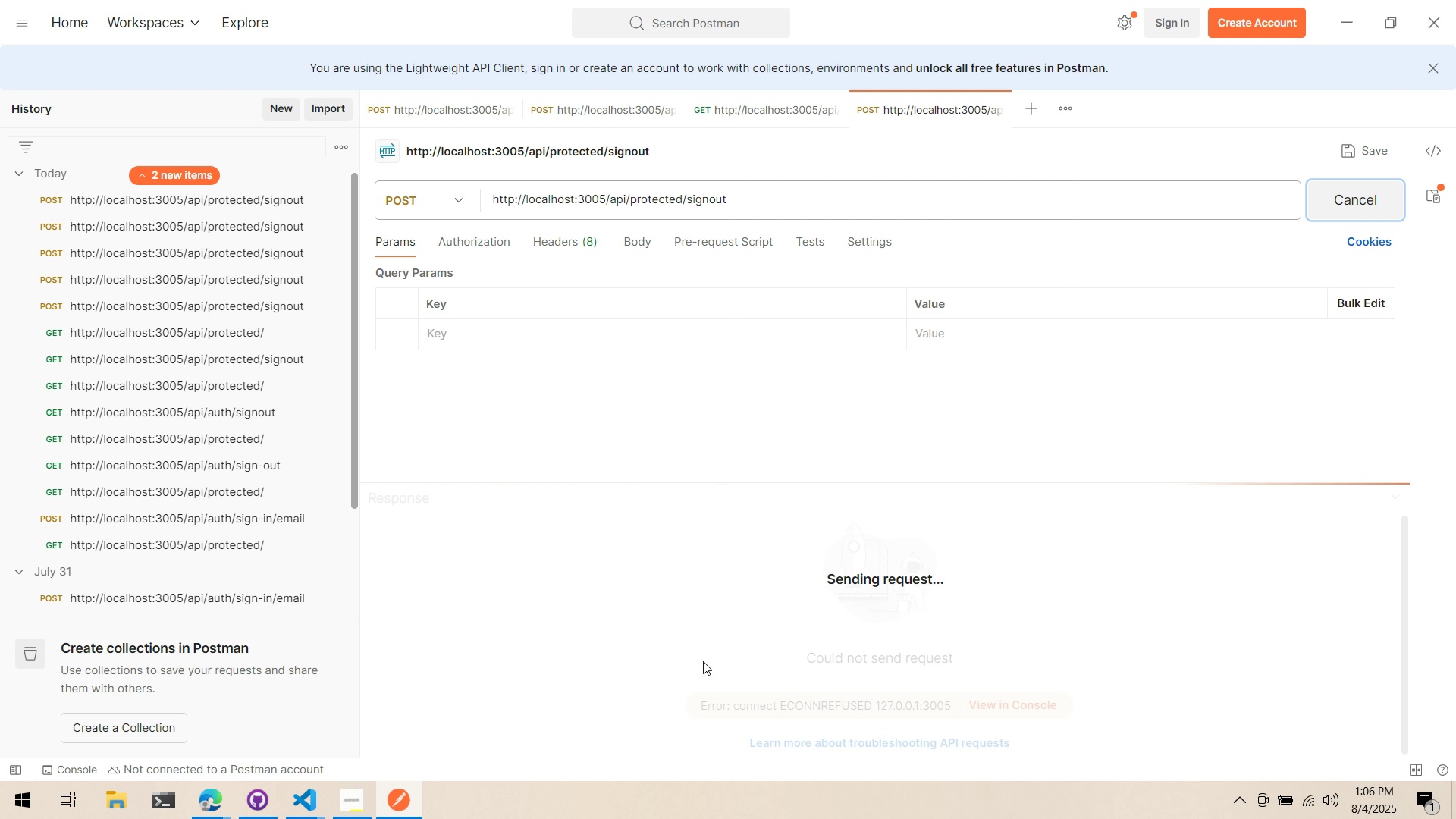 
key(Alt+Tab)
 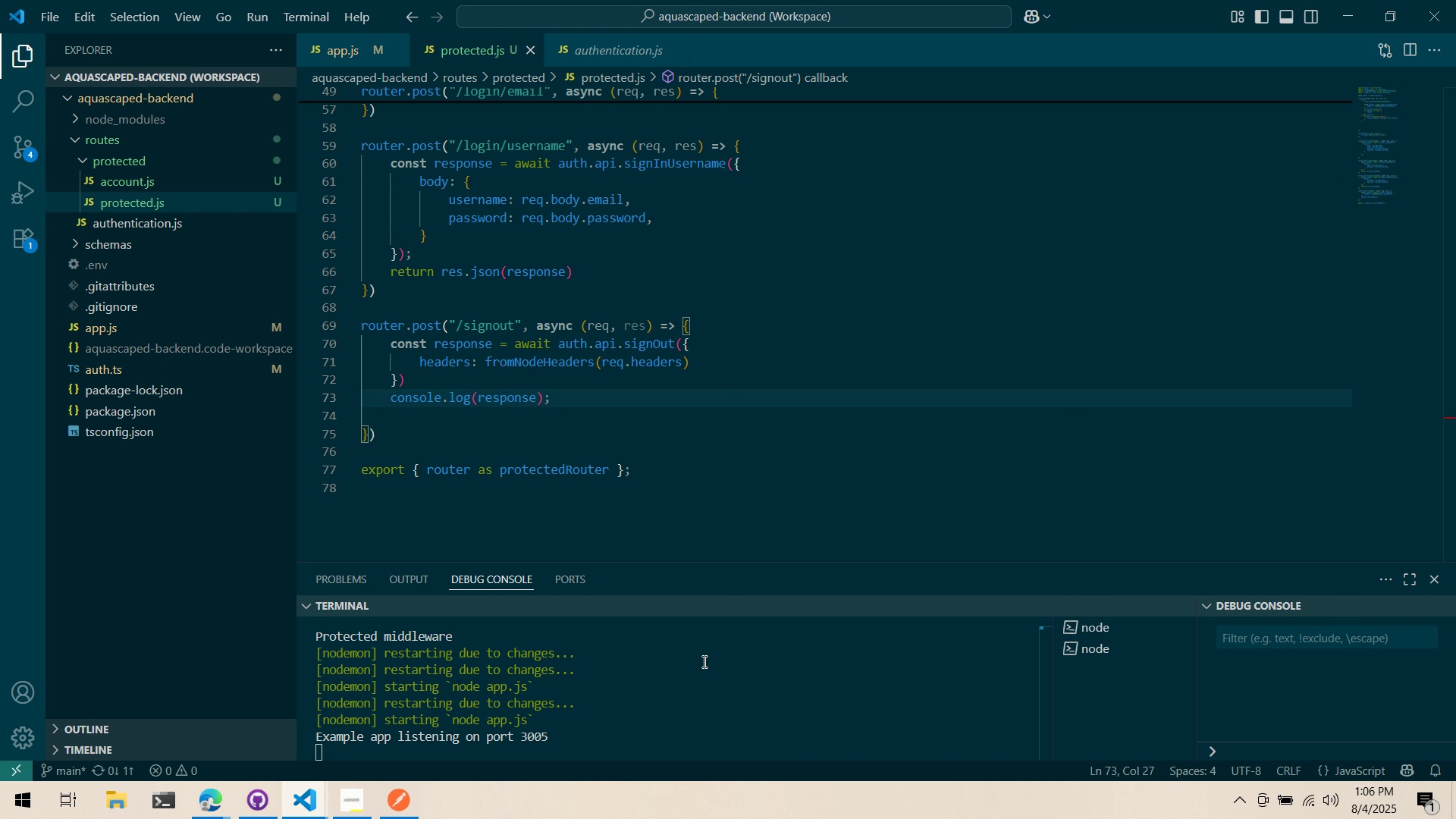 
key(Alt+AltLeft)
 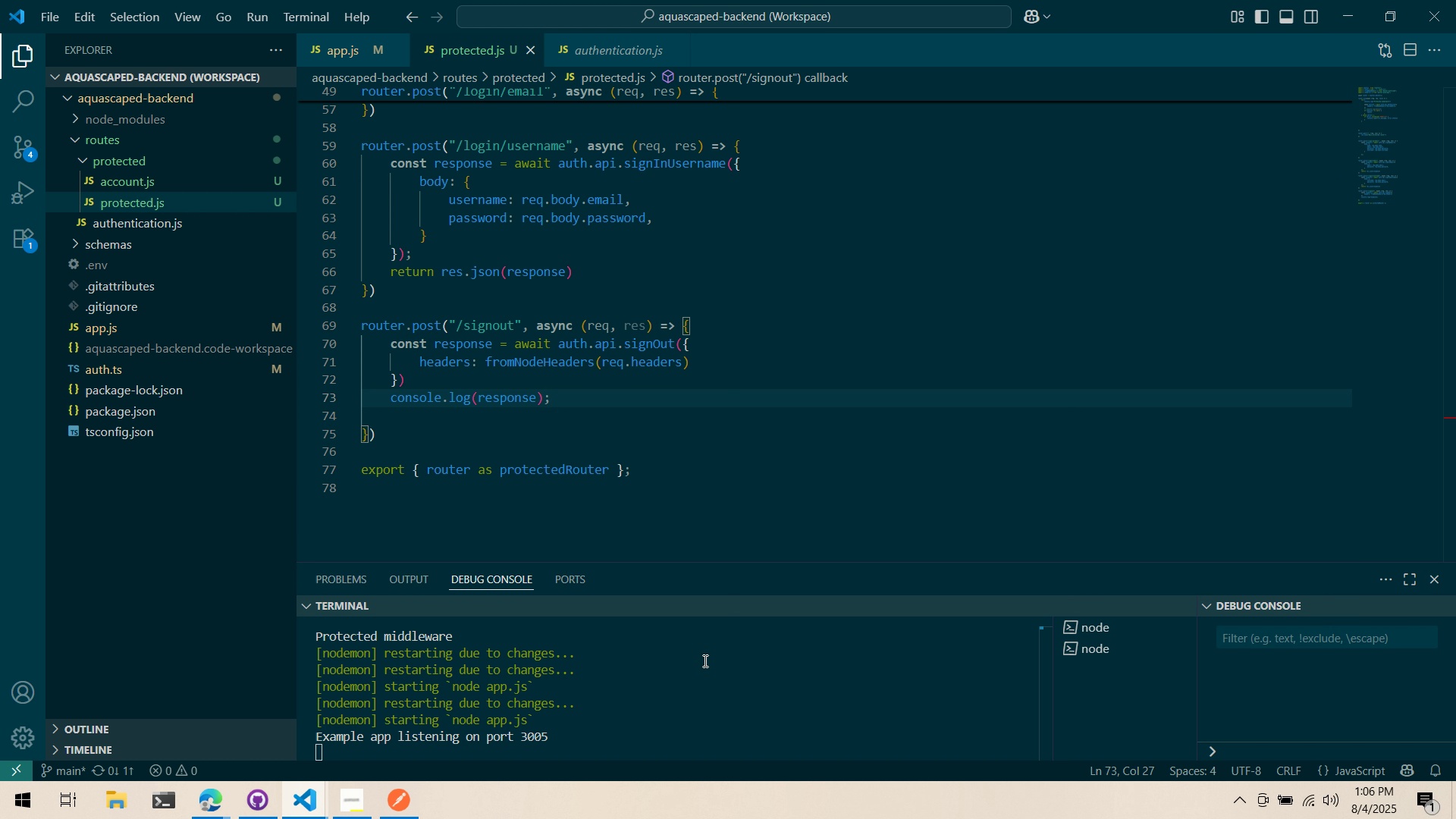 
key(Alt+Tab)
 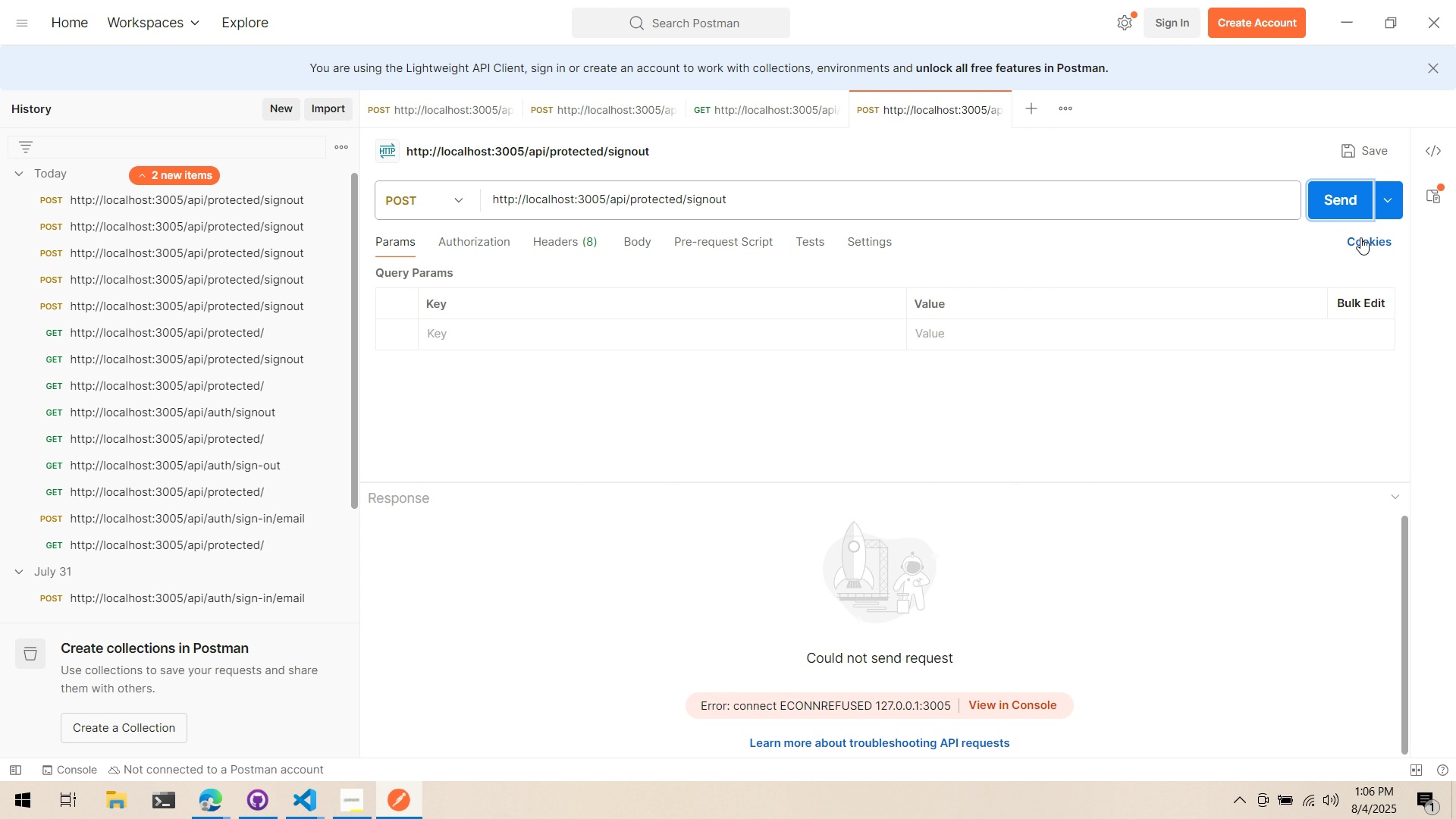 
left_click([1360, 237])
 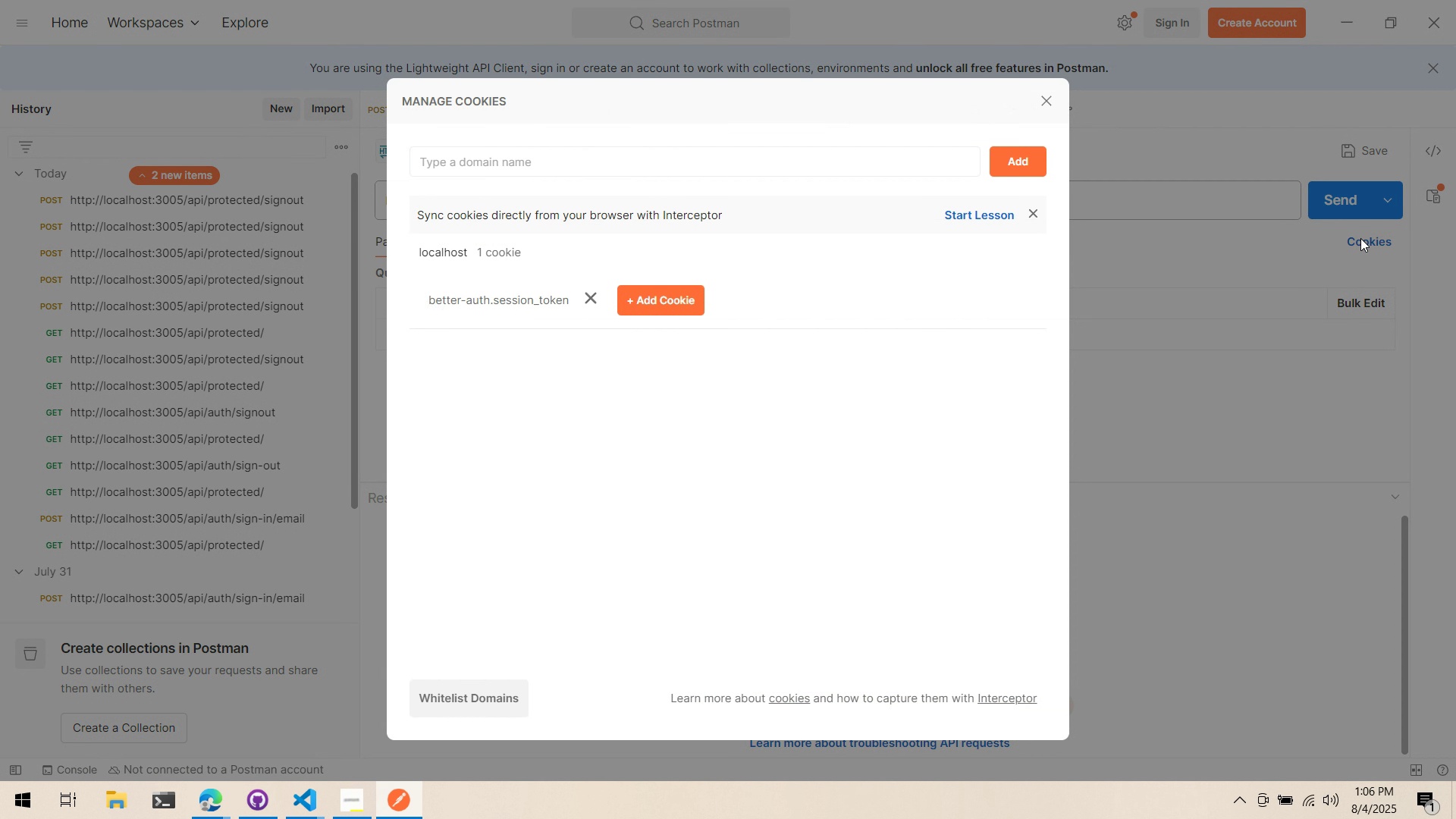 
left_click([1360, 238])
 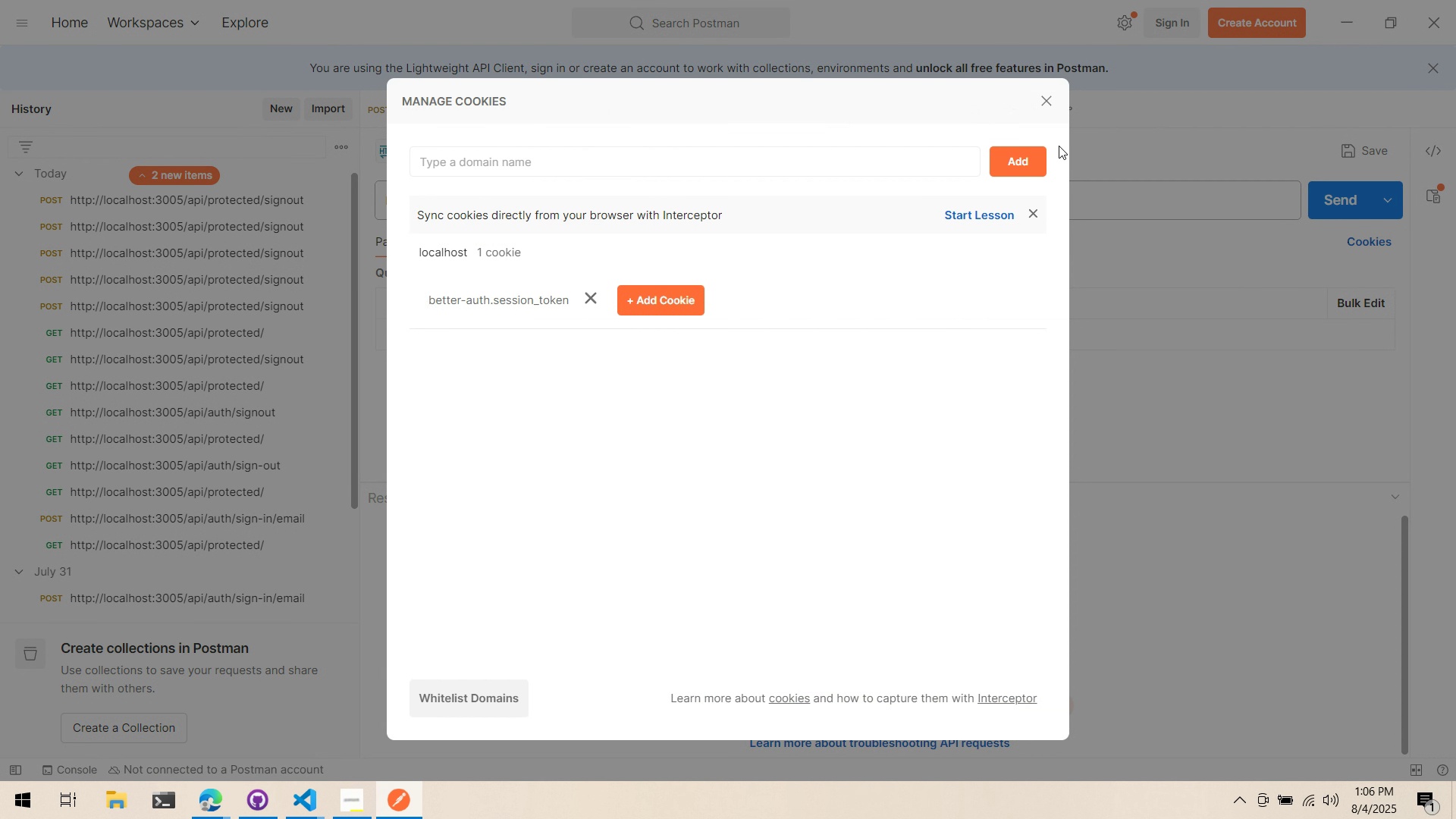 
left_click([1039, 108])
 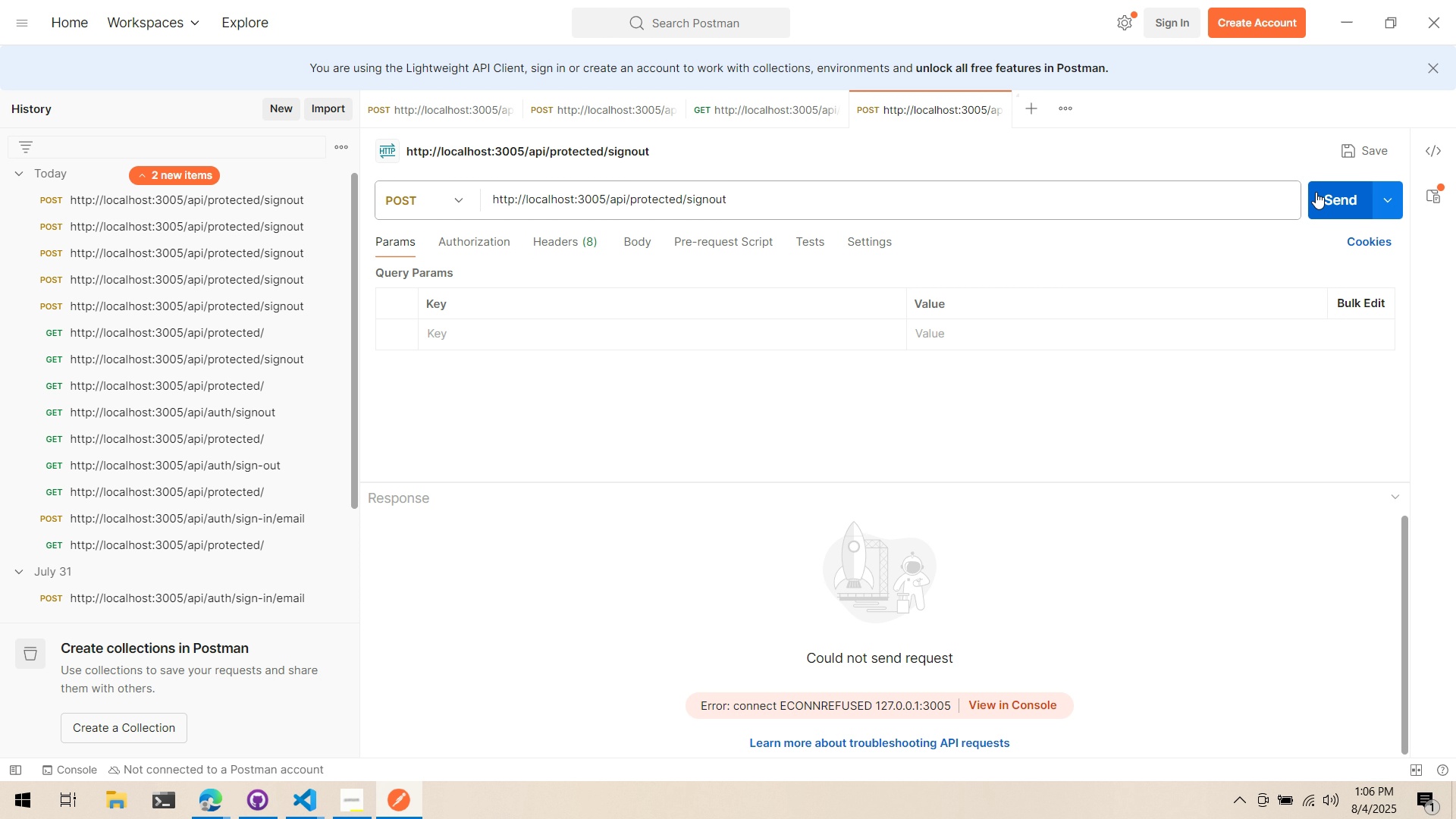 
left_click([1316, 193])
 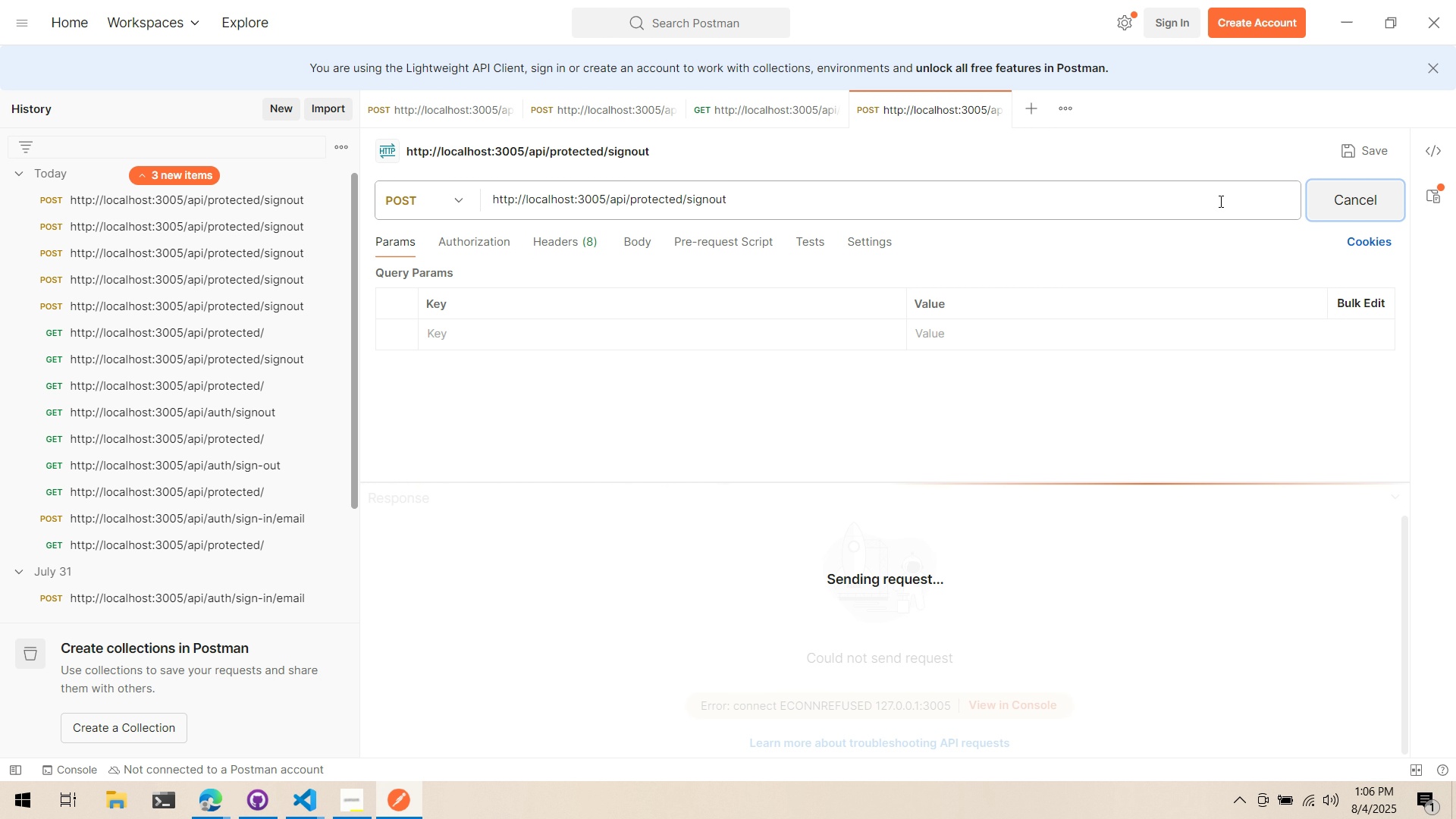 
left_click_drag(start_coordinate=[1307, 193], to_coordinate=[1314, 192])
 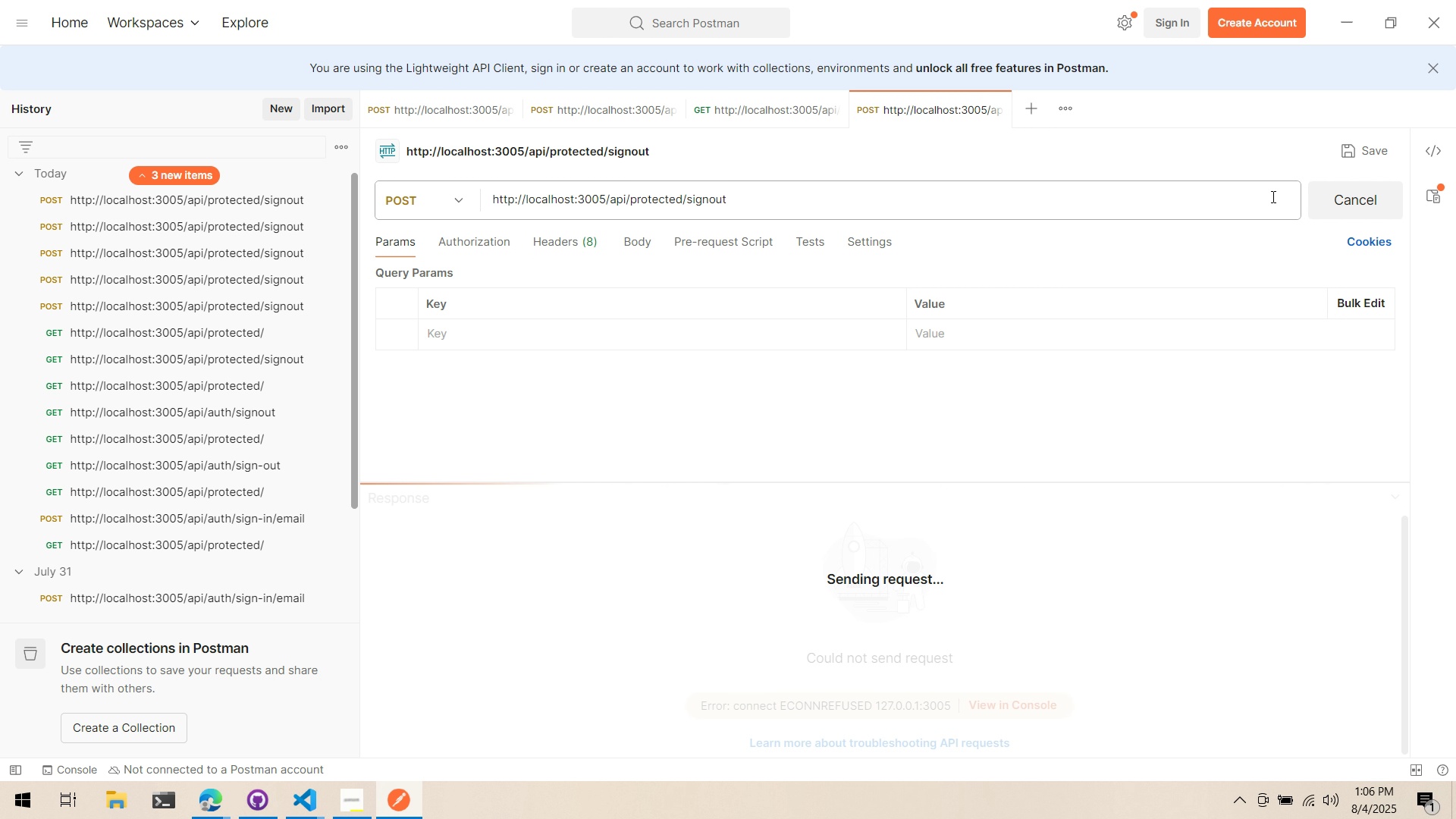 
left_click([1338, 196])
 